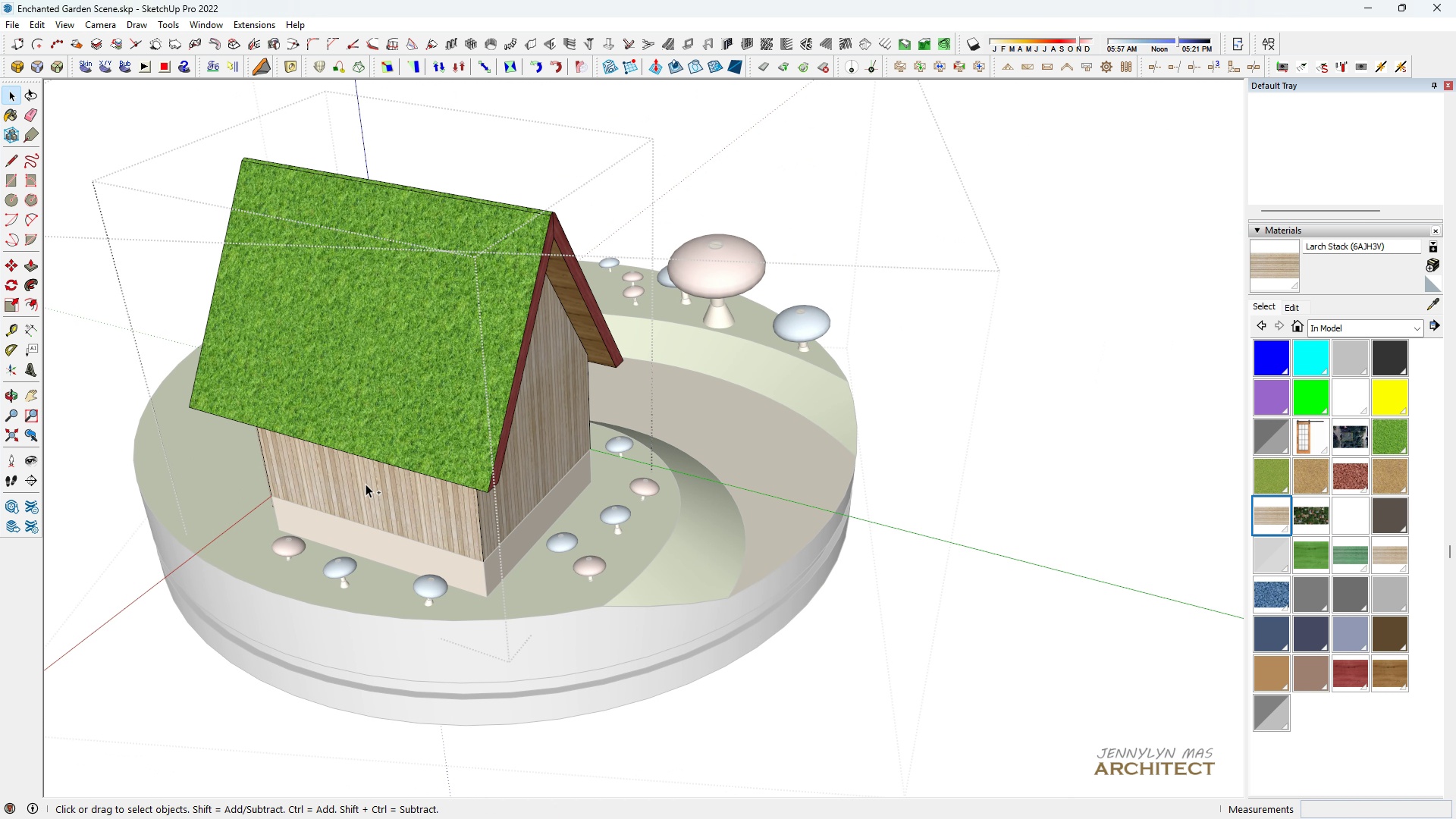 
left_click([366, 484])
 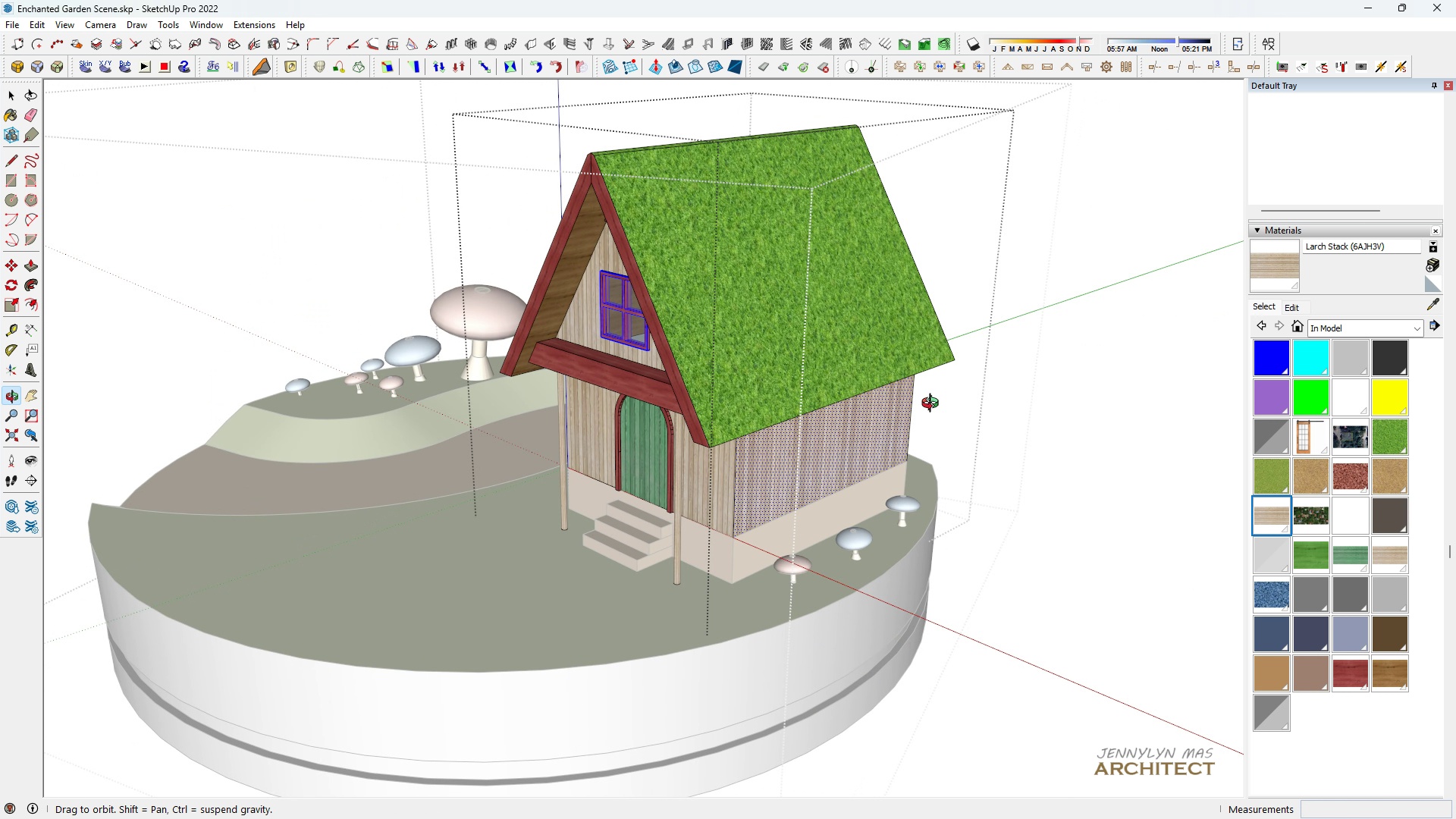 
key(Space)
 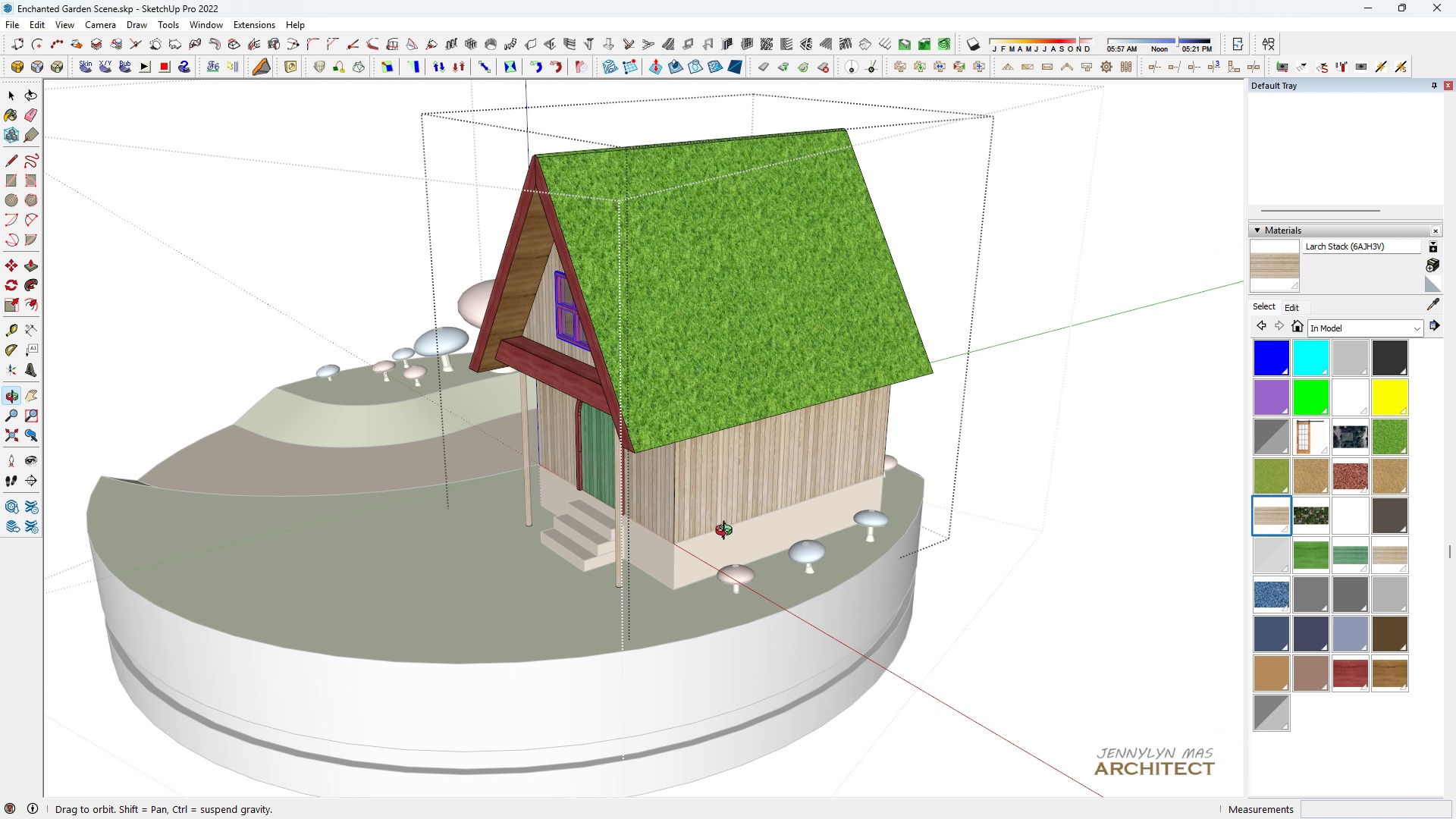 
key(M)
 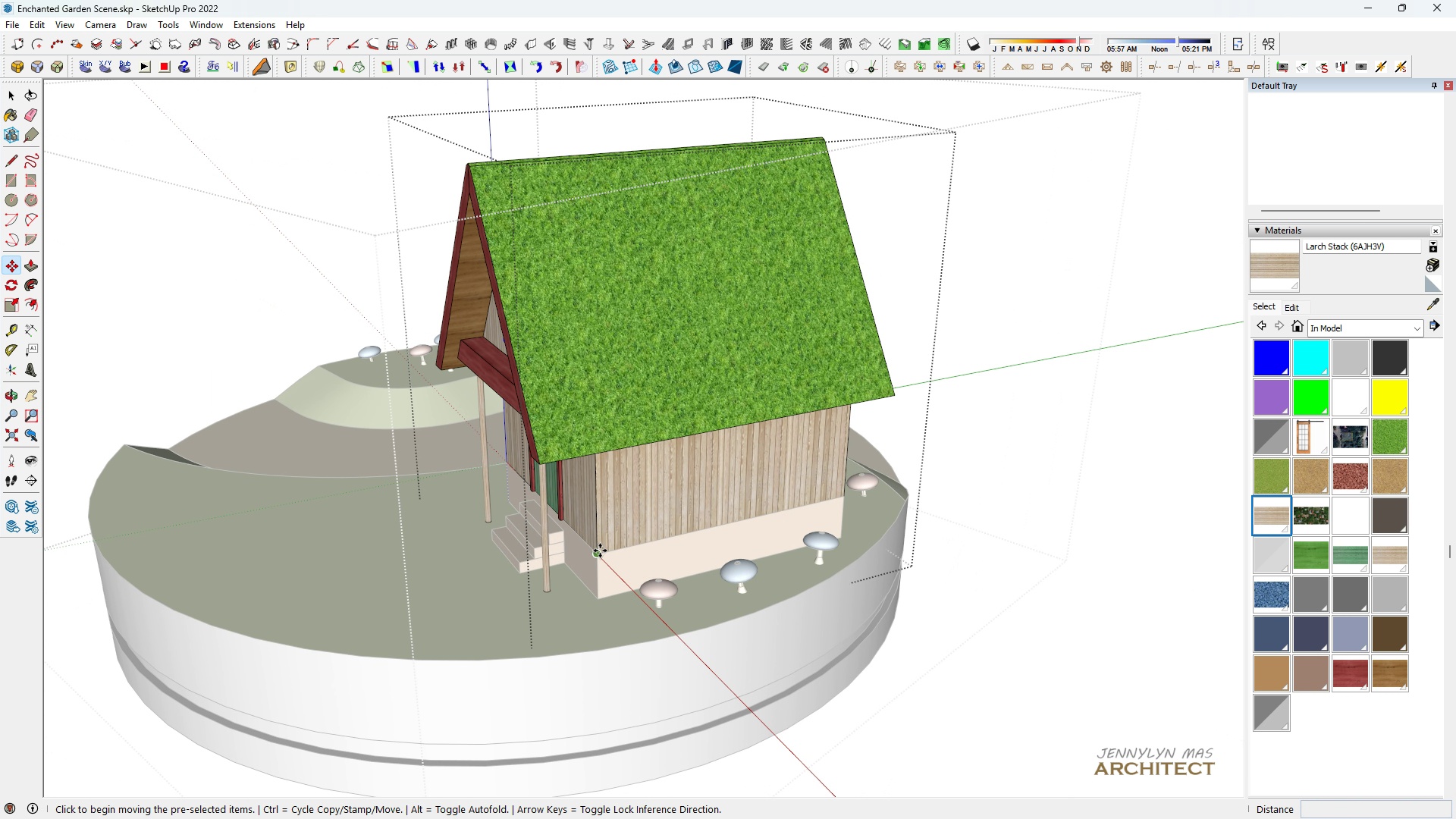 
key(Control+ControlLeft)
 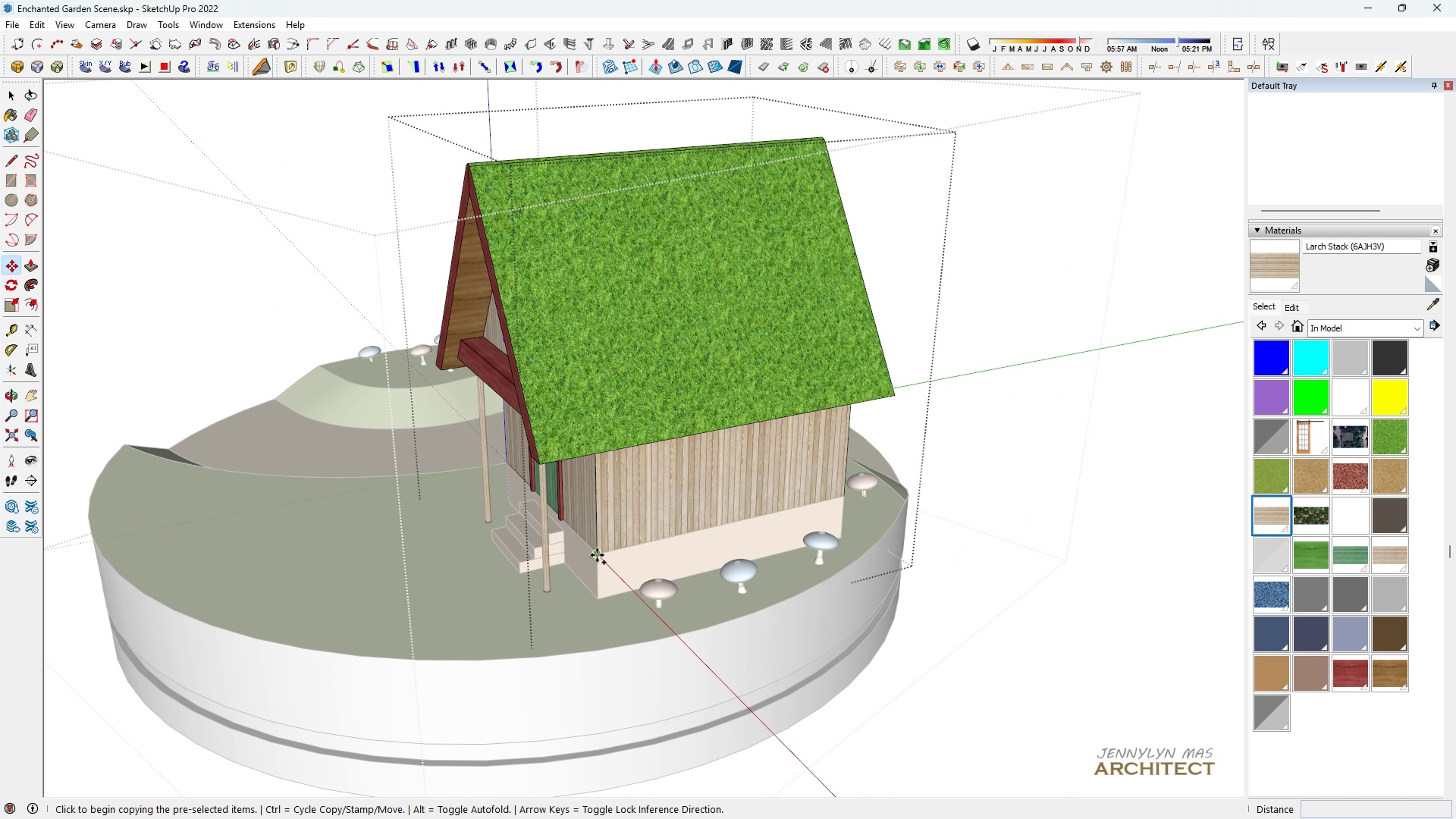 
left_click([597, 555])
 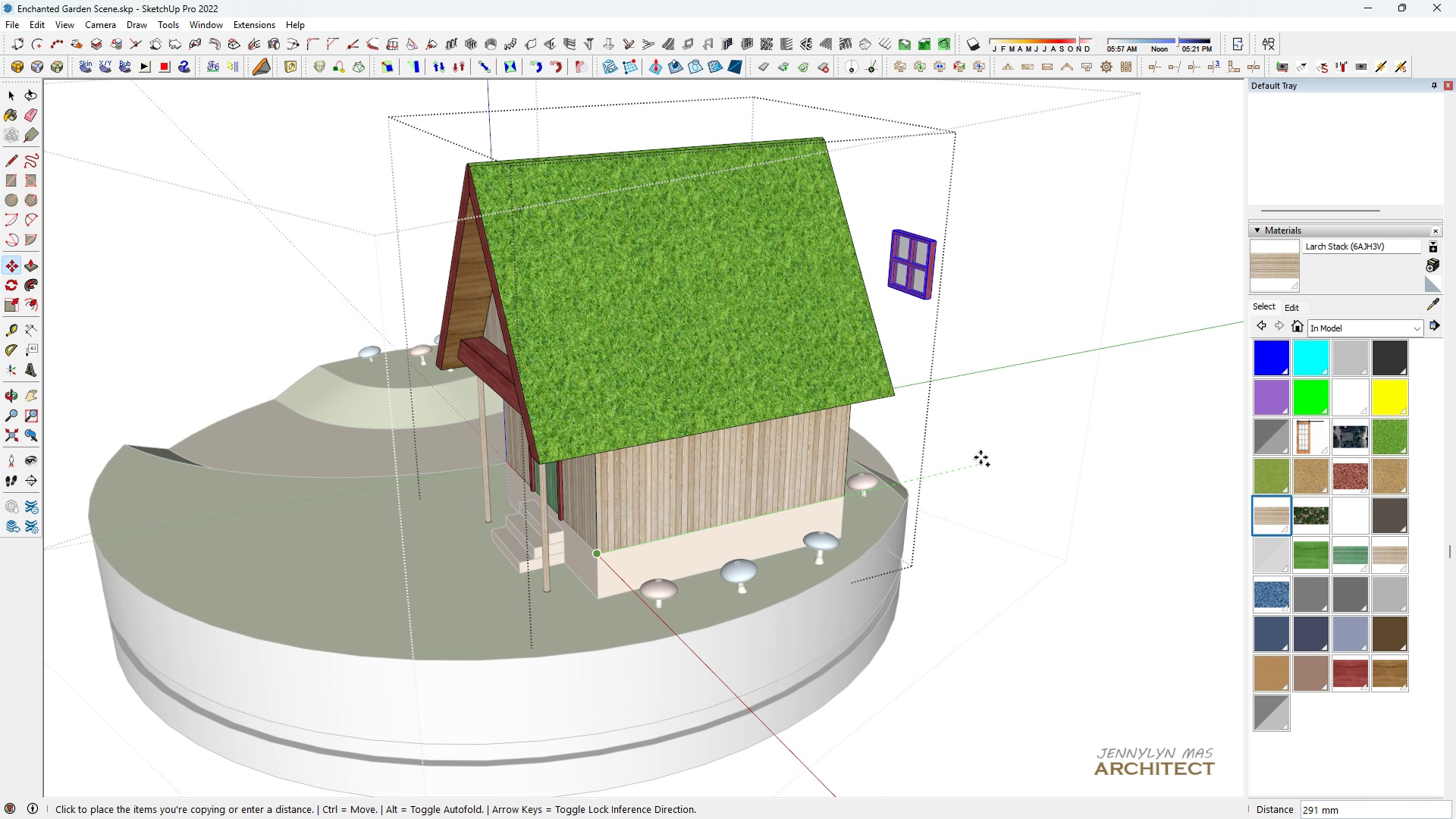 
left_click([981, 457])
 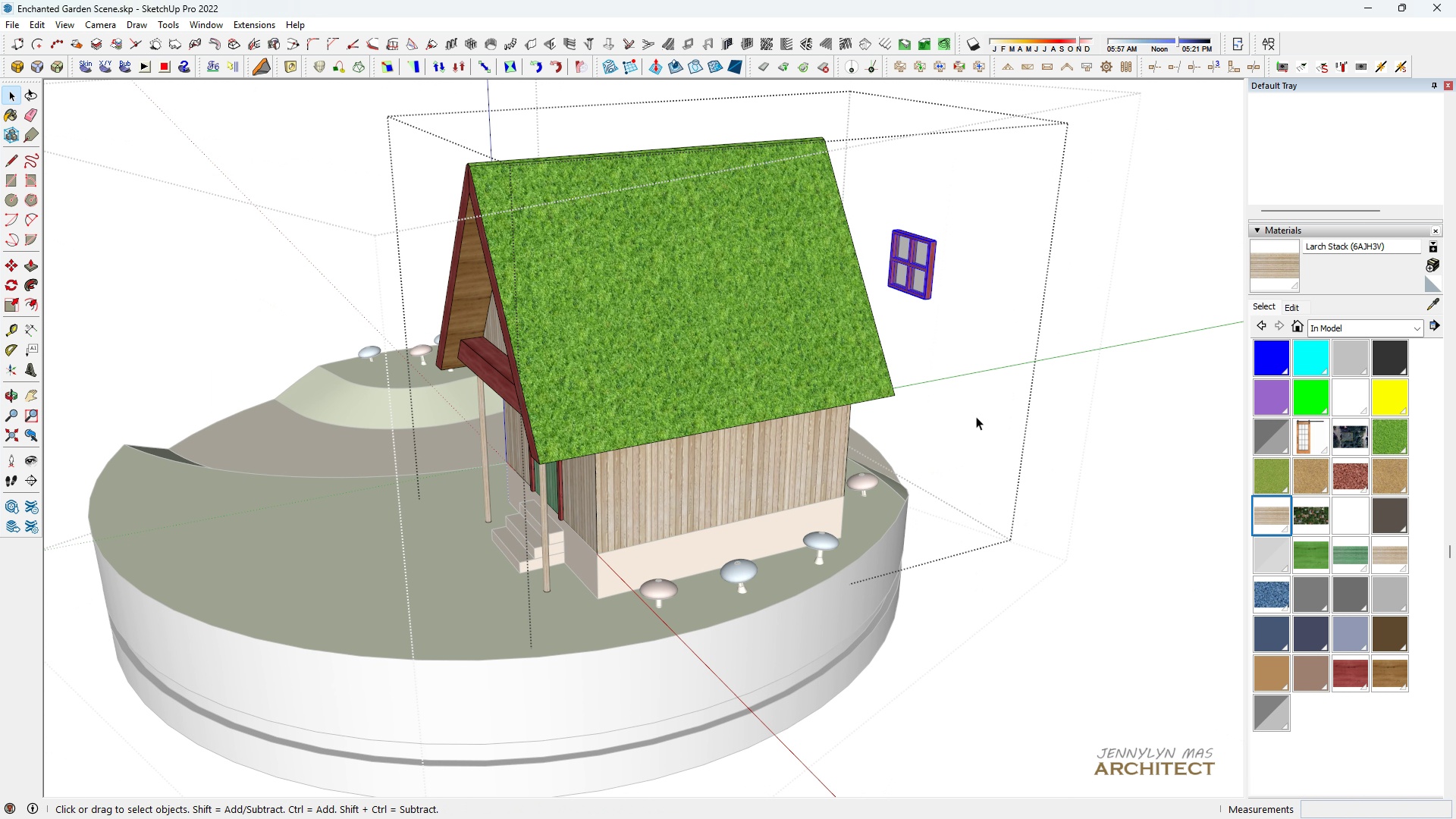 
key(Space)
 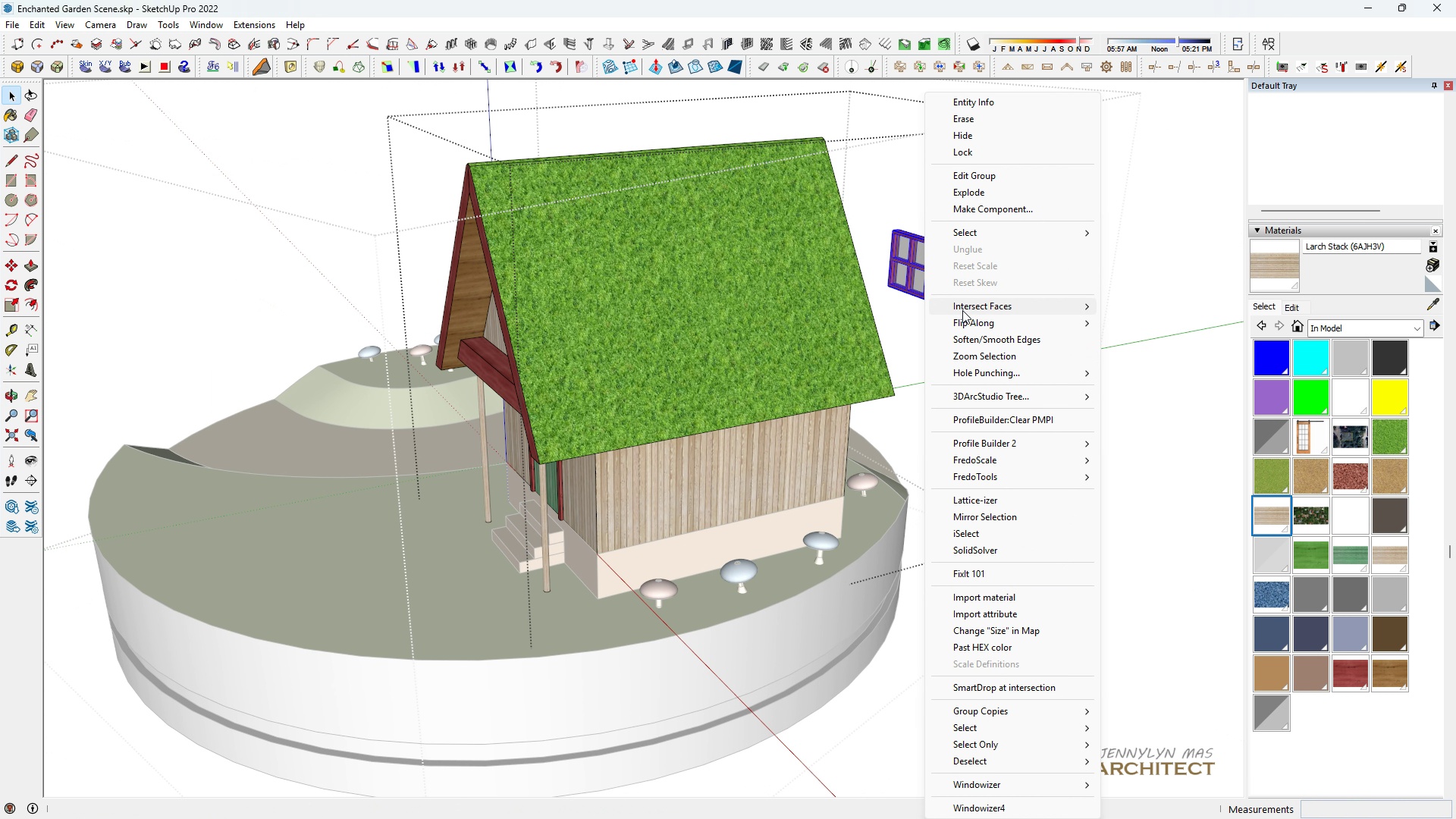 
left_click([963, 318])
 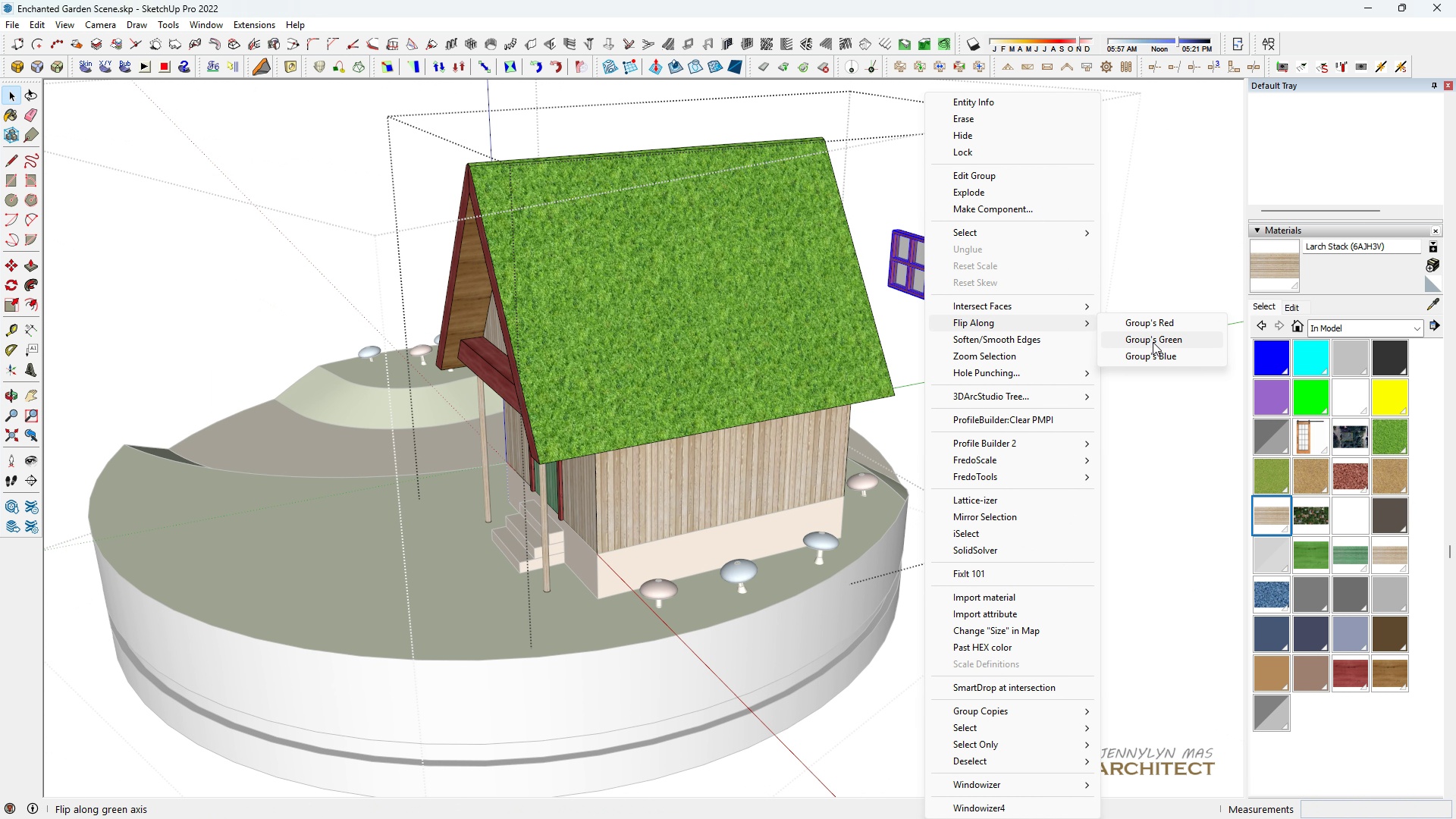 
left_click([1153, 342])
 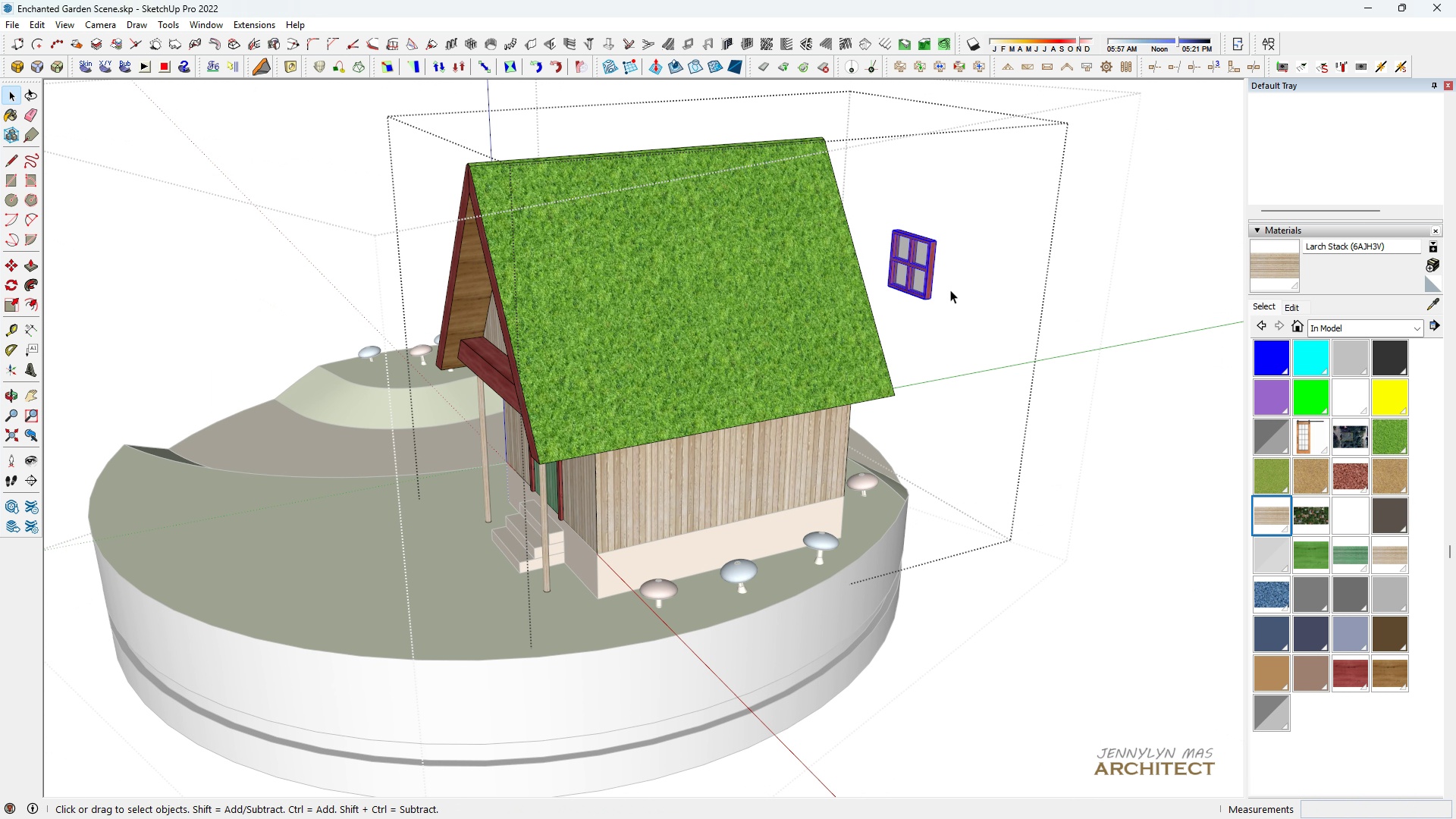 
scroll: coordinate [912, 301], scroll_direction: up, amount: 19.0
 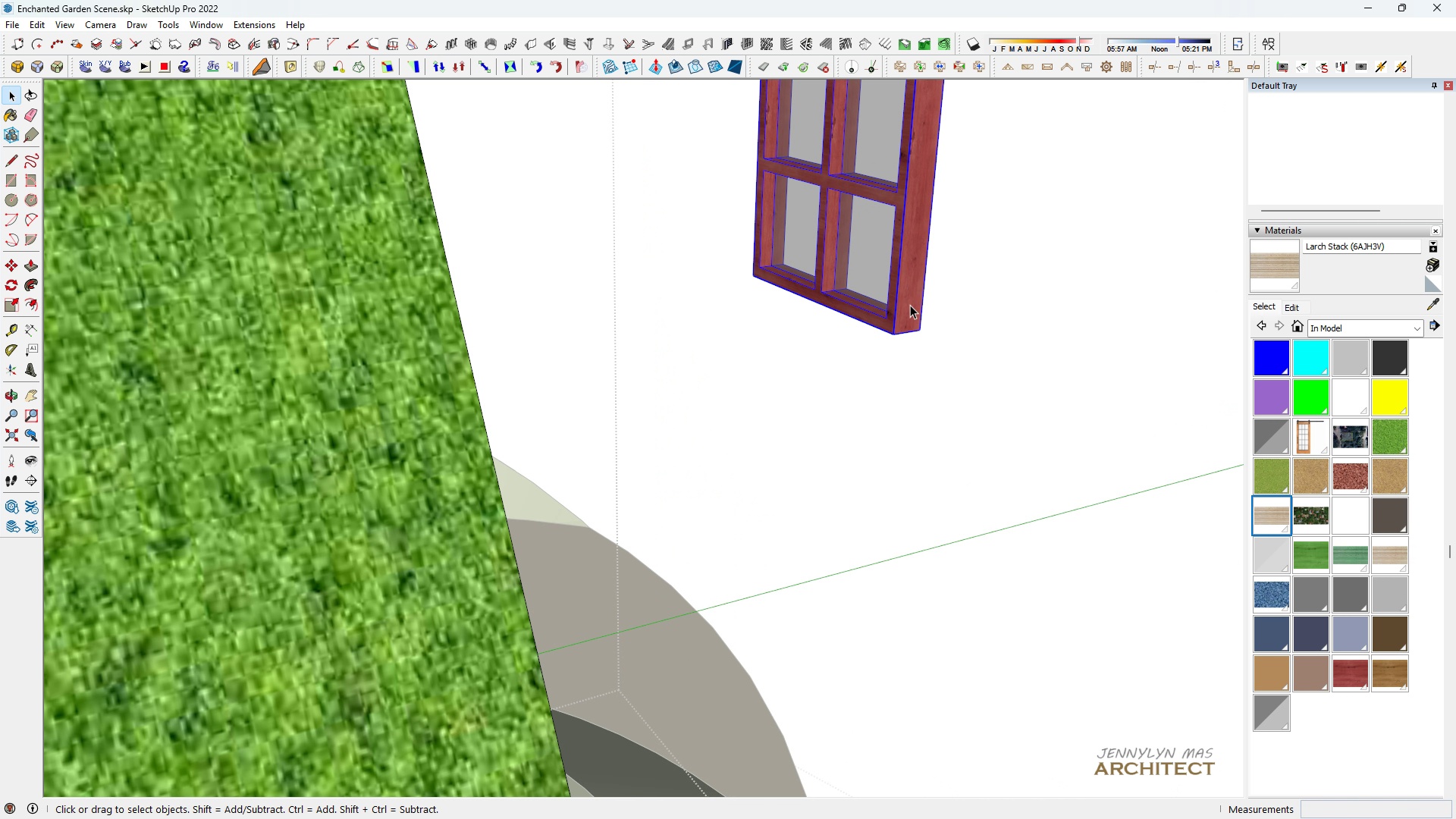 
key(Space)
 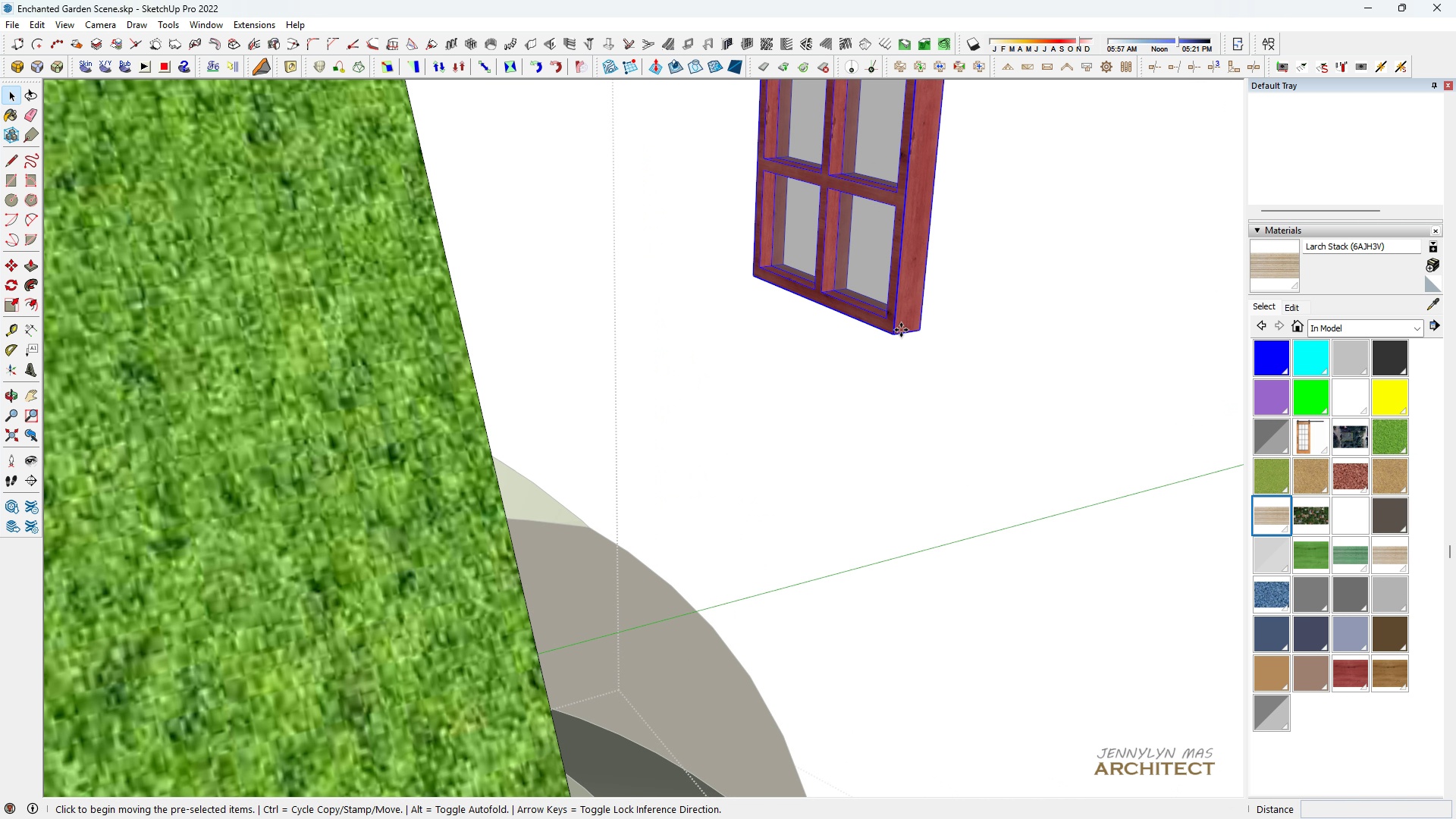 
key(M)
 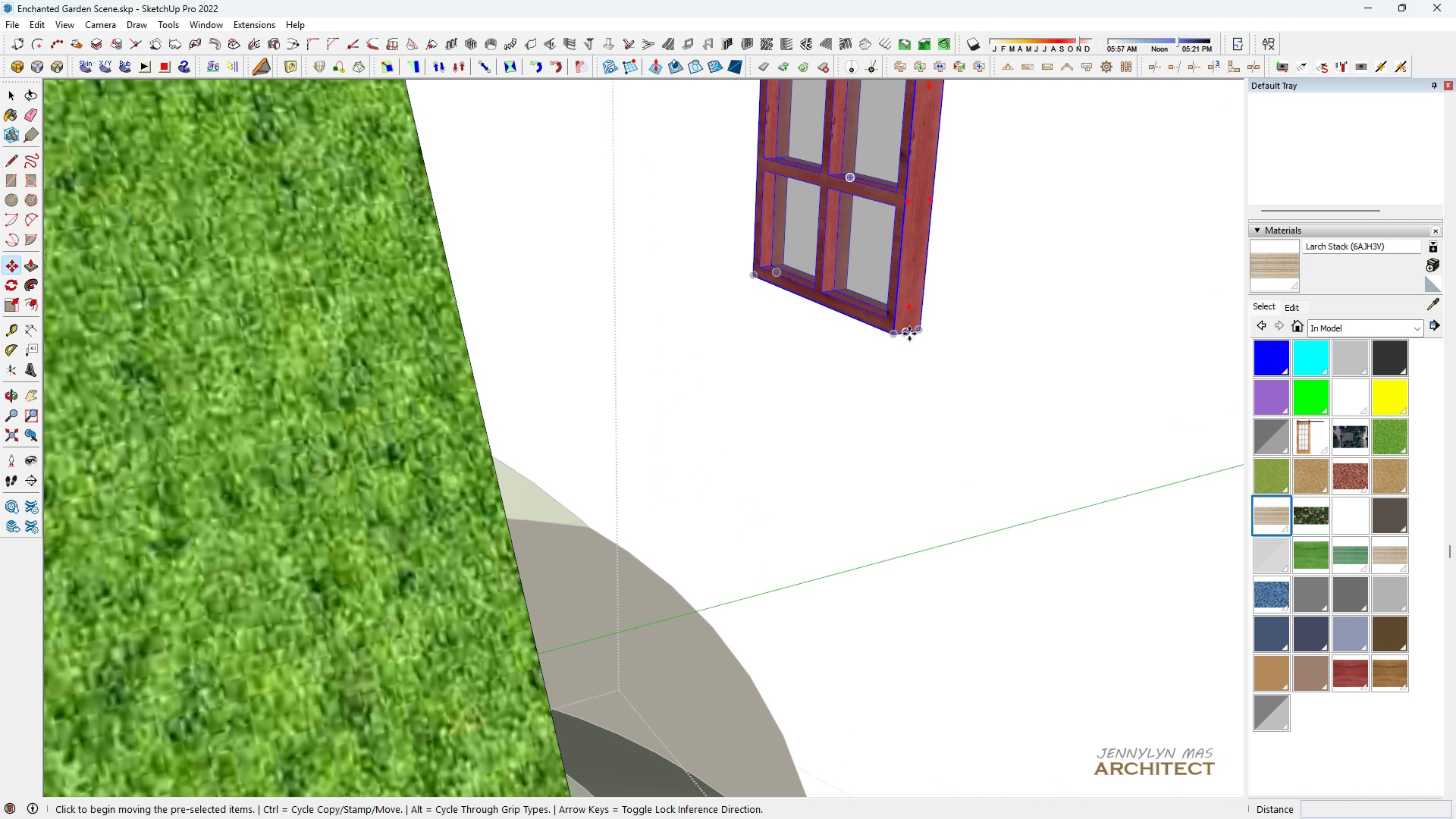 
left_click([909, 334])
 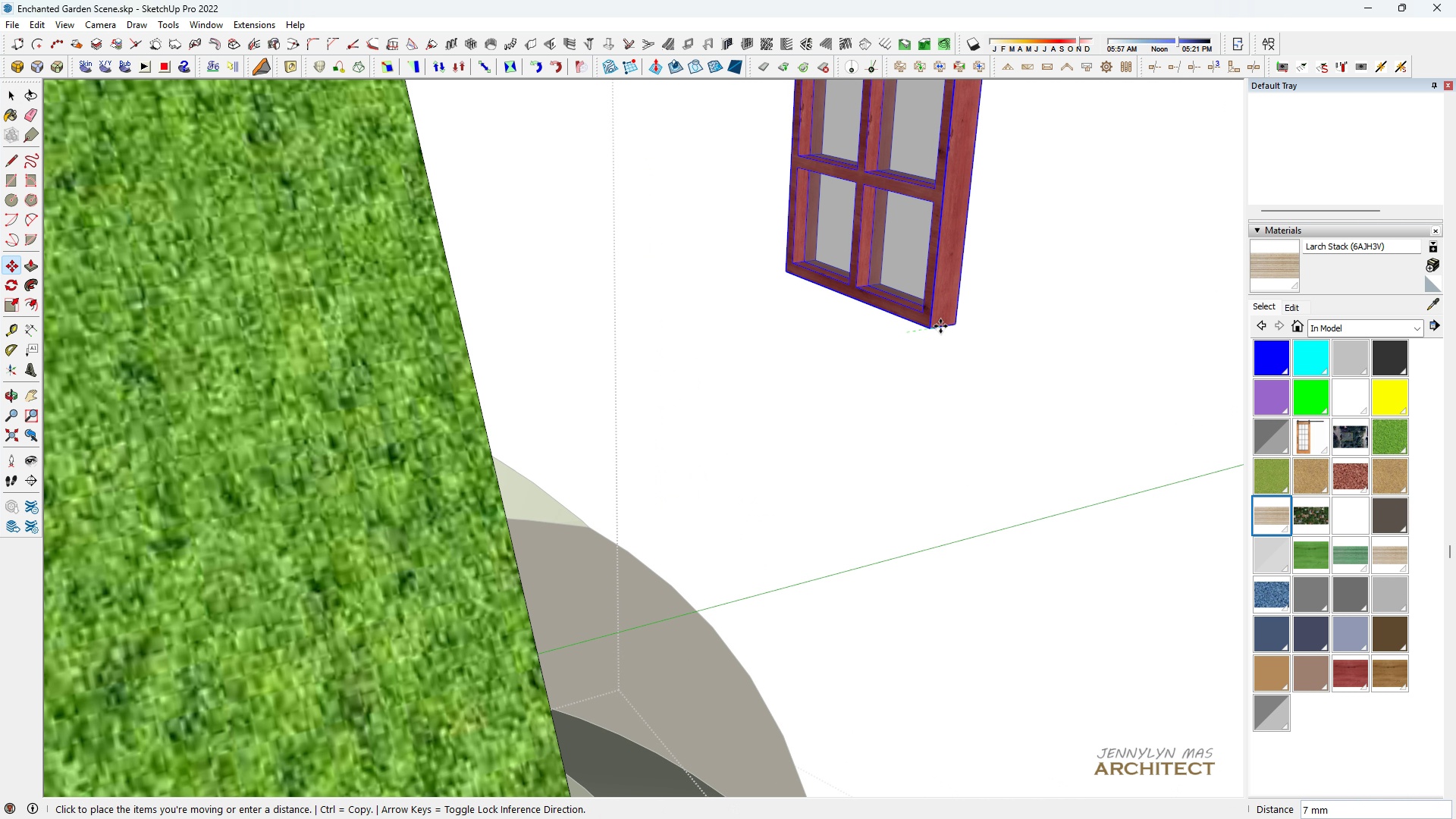 
hold_key(key=ShiftLeft, duration=1.5)
scroll: coordinate [781, 237], scroll_direction: down, amount: 11.0
 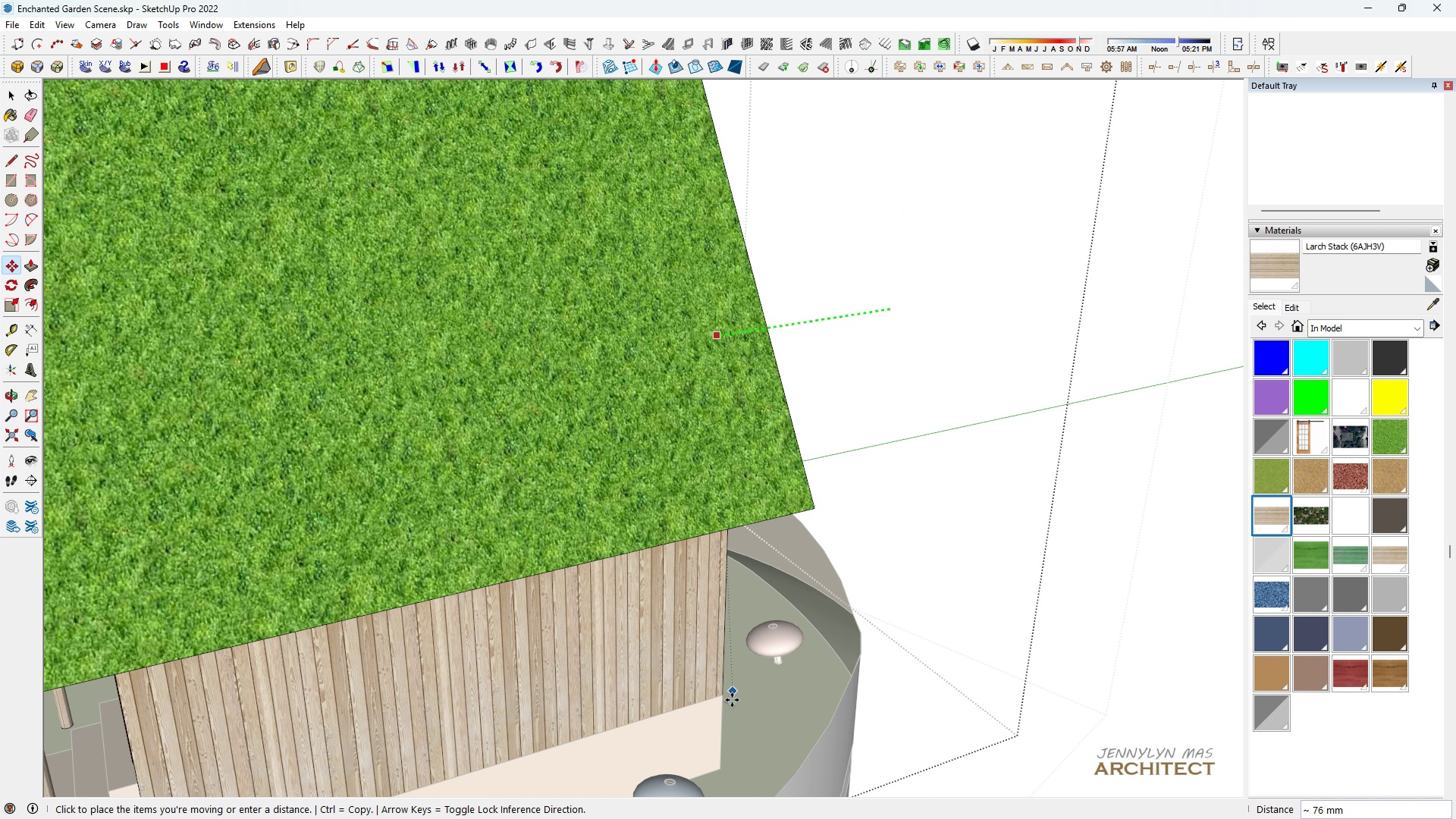 
hold_key(key=ShiftLeft, duration=0.46)
left_click([720, 700])
 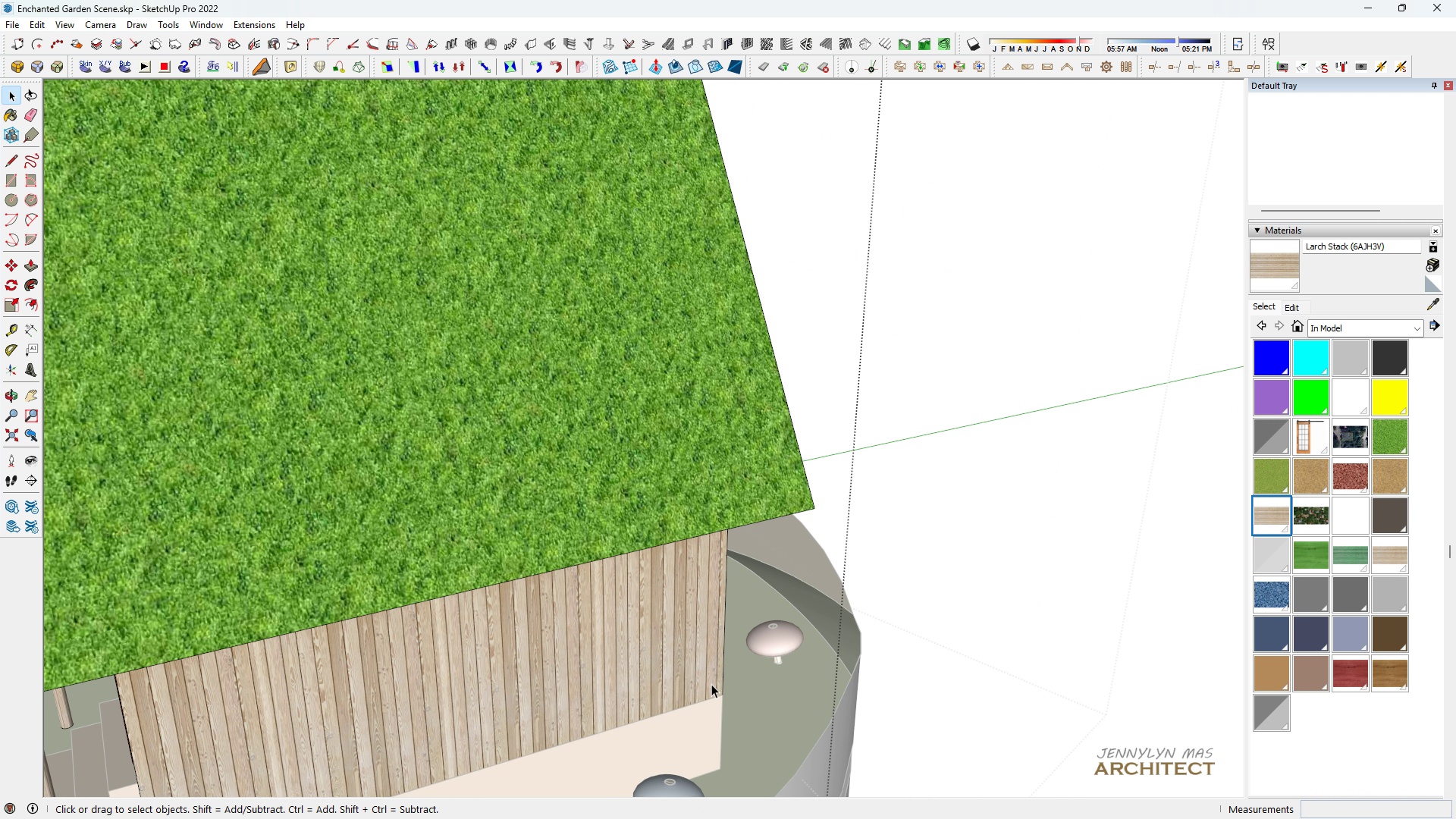 
key(Space)
 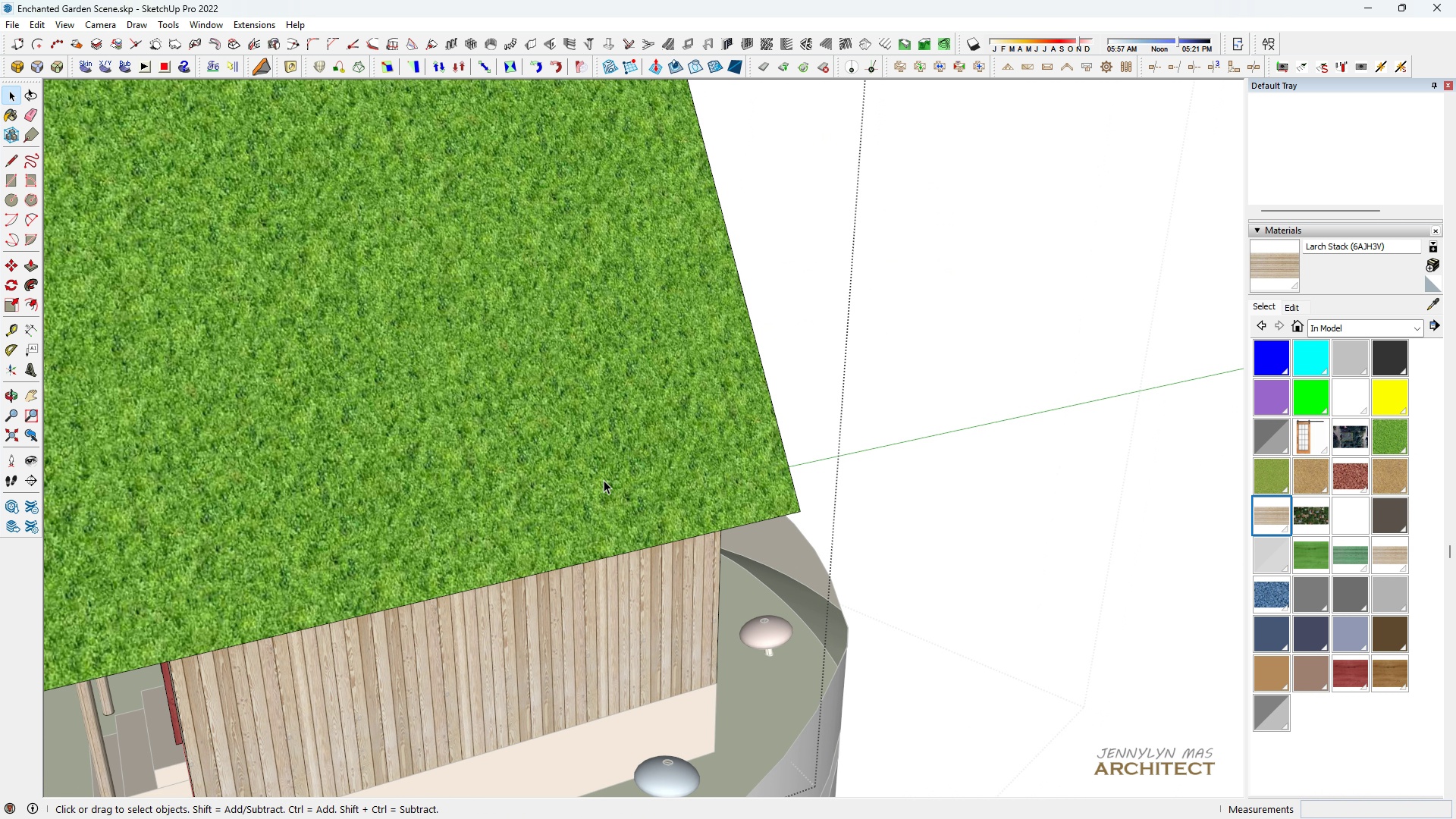 
scroll: coordinate [599, 480], scroll_direction: down, amount: 5.0
 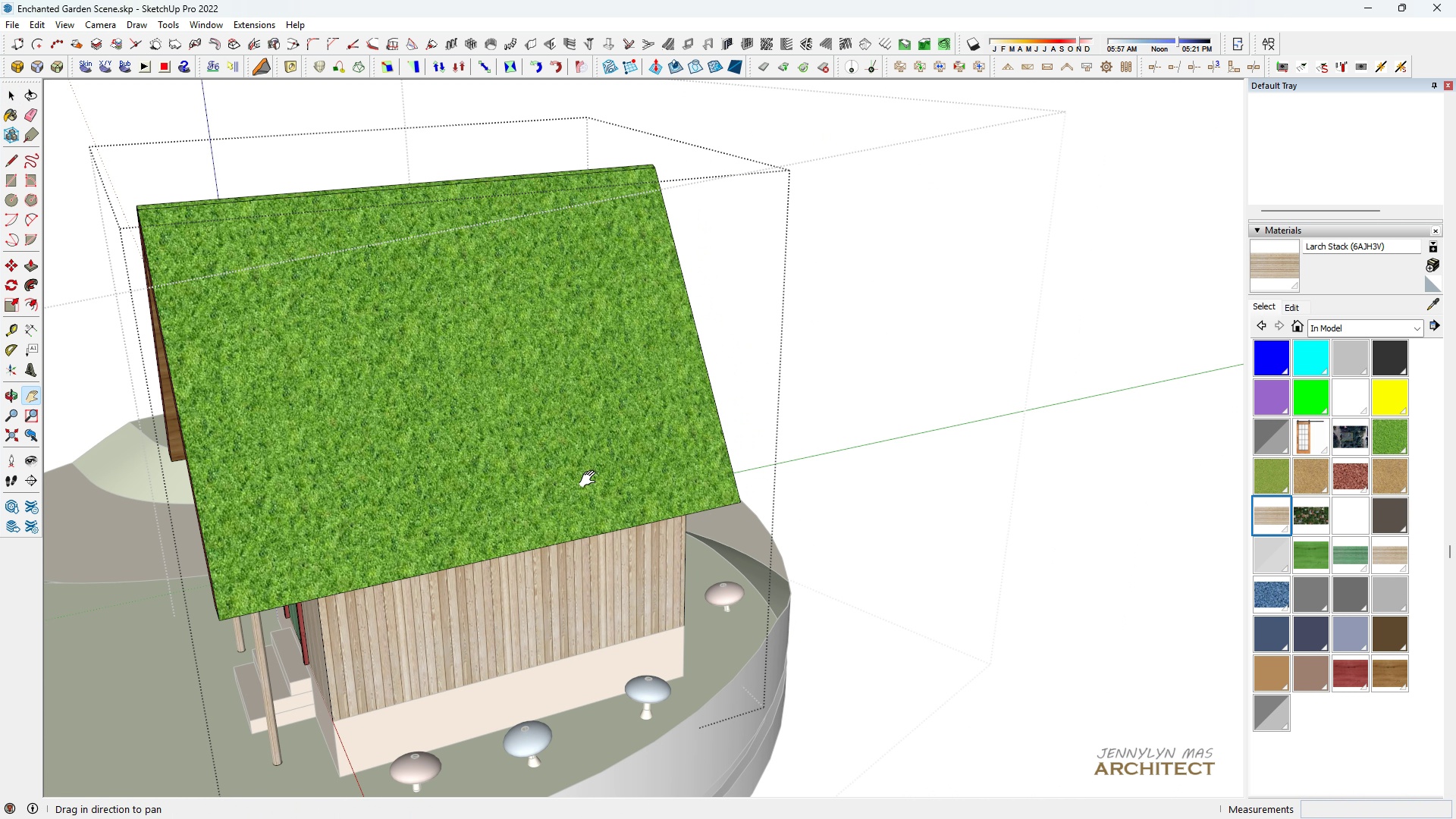 
key(H)
 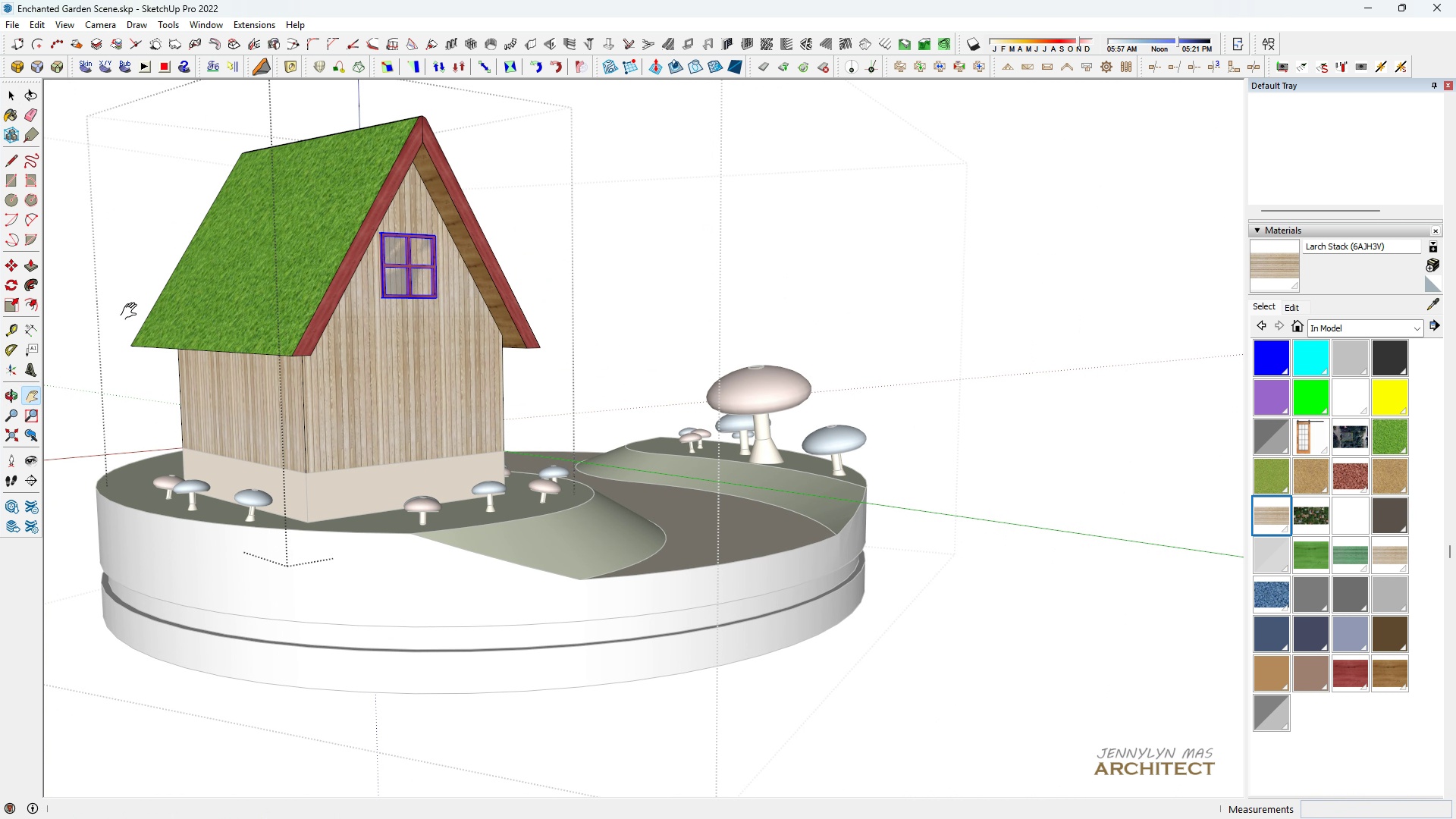 
key(Space)
 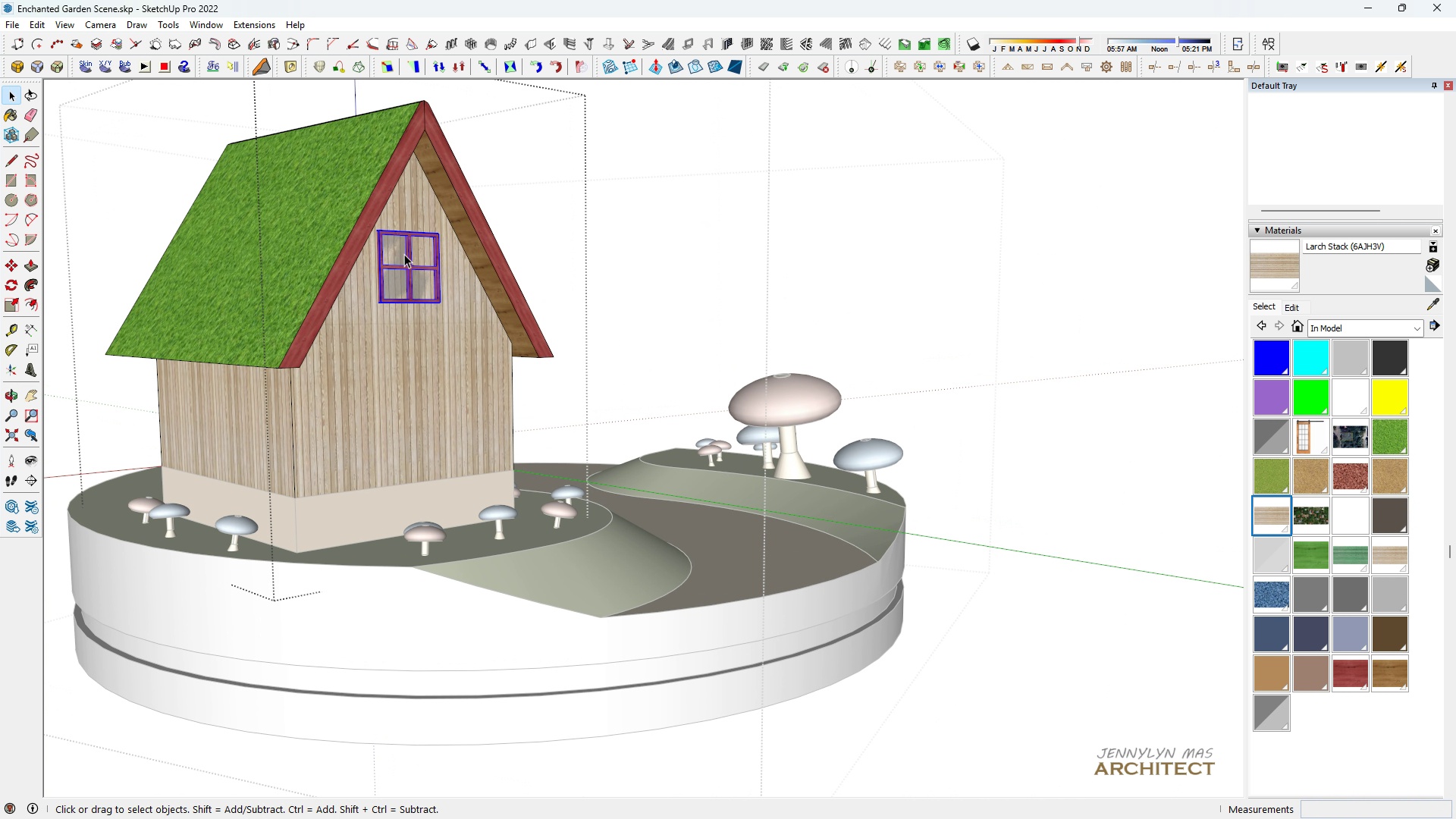 
scroll: coordinate [421, 359], scroll_direction: up, amount: 11.0
 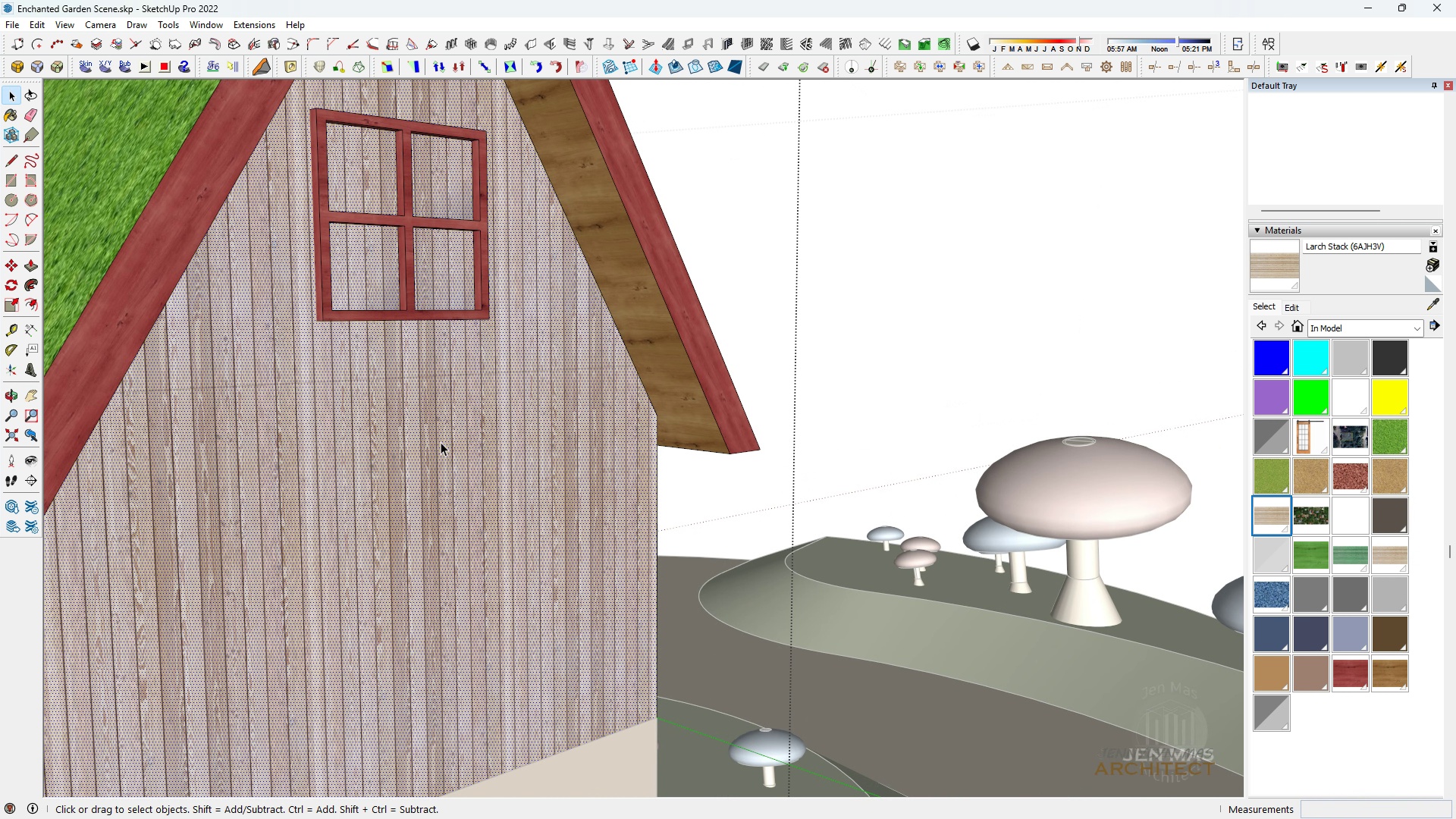 
left_click([441, 441])
 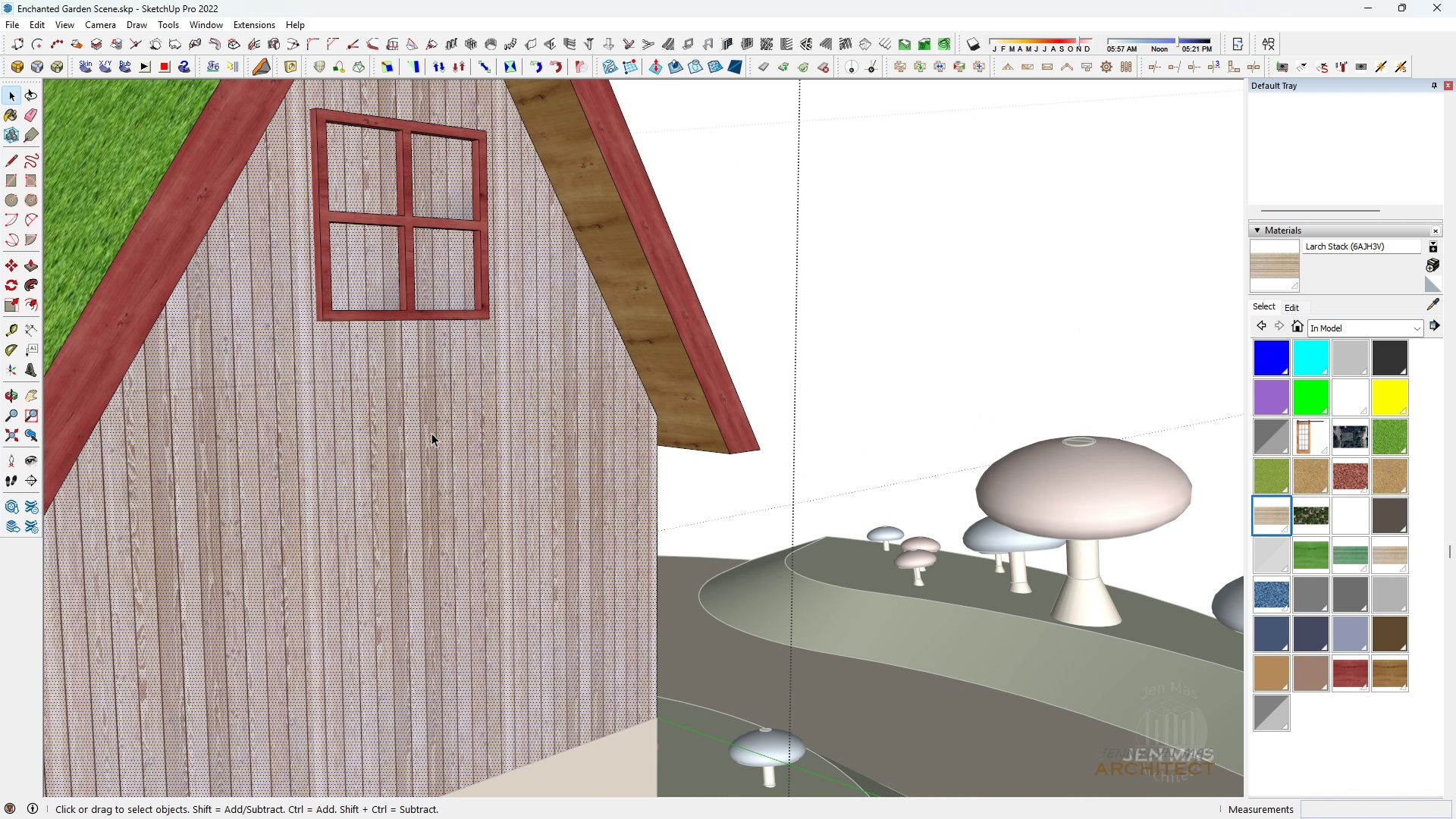 
key(H)
 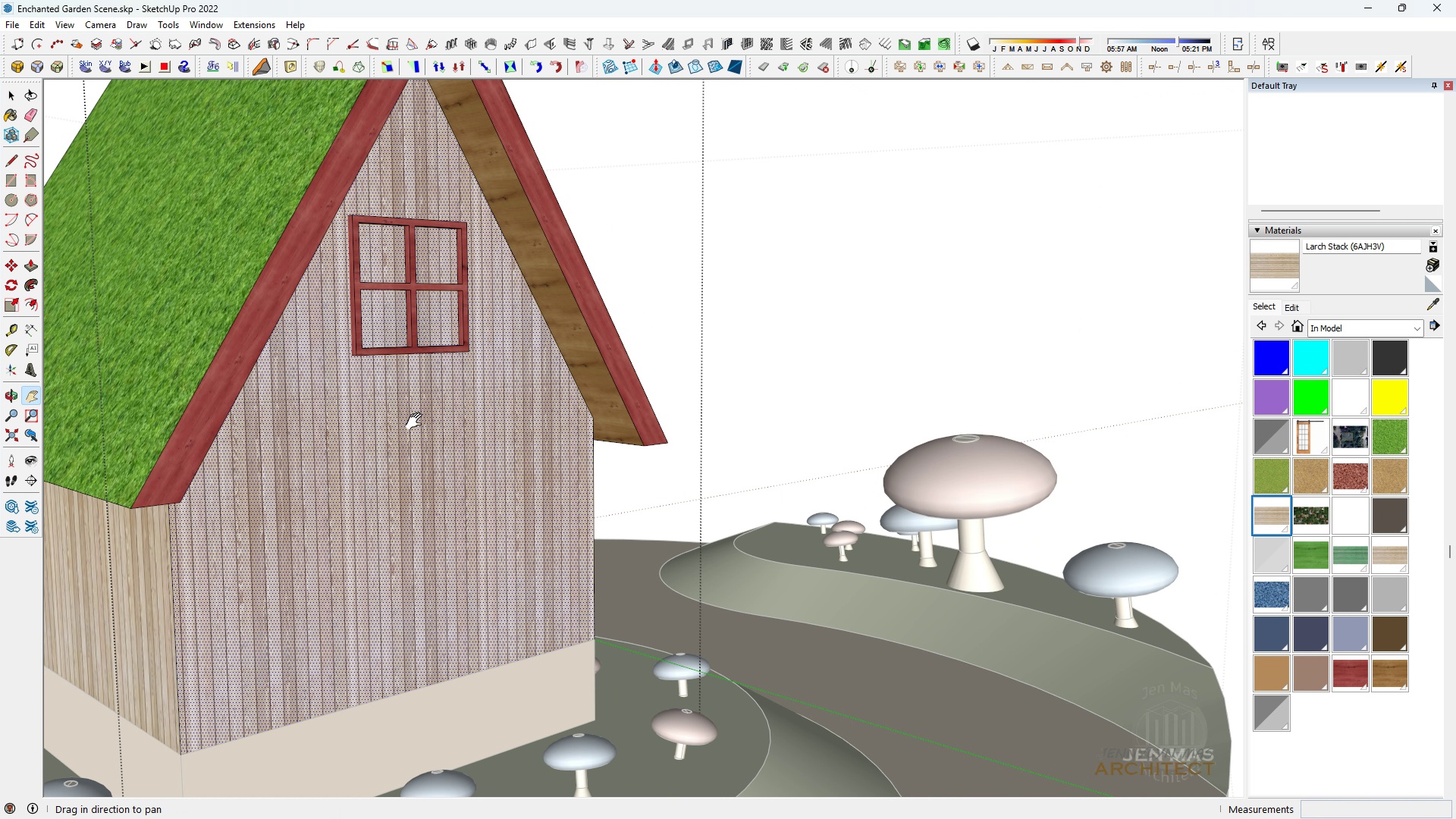 
scroll: coordinate [421, 423], scroll_direction: down, amount: 4.0
 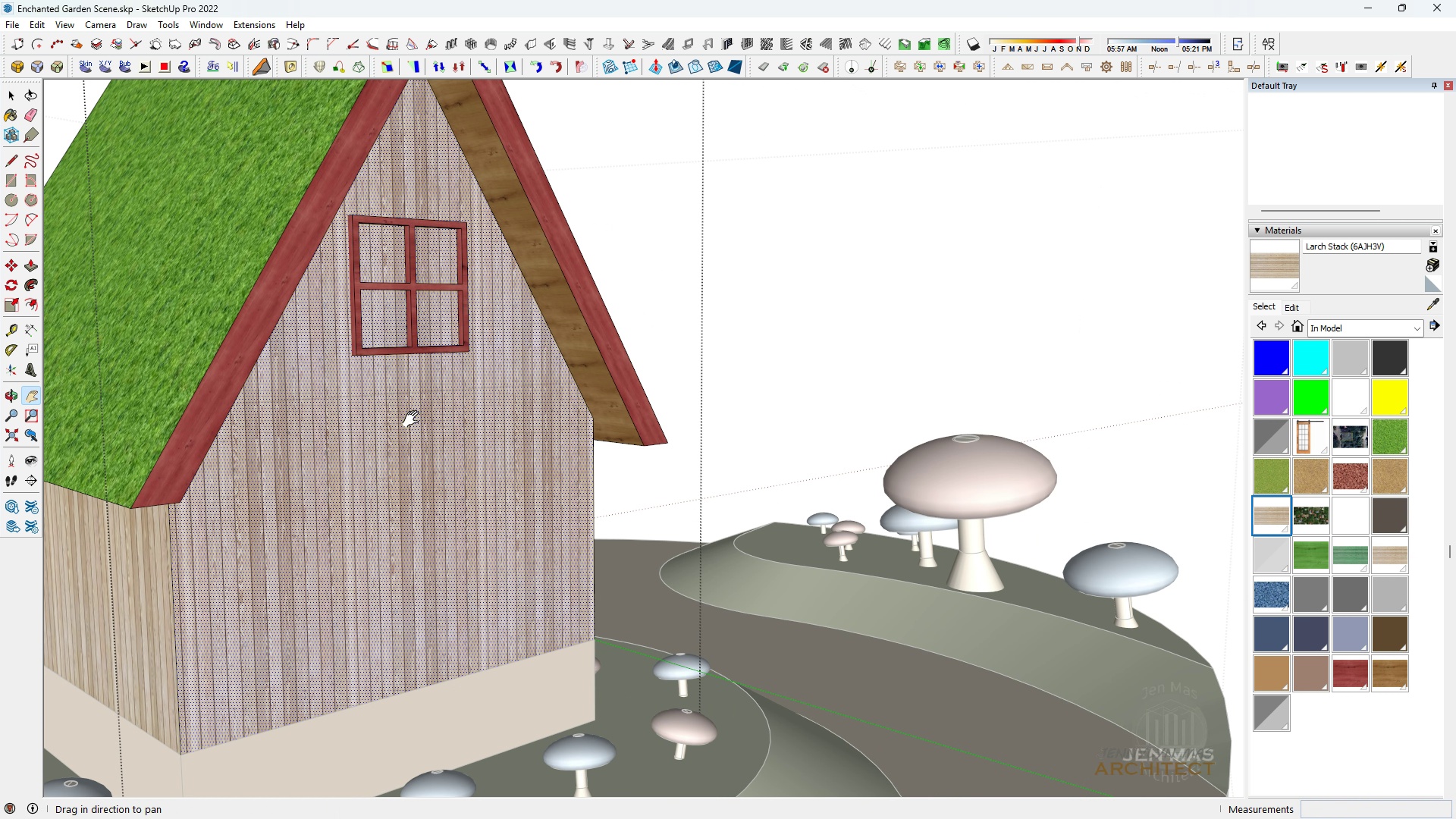 
left_click_drag(start_coordinate=[414, 420], to_coordinate=[417, 494])
 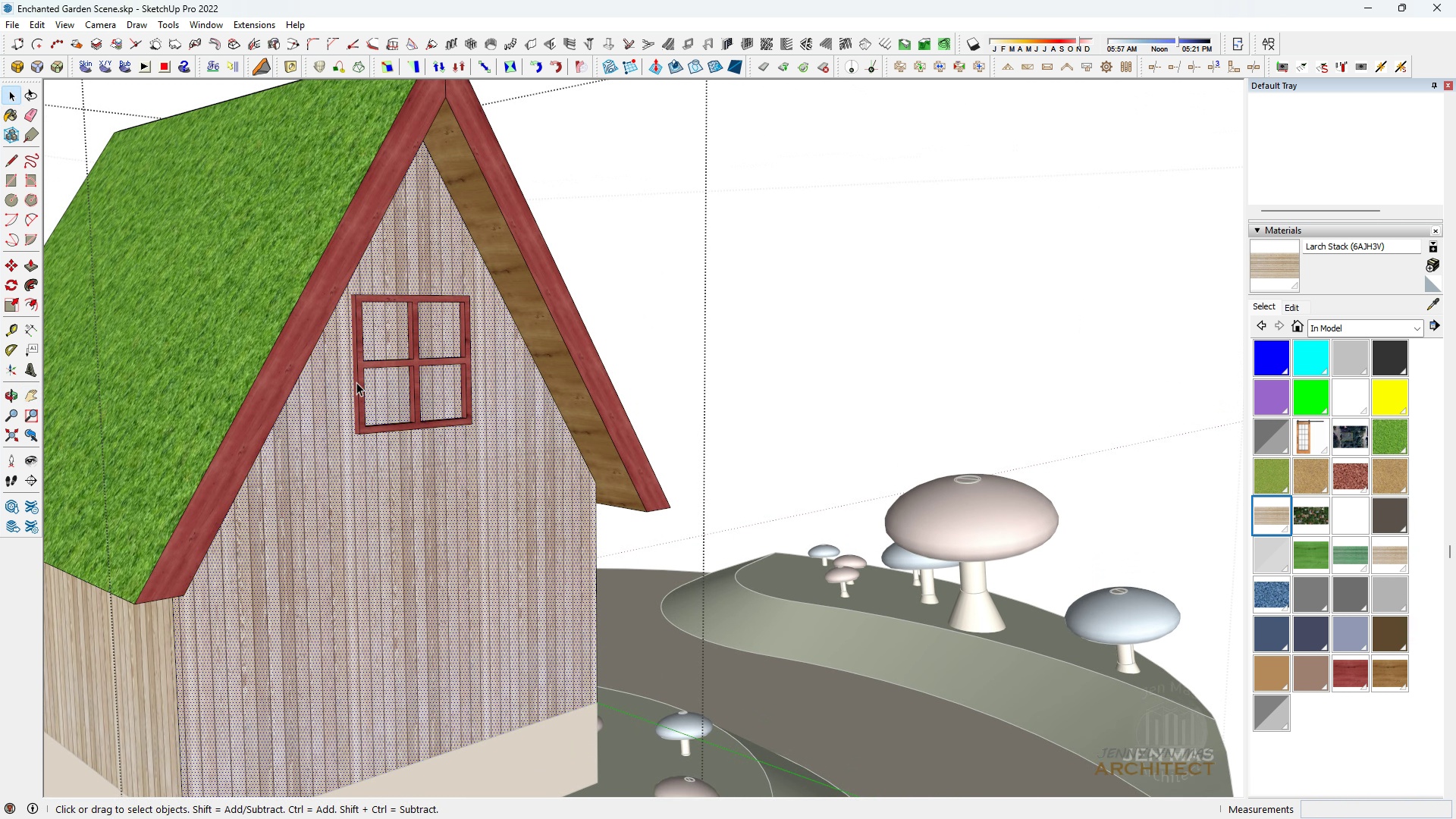 
key(Space)
 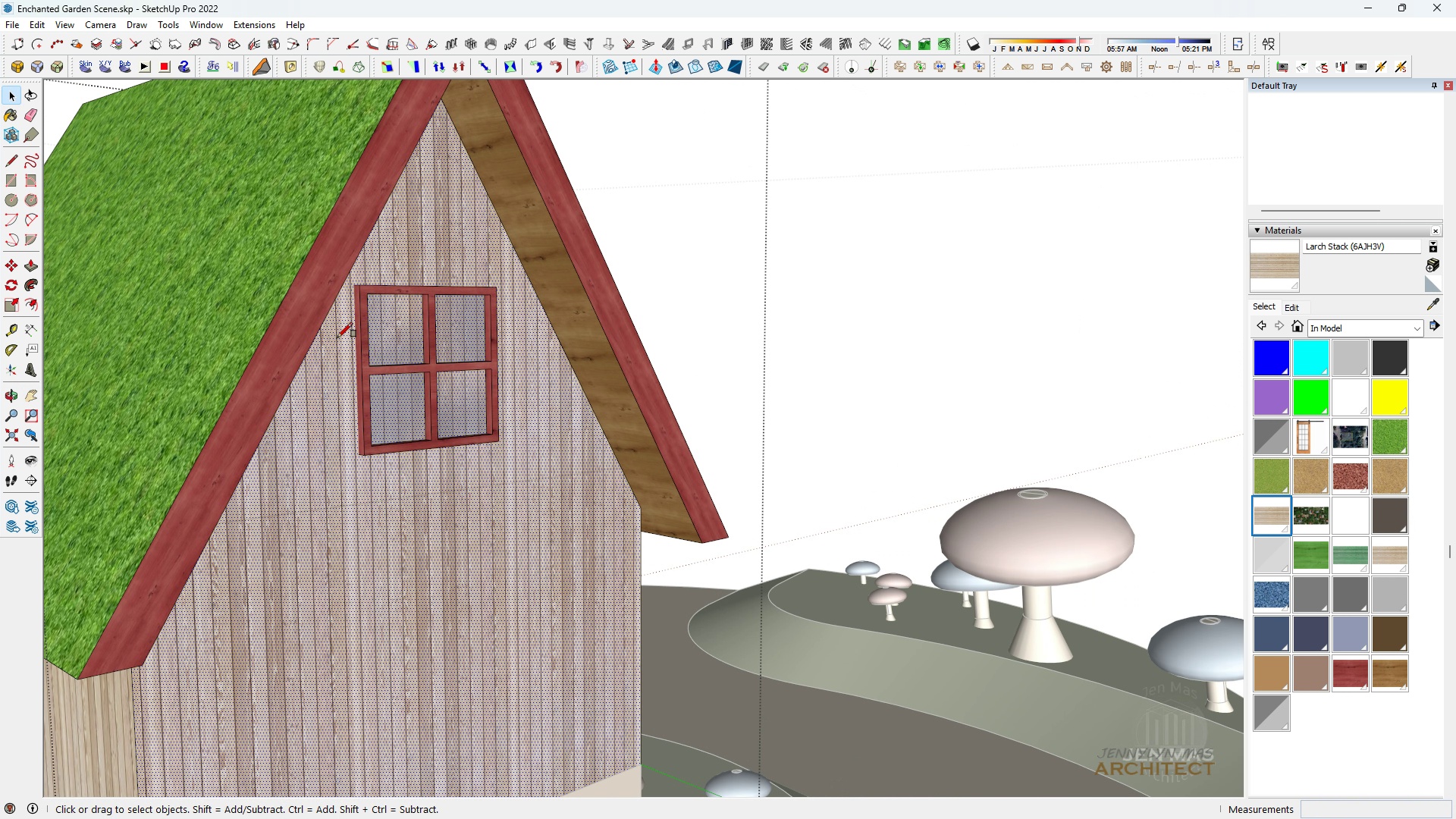 
scroll: coordinate [363, 256], scroll_direction: up, amount: 14.0
 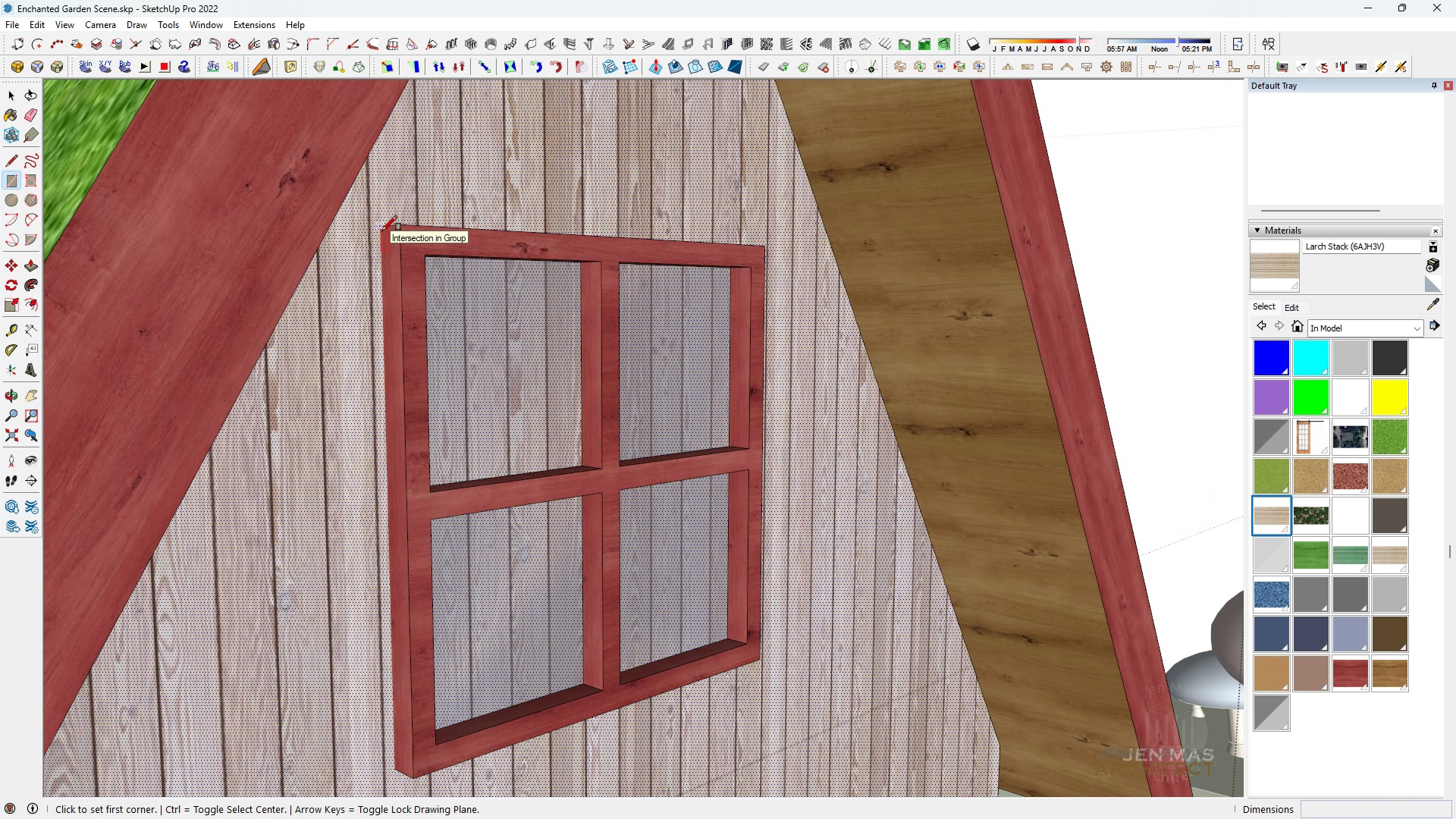 
key(R)
 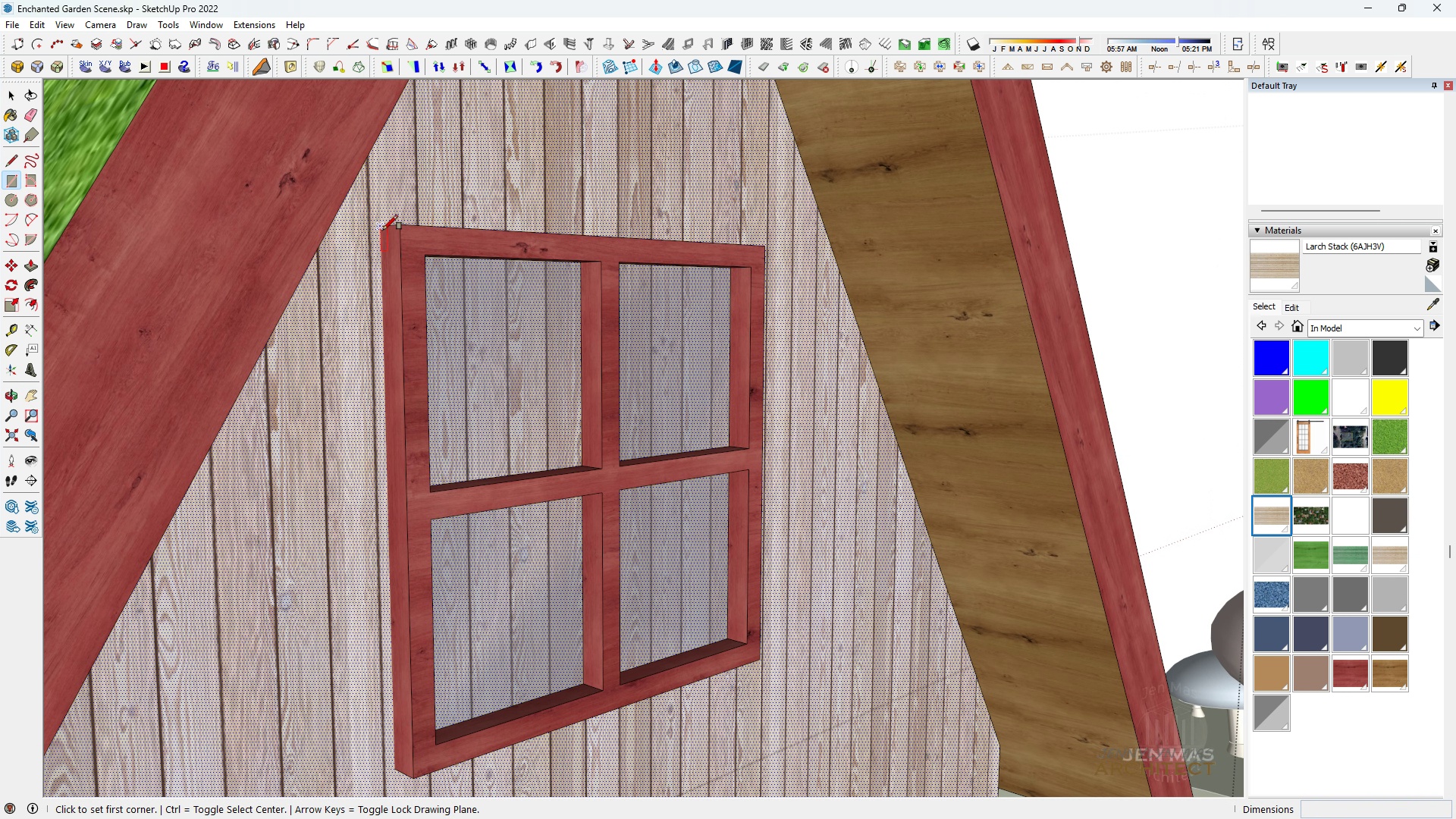 
left_click([383, 230])
 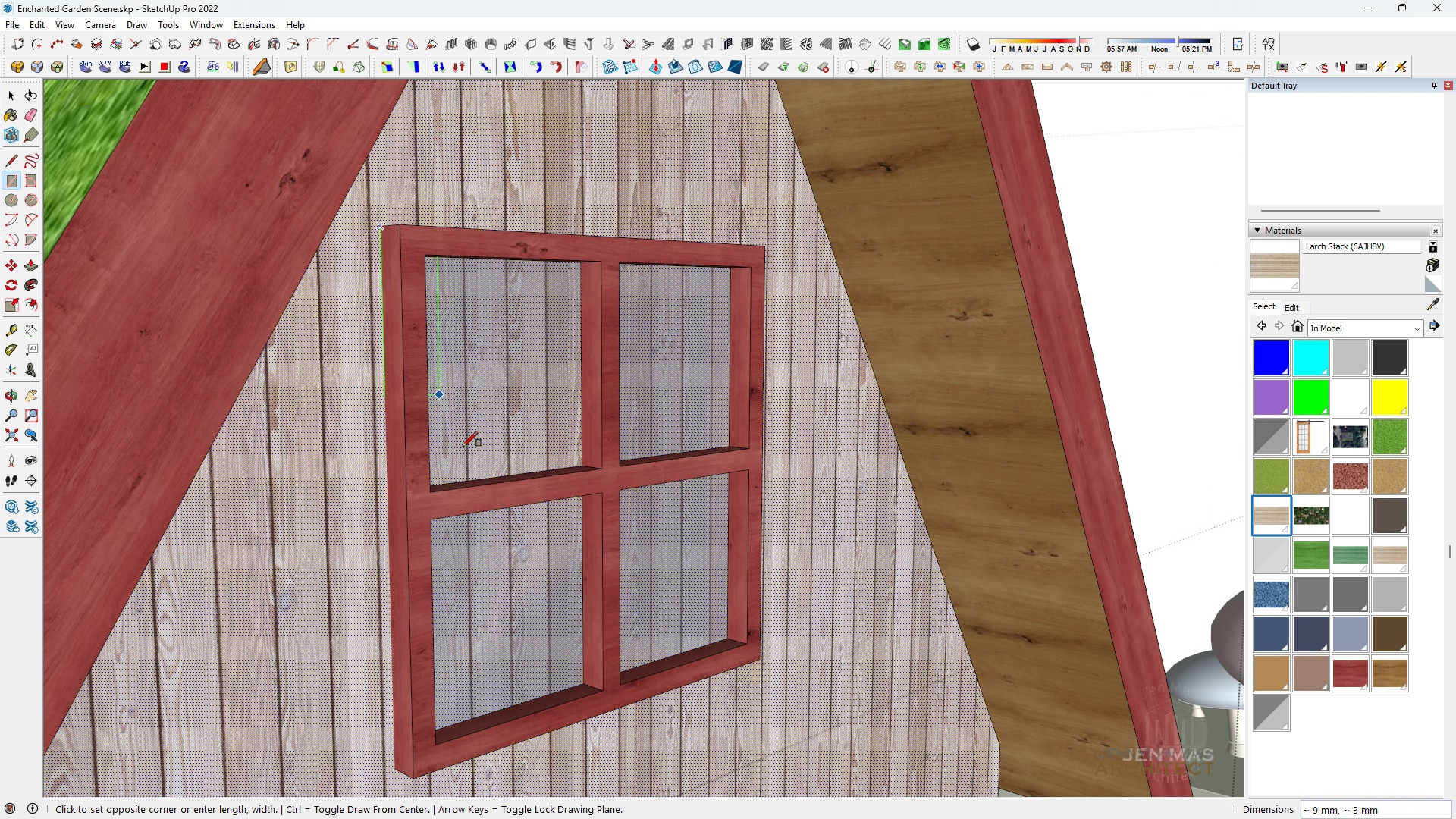 
scroll: coordinate [463, 447], scroll_direction: down, amount: 1.0
 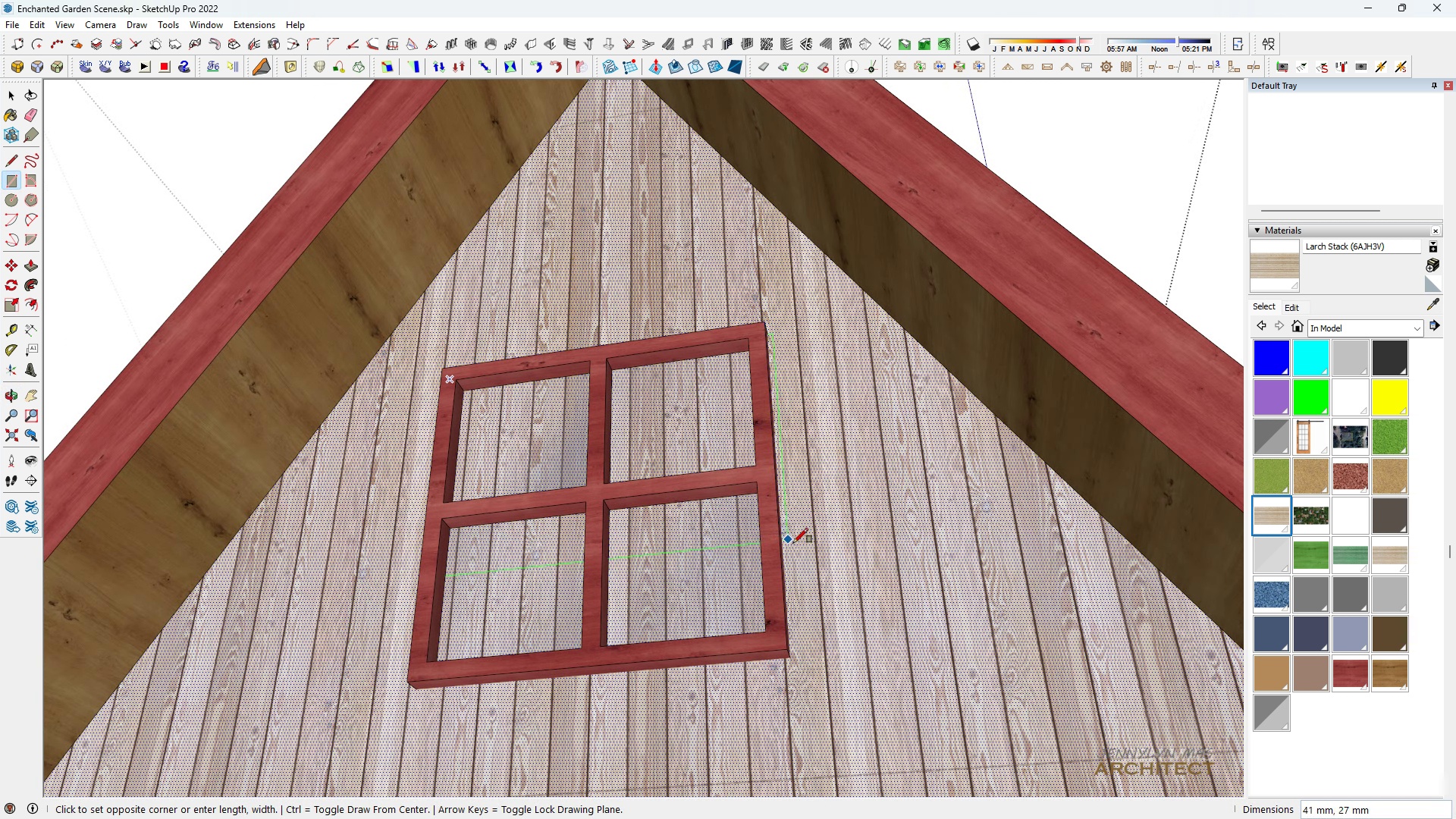 
scroll: coordinate [795, 697], scroll_direction: up, amount: 5.0
 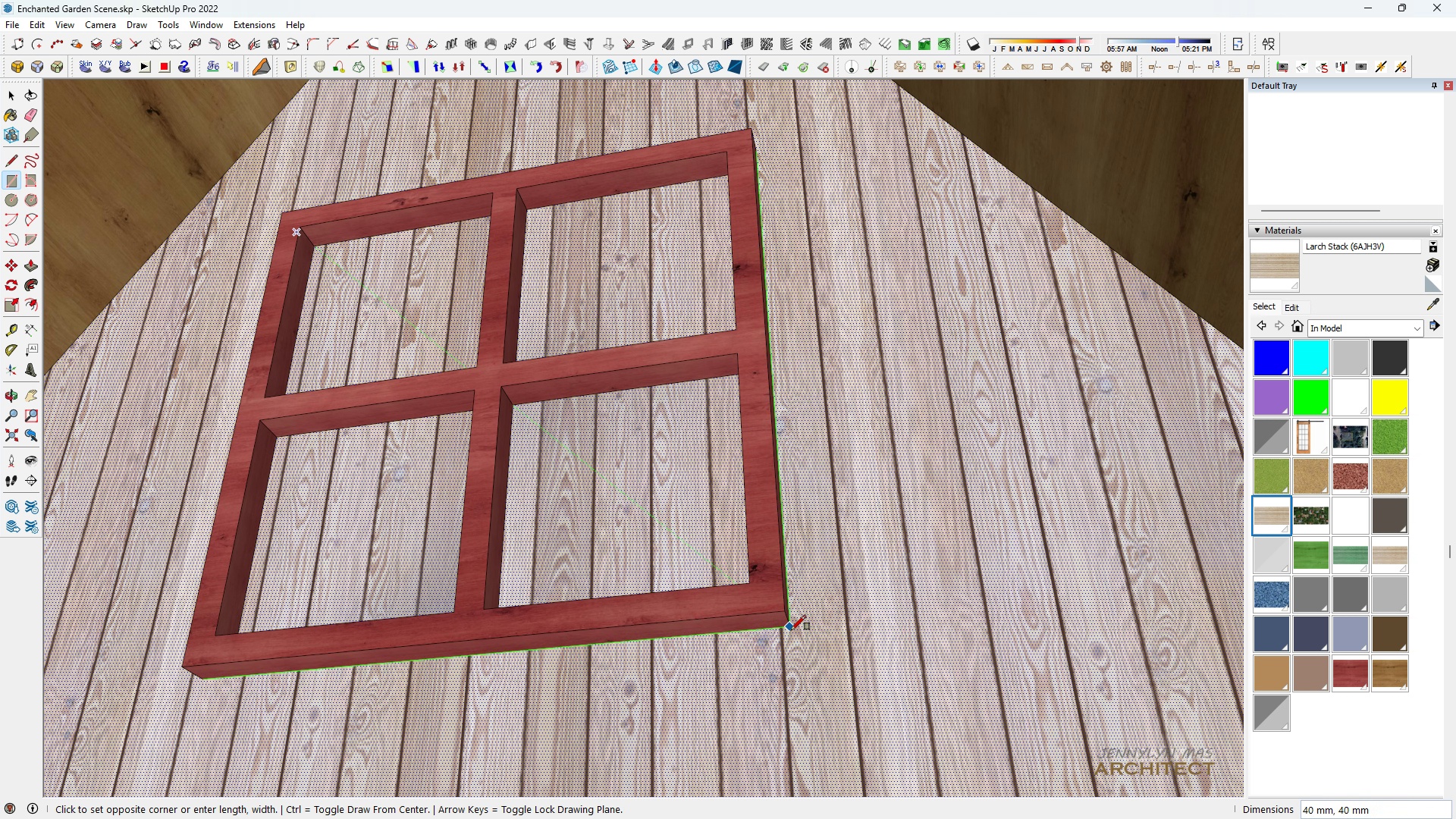 
left_click([791, 630])
 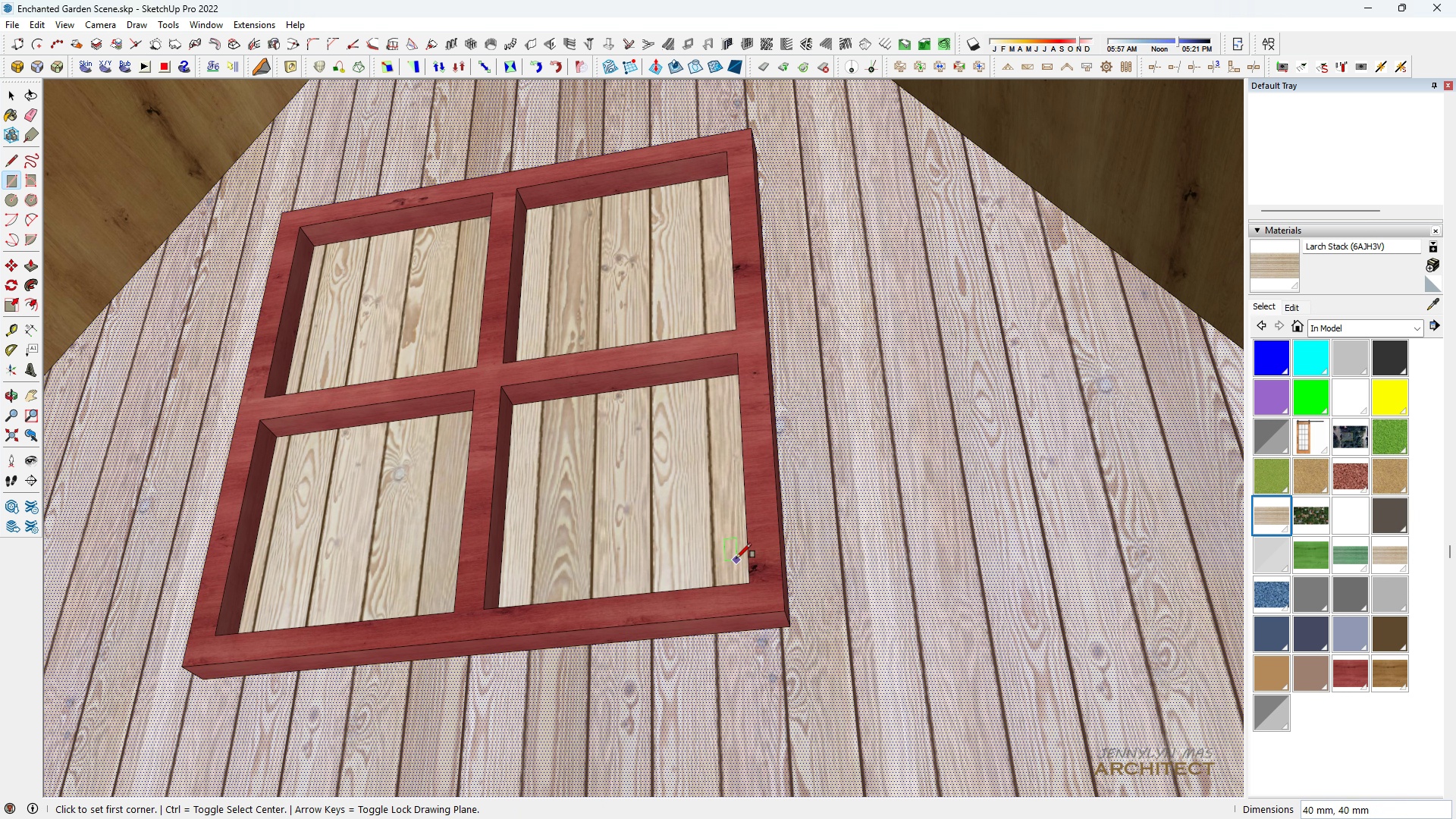 
key(Space)
 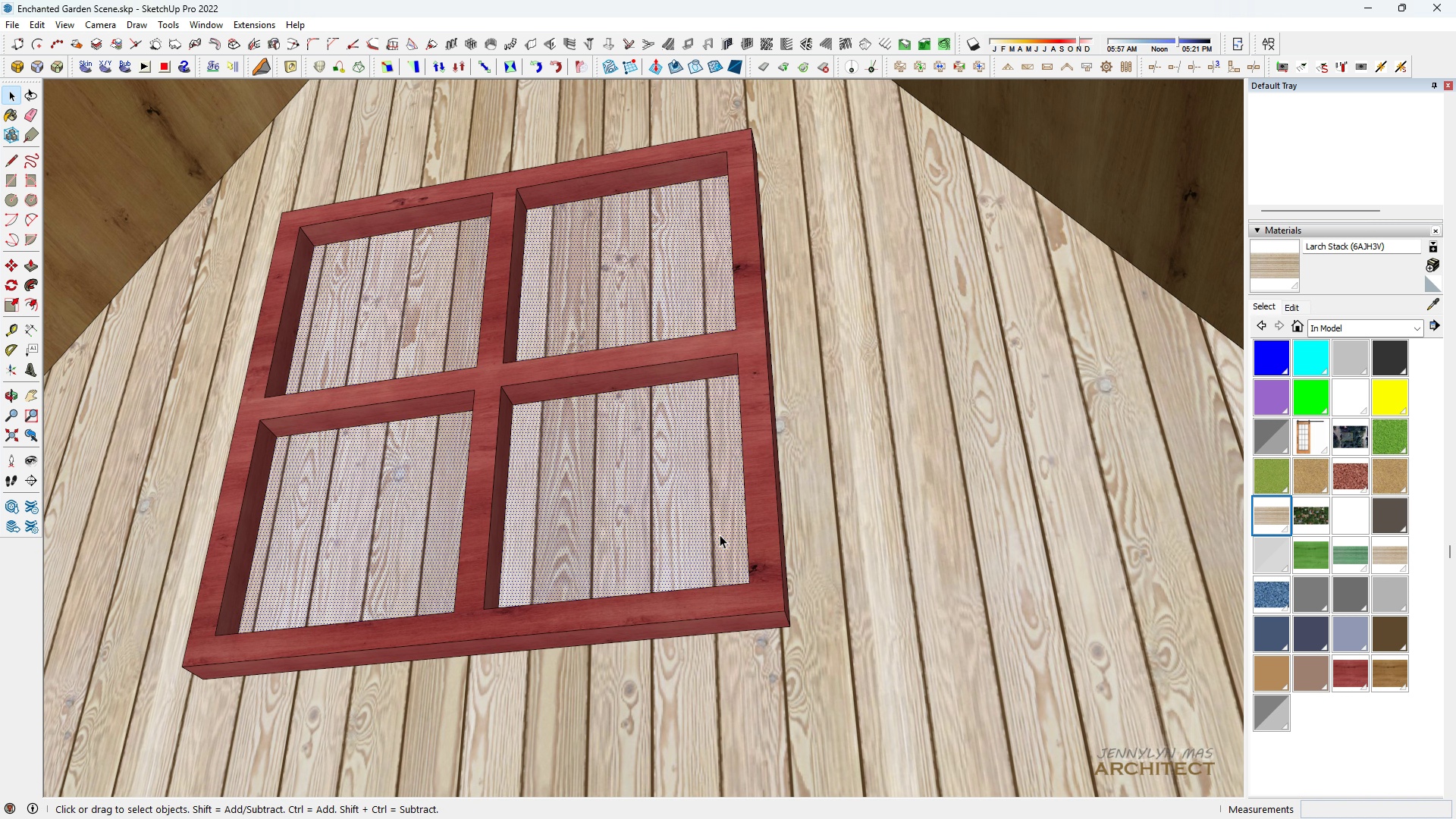 
double_click([720, 535])
 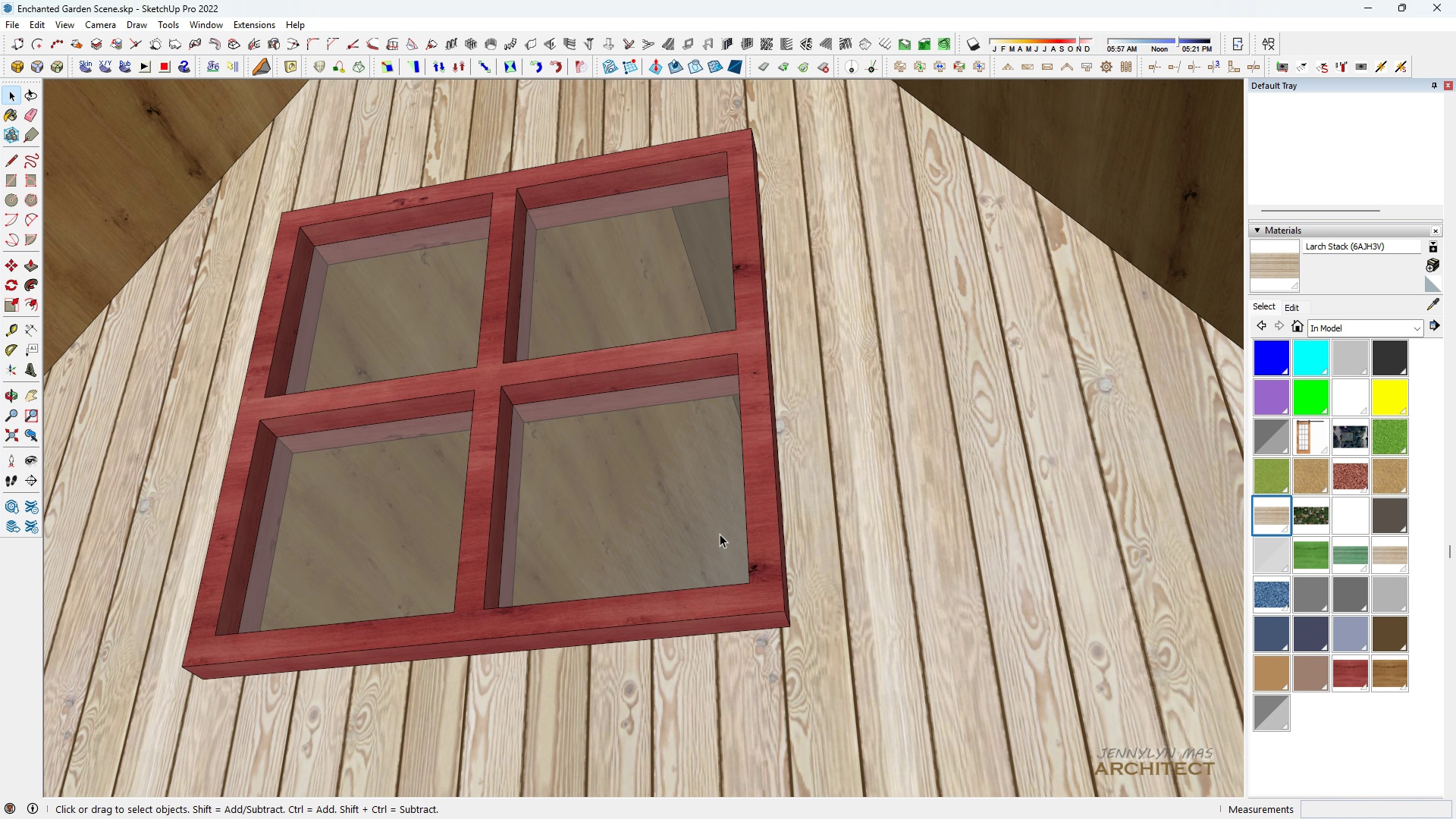 
key(Delete)
 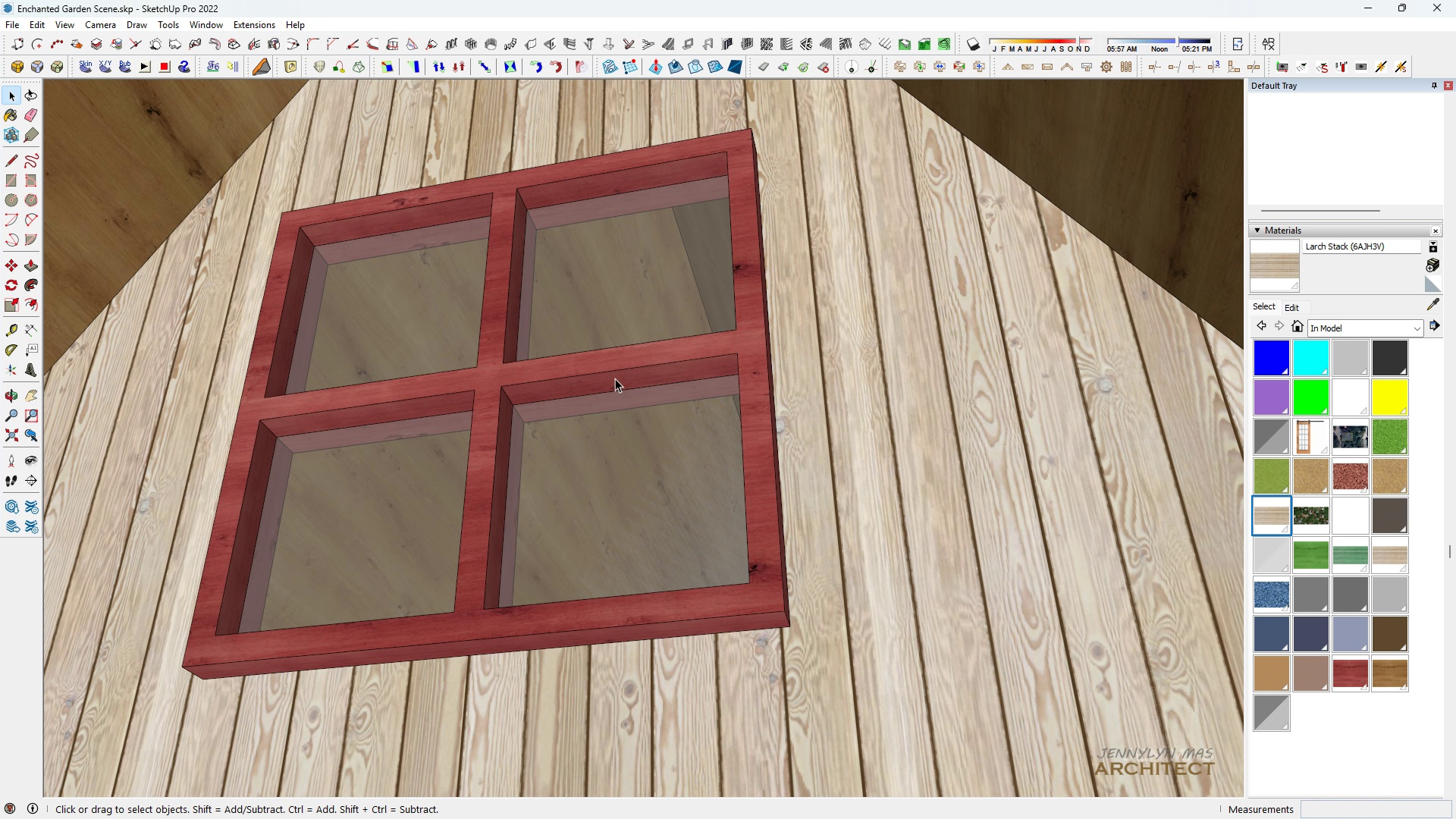 
scroll: coordinate [607, 351], scroll_direction: down, amount: 7.0
 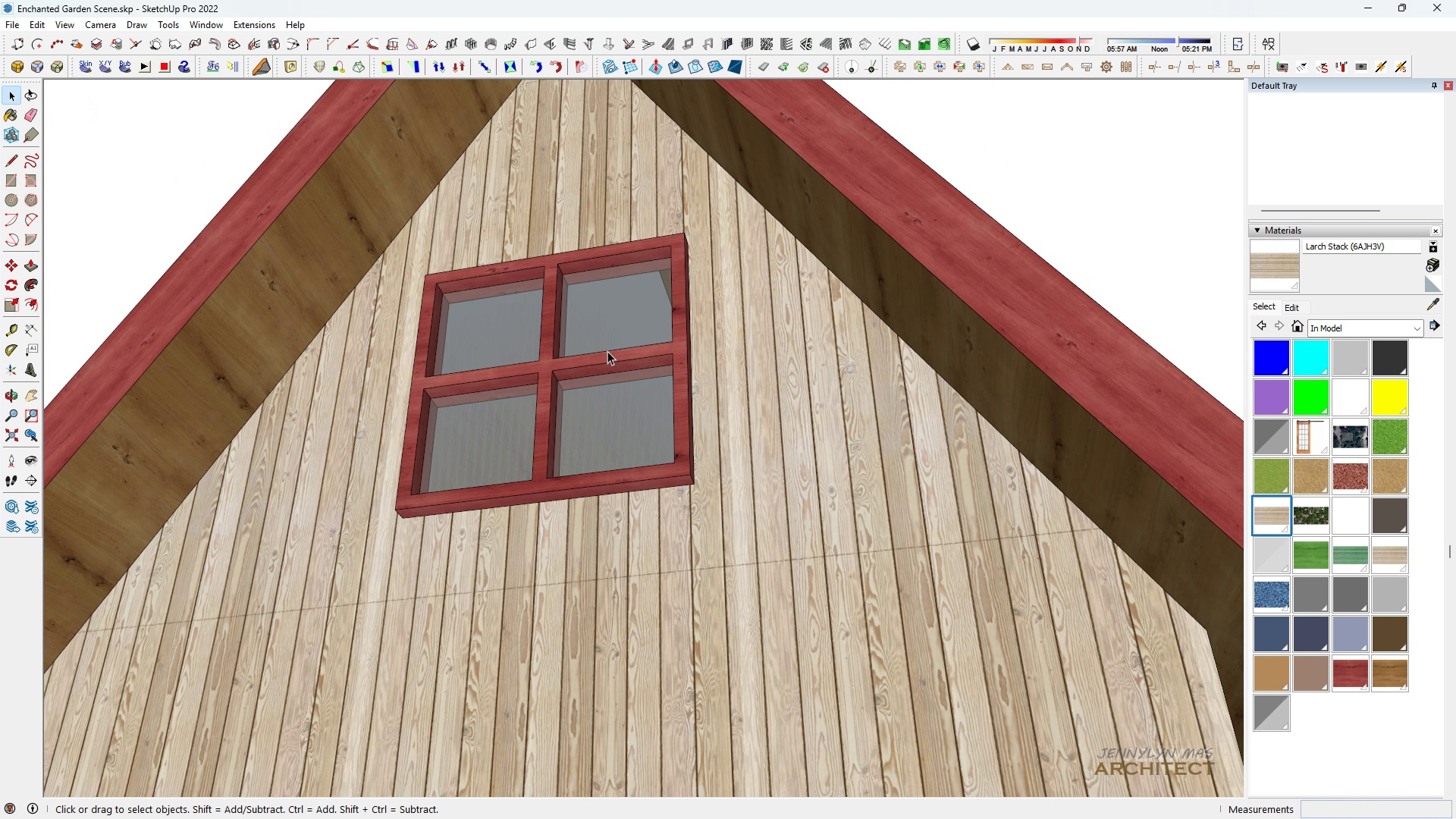 
key(Space)
 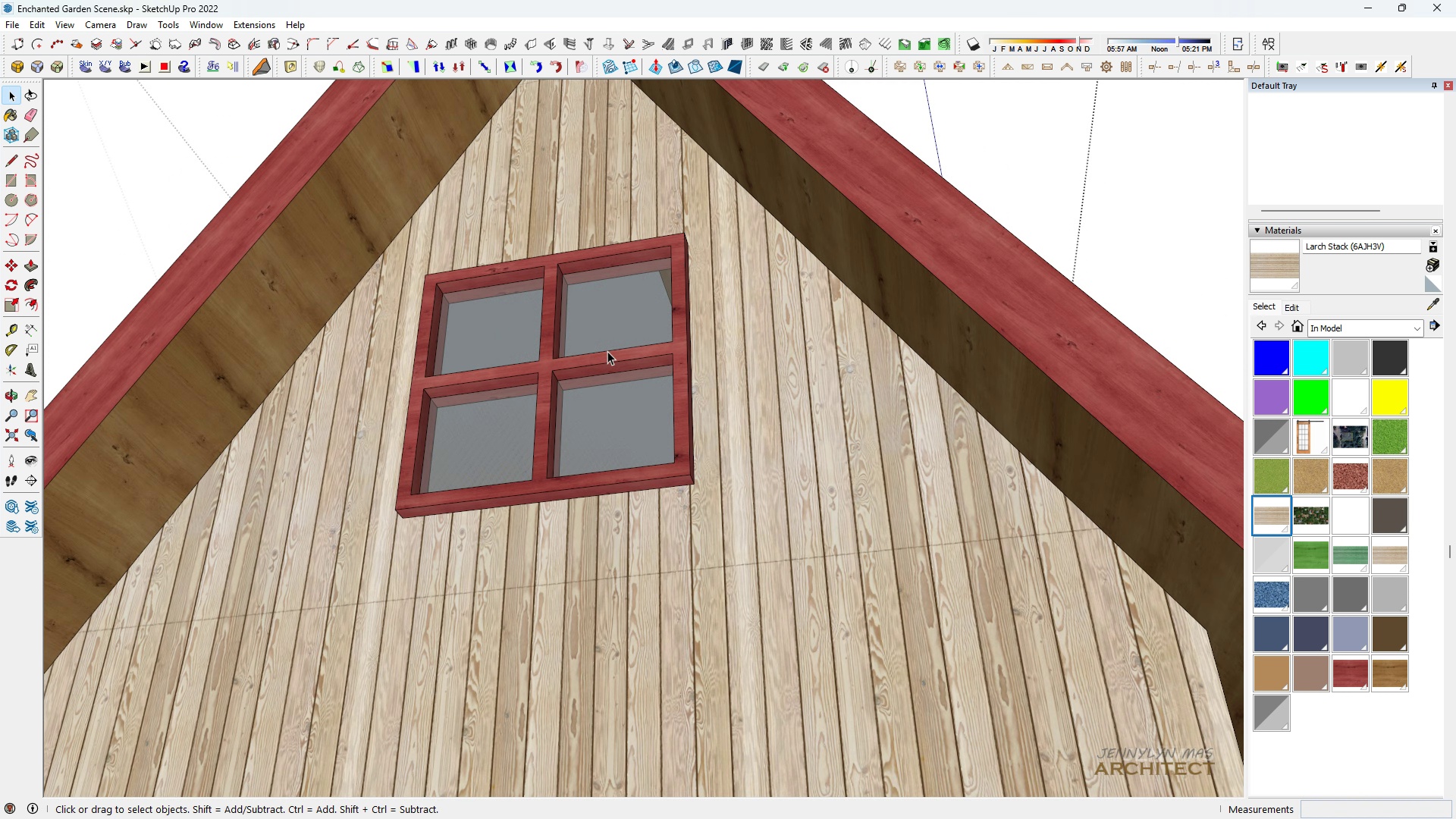 
key(Escape)
 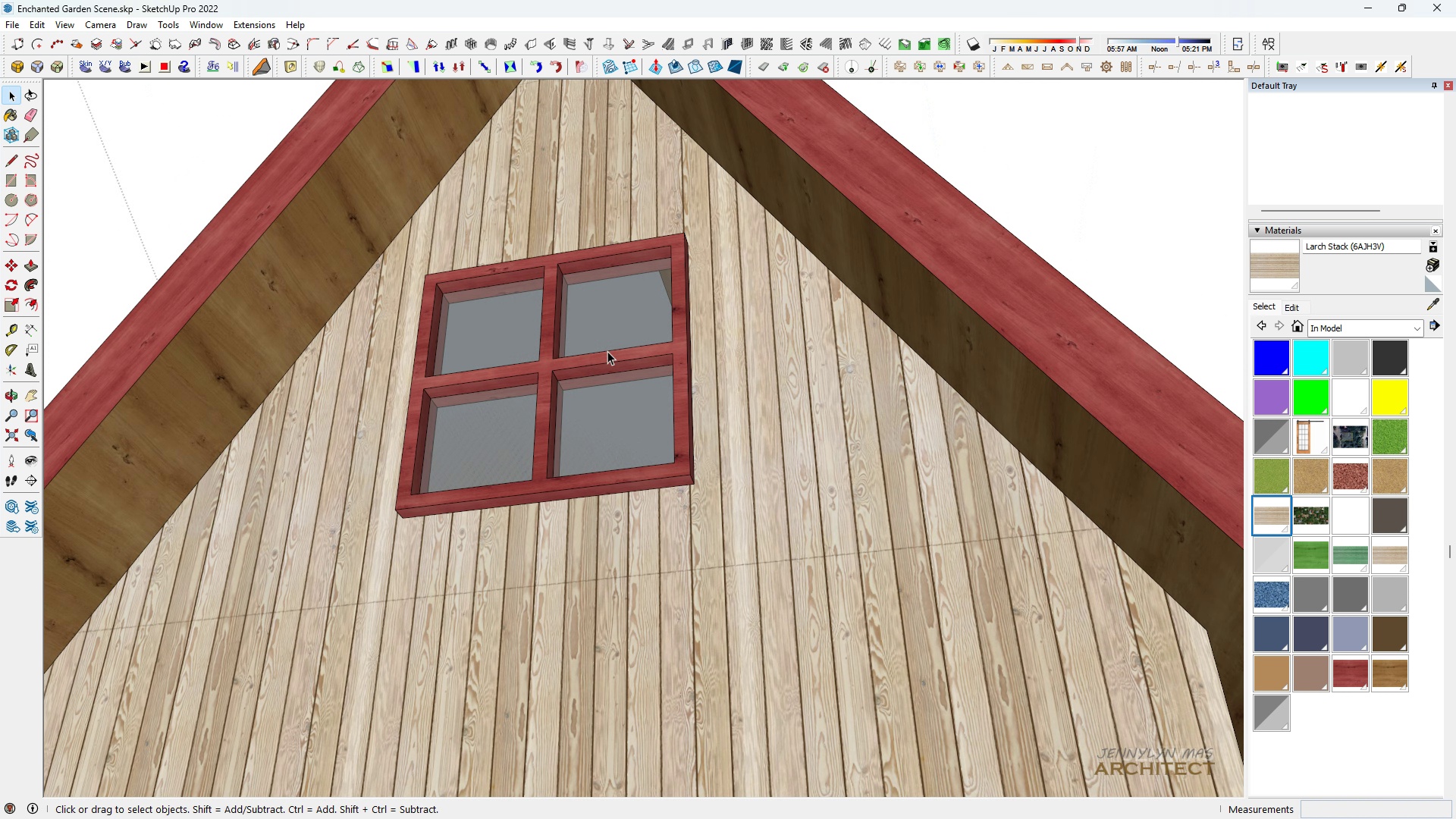 
key(Escape)
 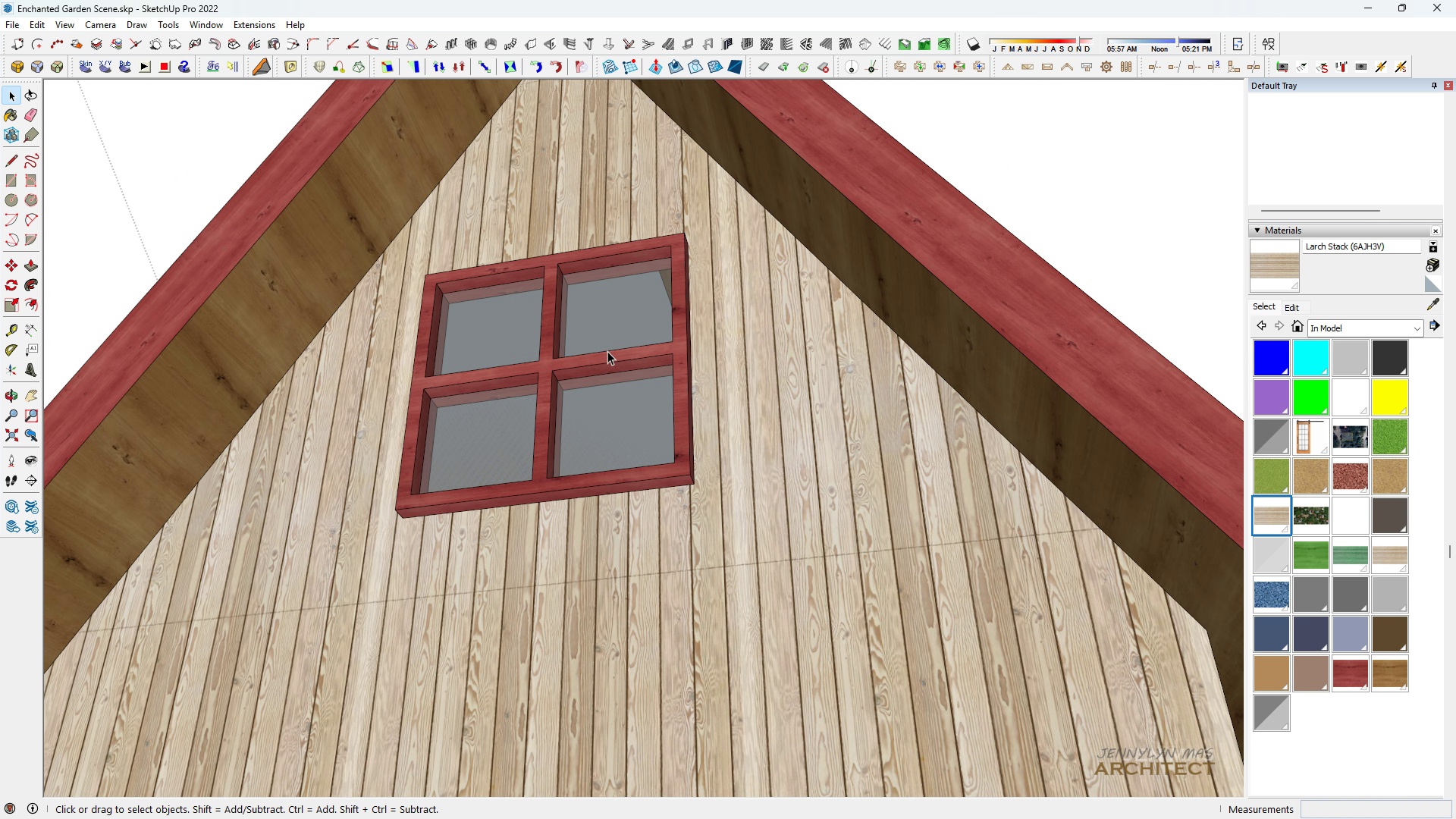 
key(Escape)
 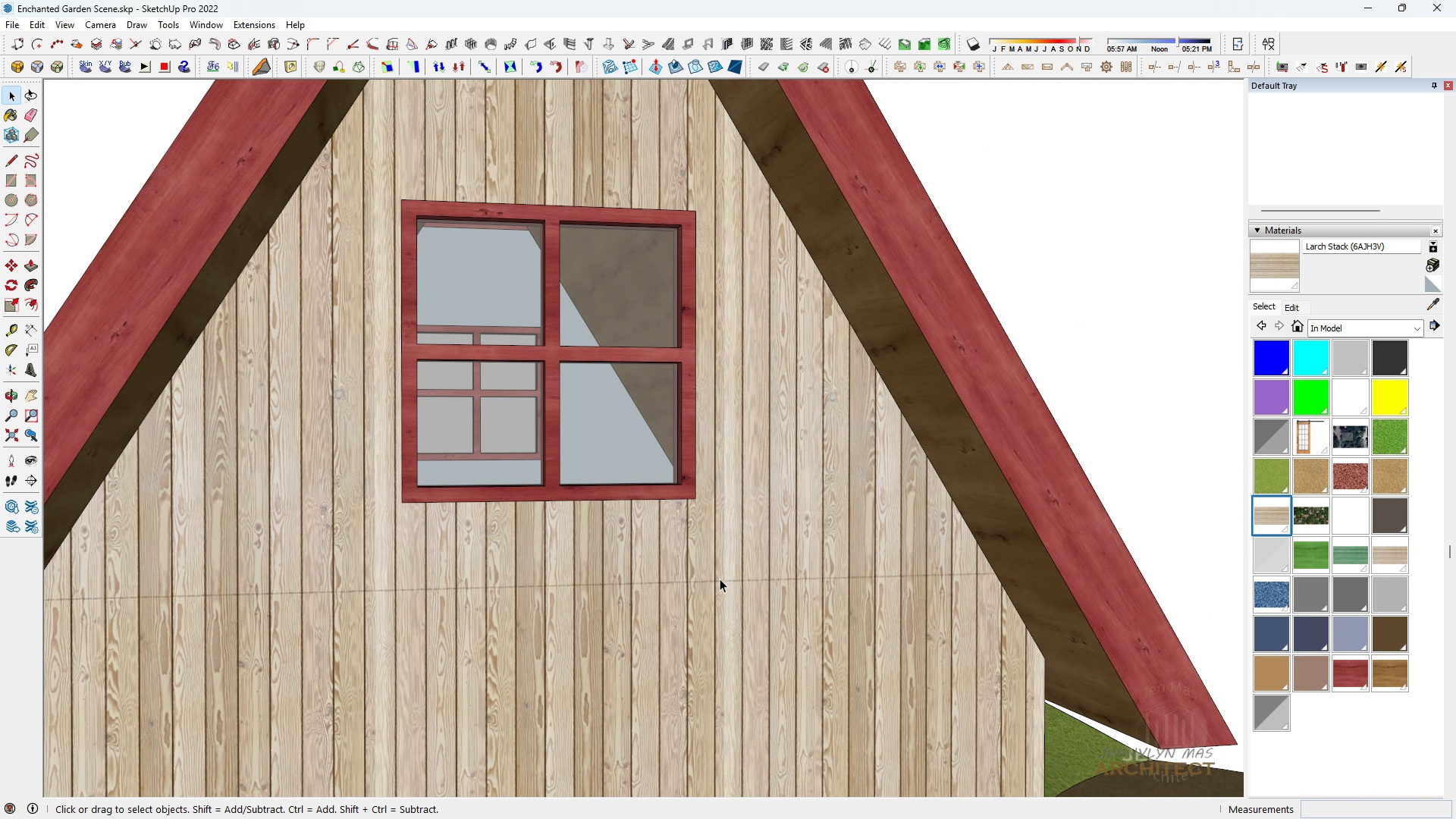 
double_click([720, 579])
 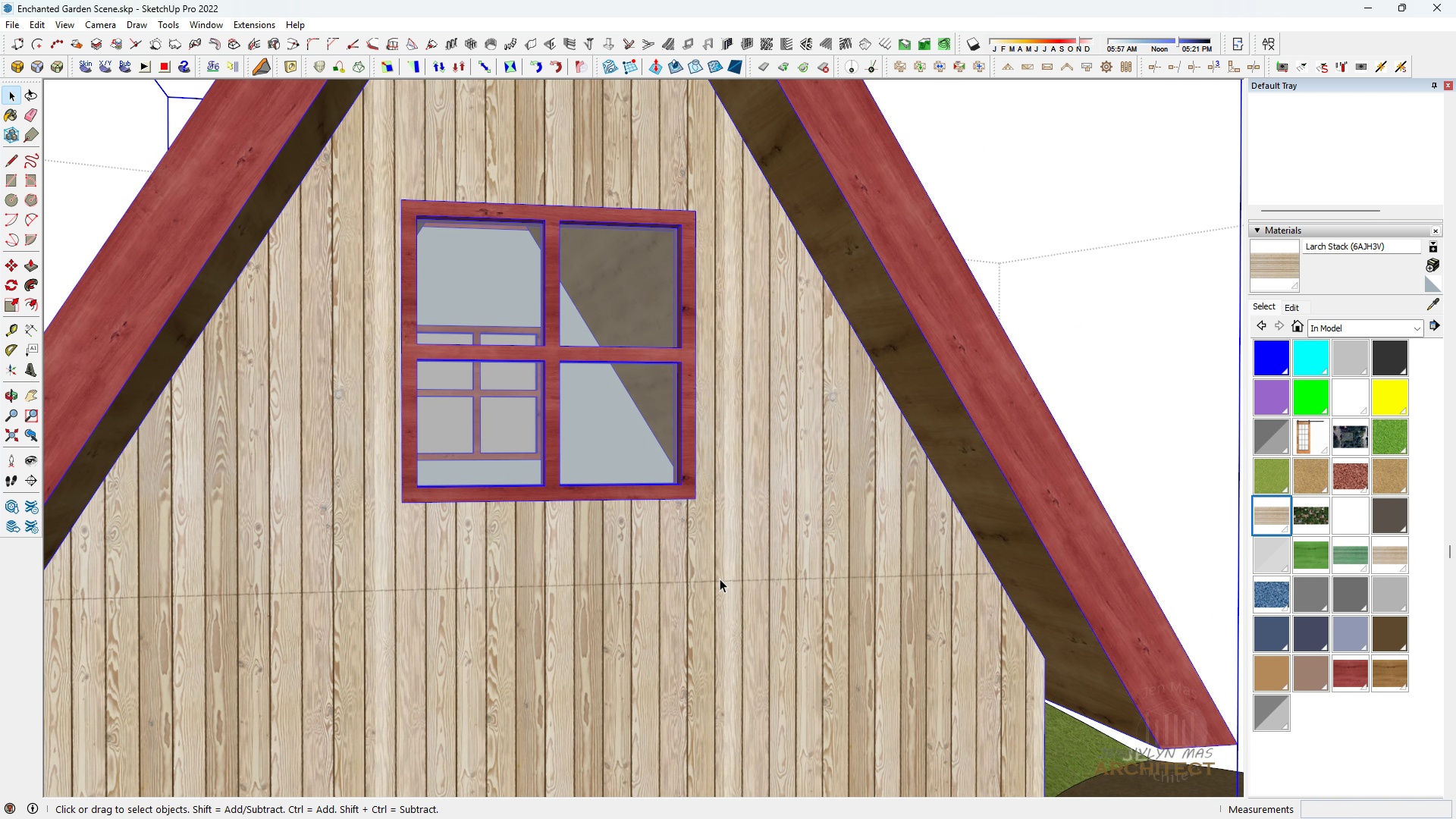 
triple_click([720, 579])
 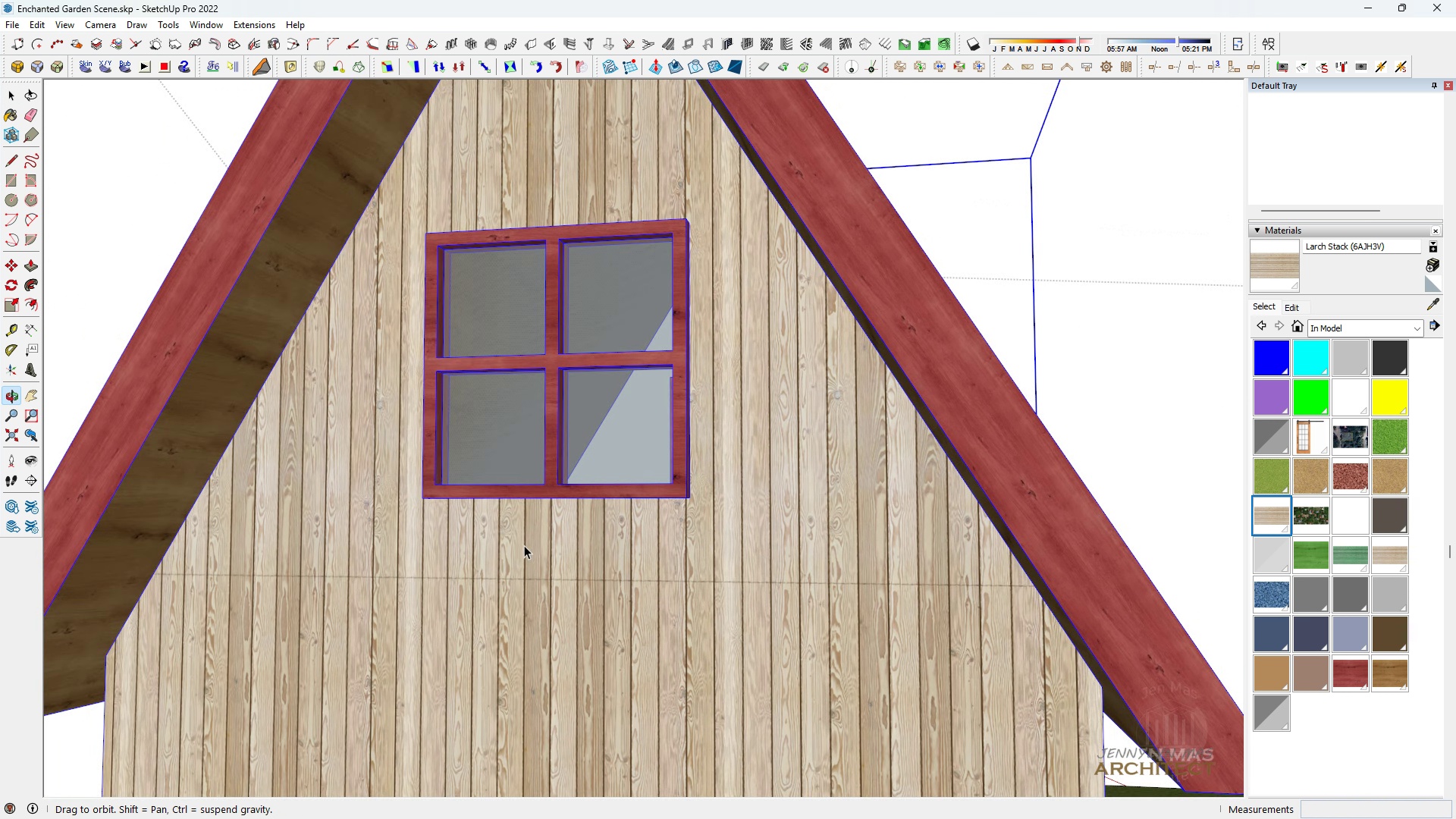 
scroll: coordinate [667, 441], scroll_direction: up, amount: 22.0
 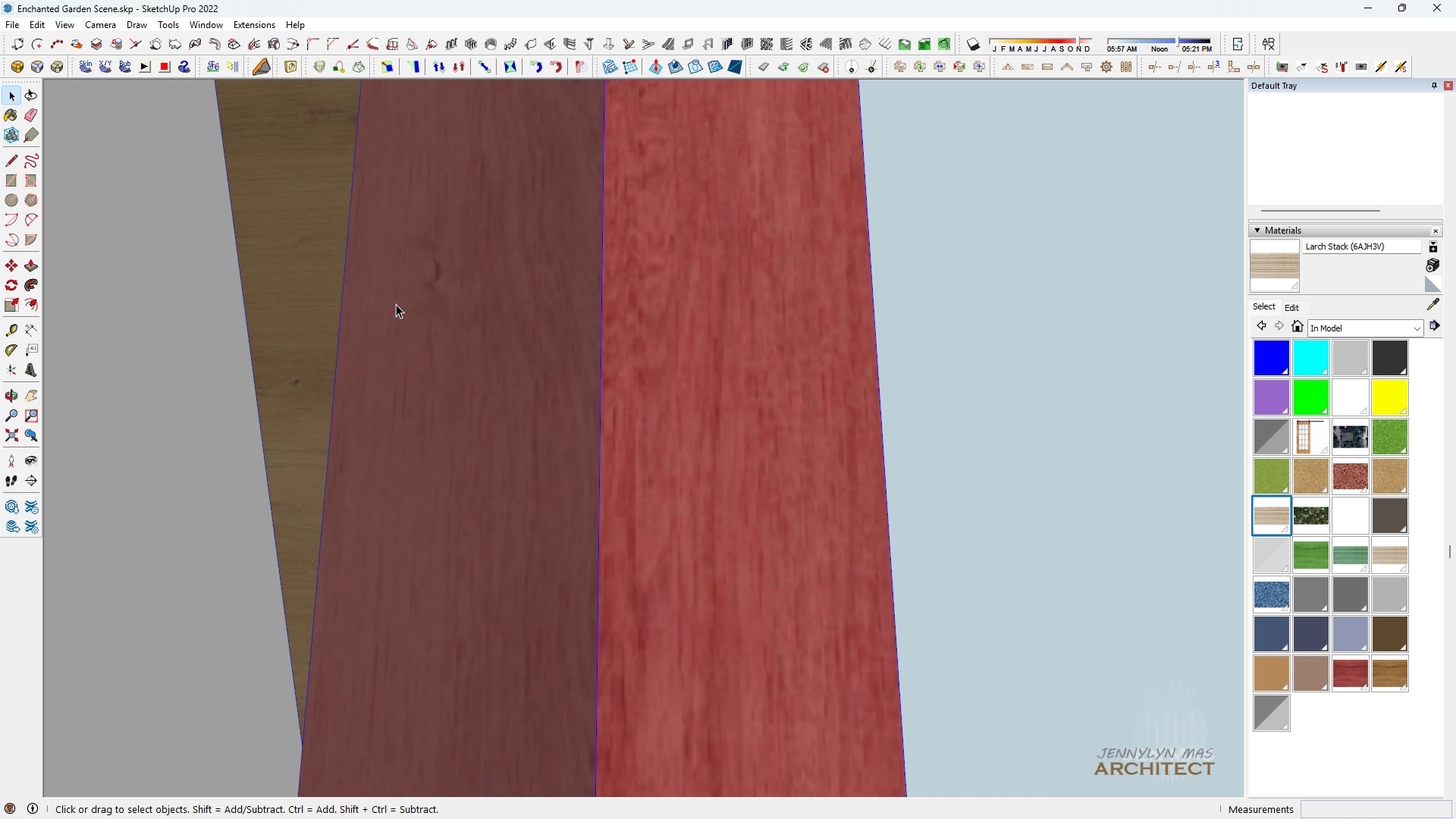 
key(Space)
 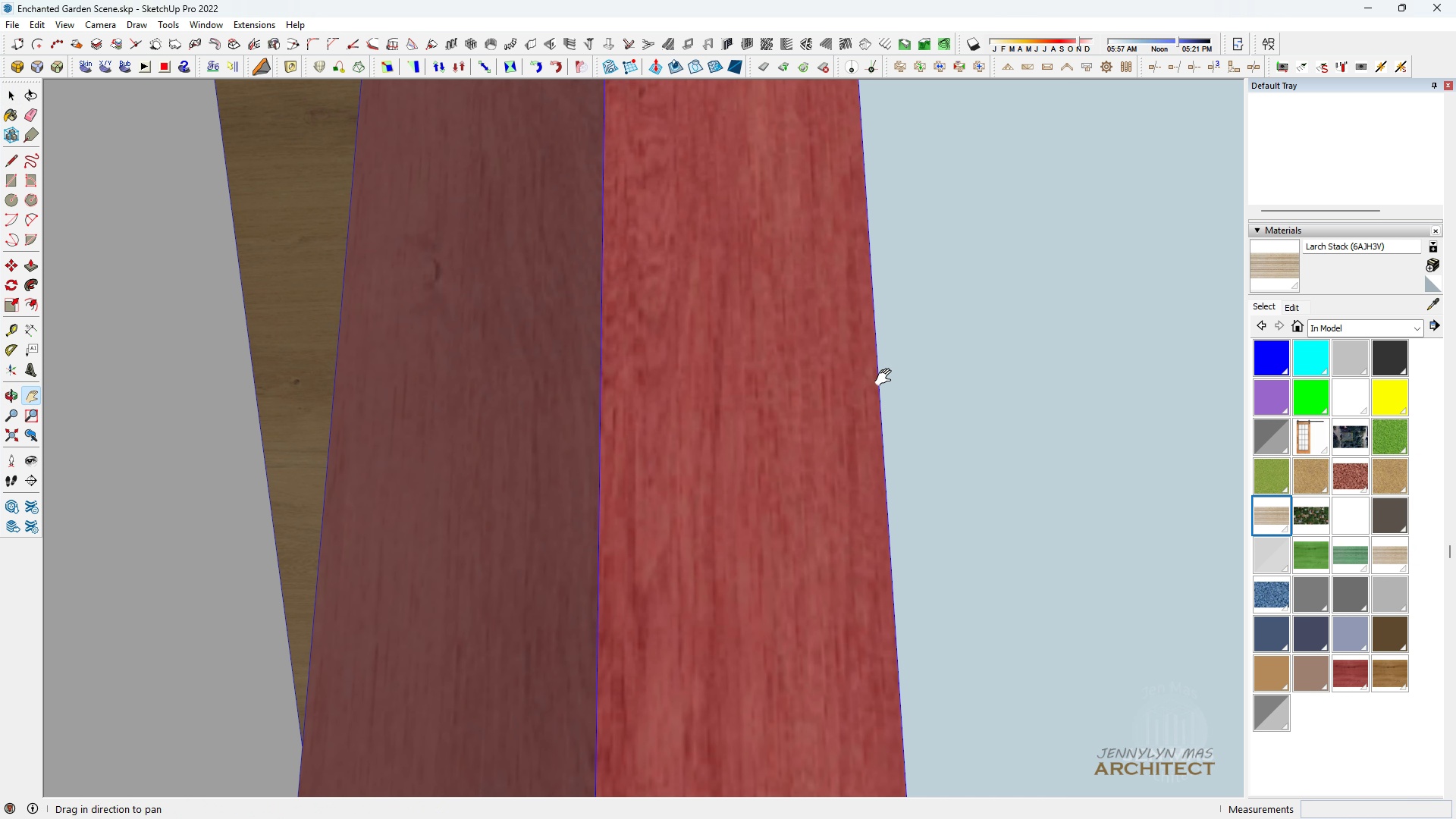 
key(H)
 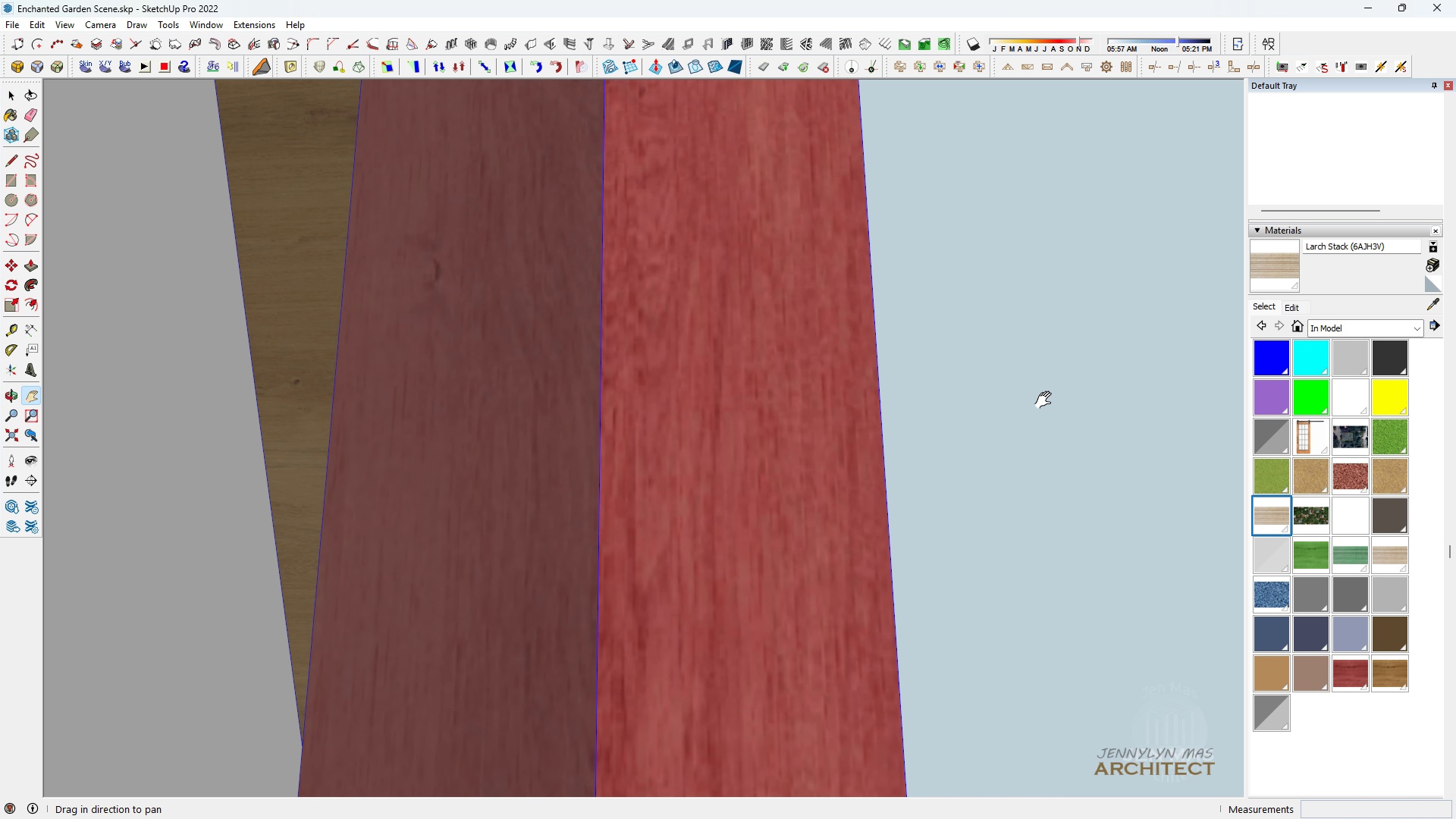 
left_click_drag(start_coordinate=[1046, 400], to_coordinate=[349, 339])
 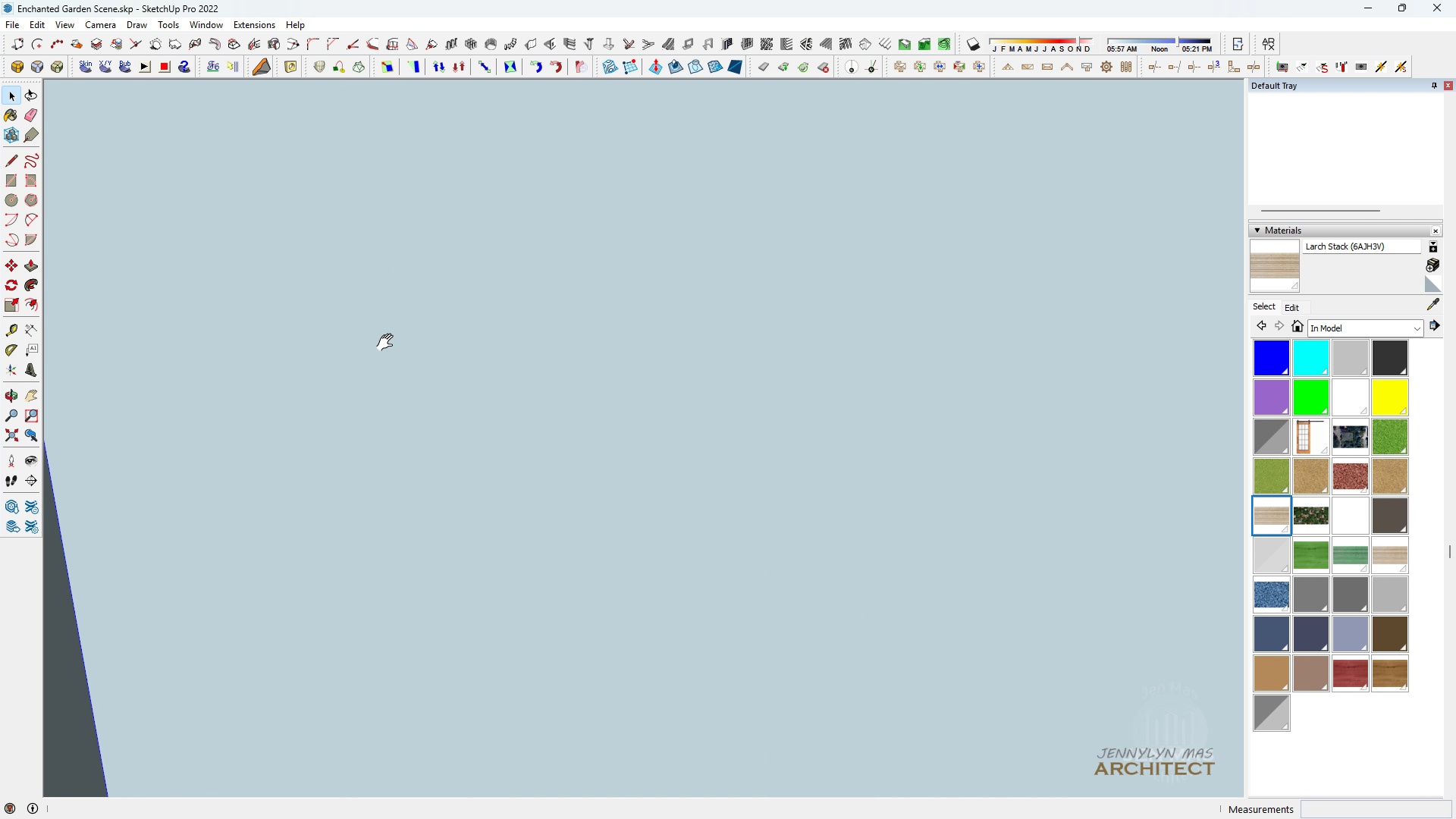 
key(Space)
 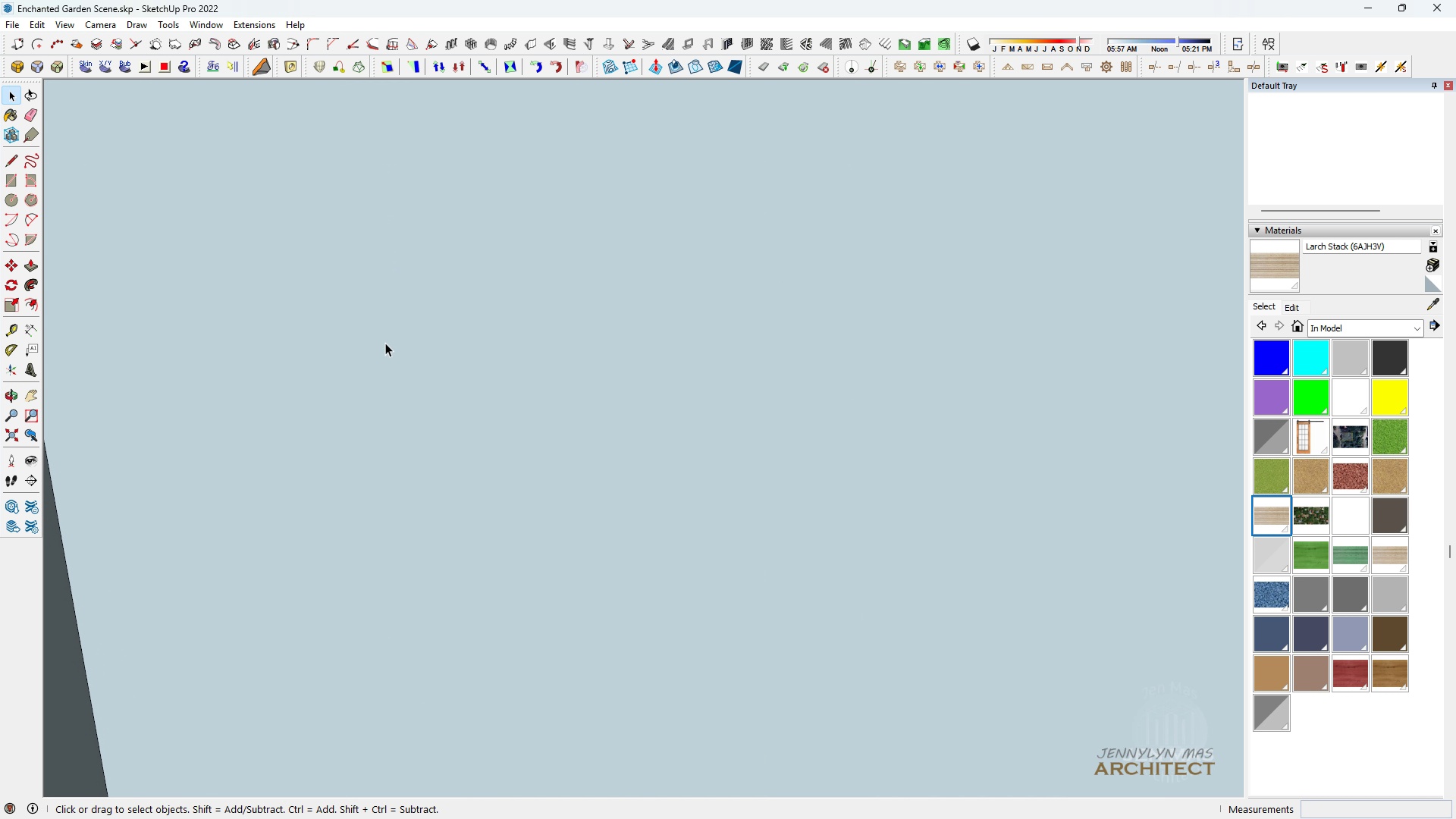 
double_click([385, 343])
 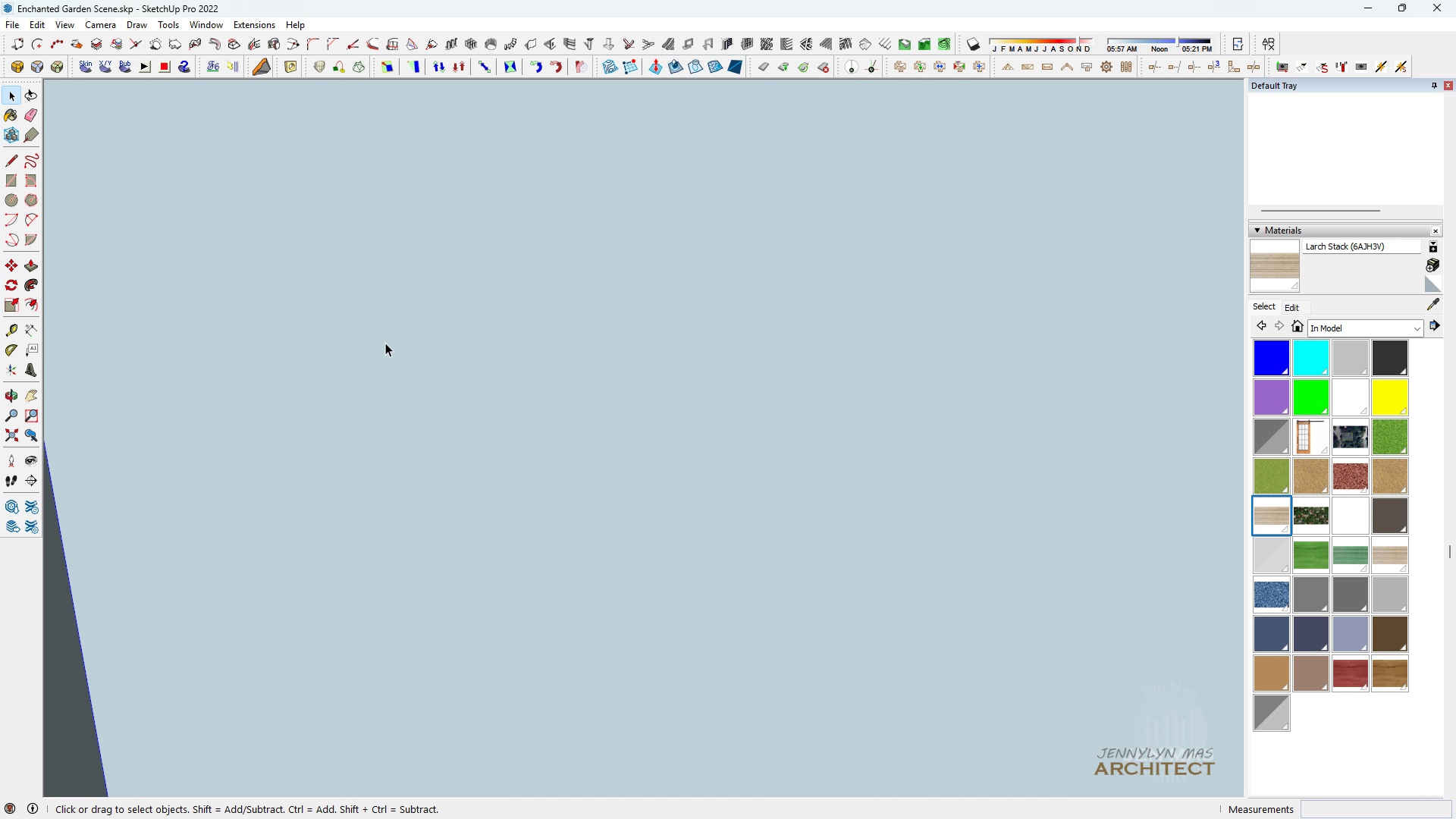 
triple_click([385, 343])
 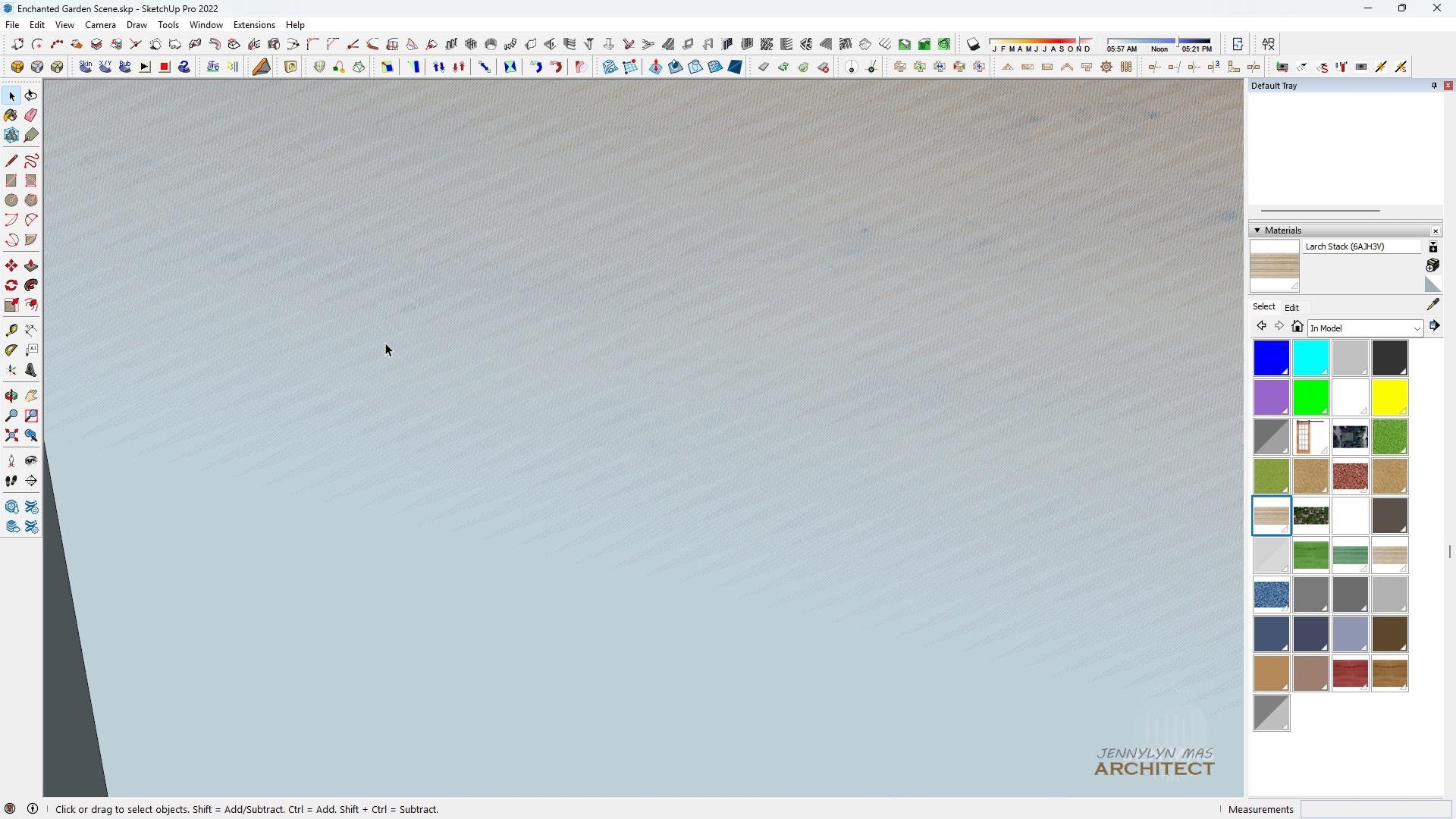 
triple_click([385, 343])
 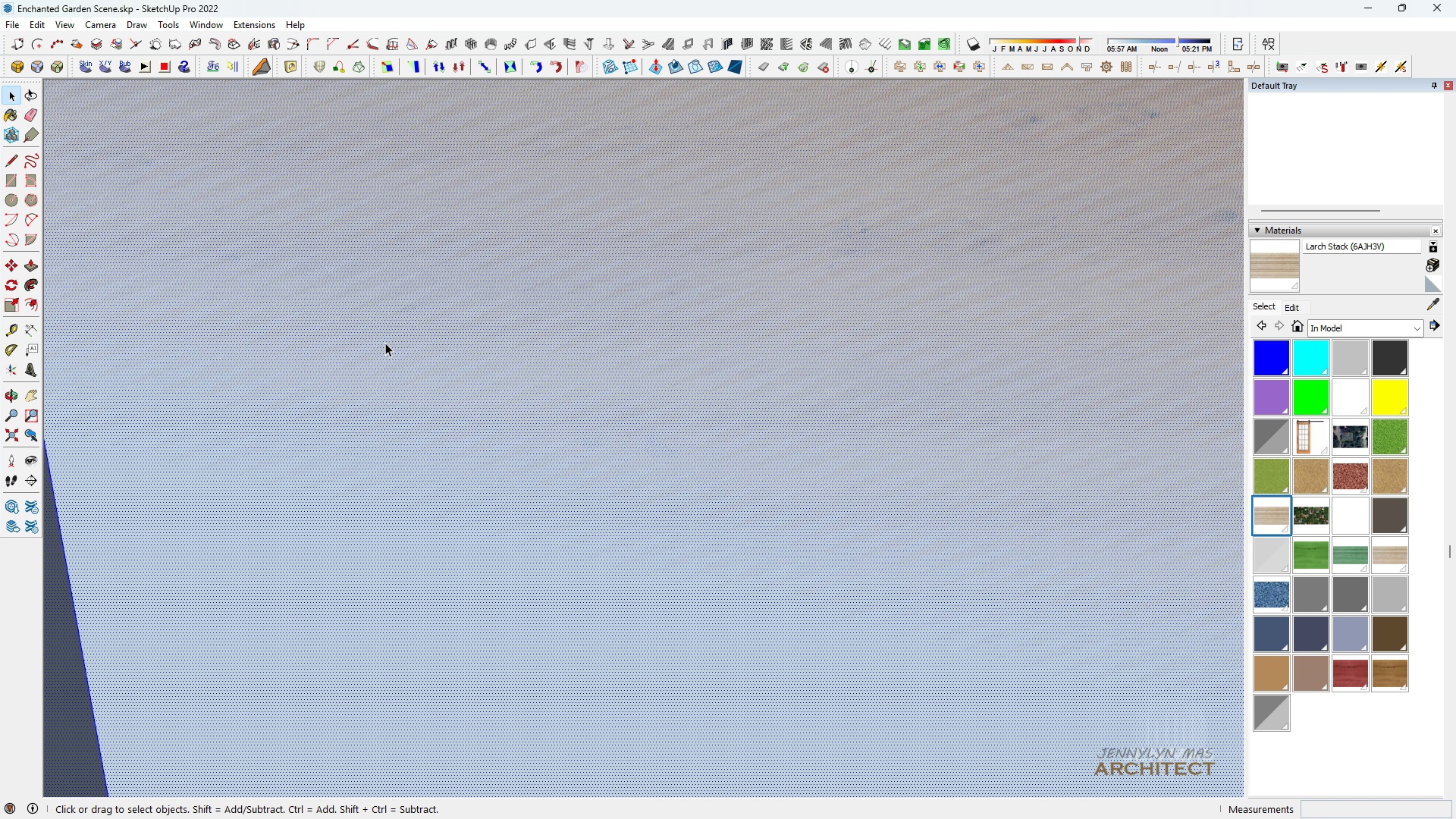 
triple_click([385, 343])
 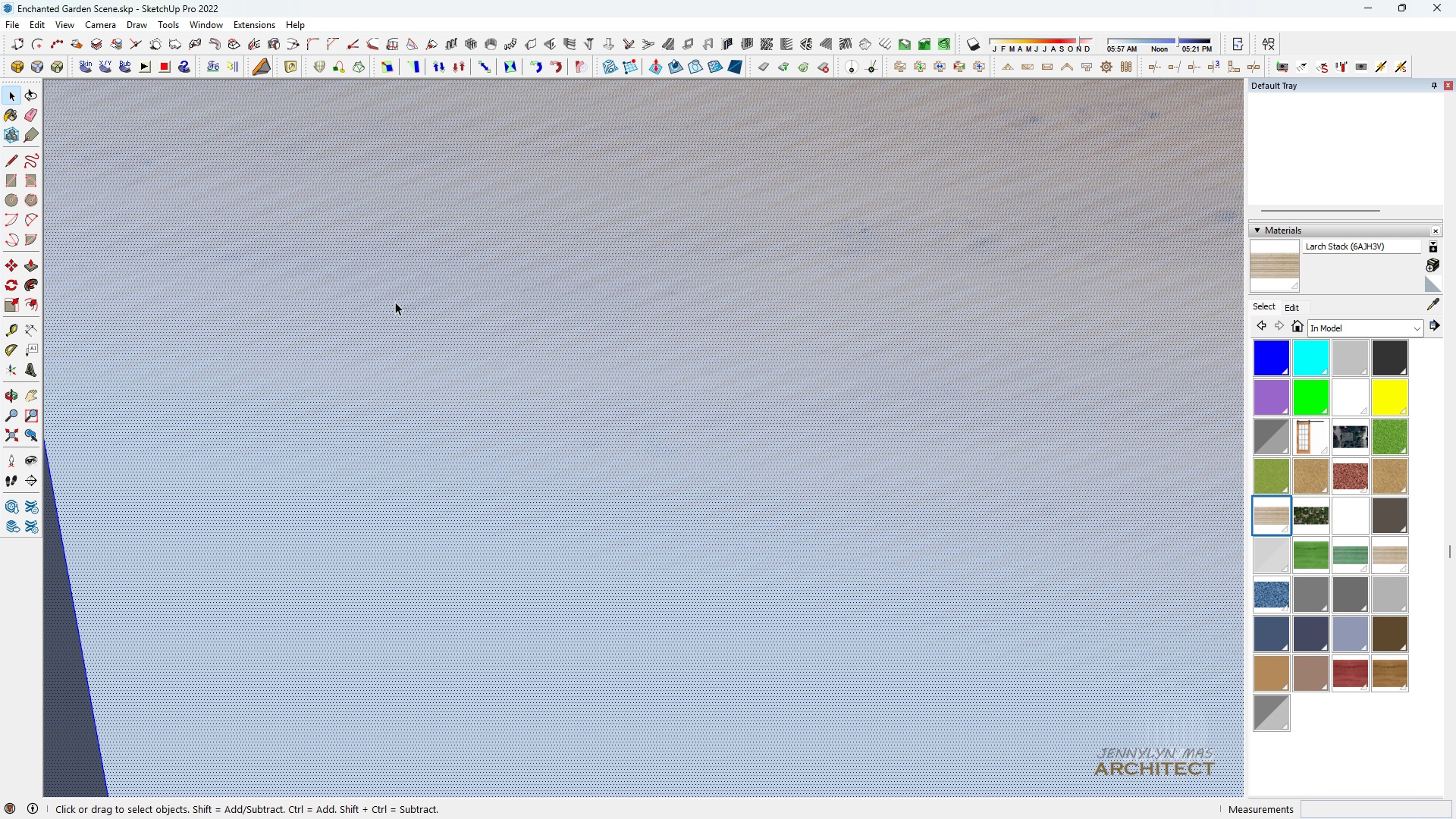 
triple_click([395, 302])
 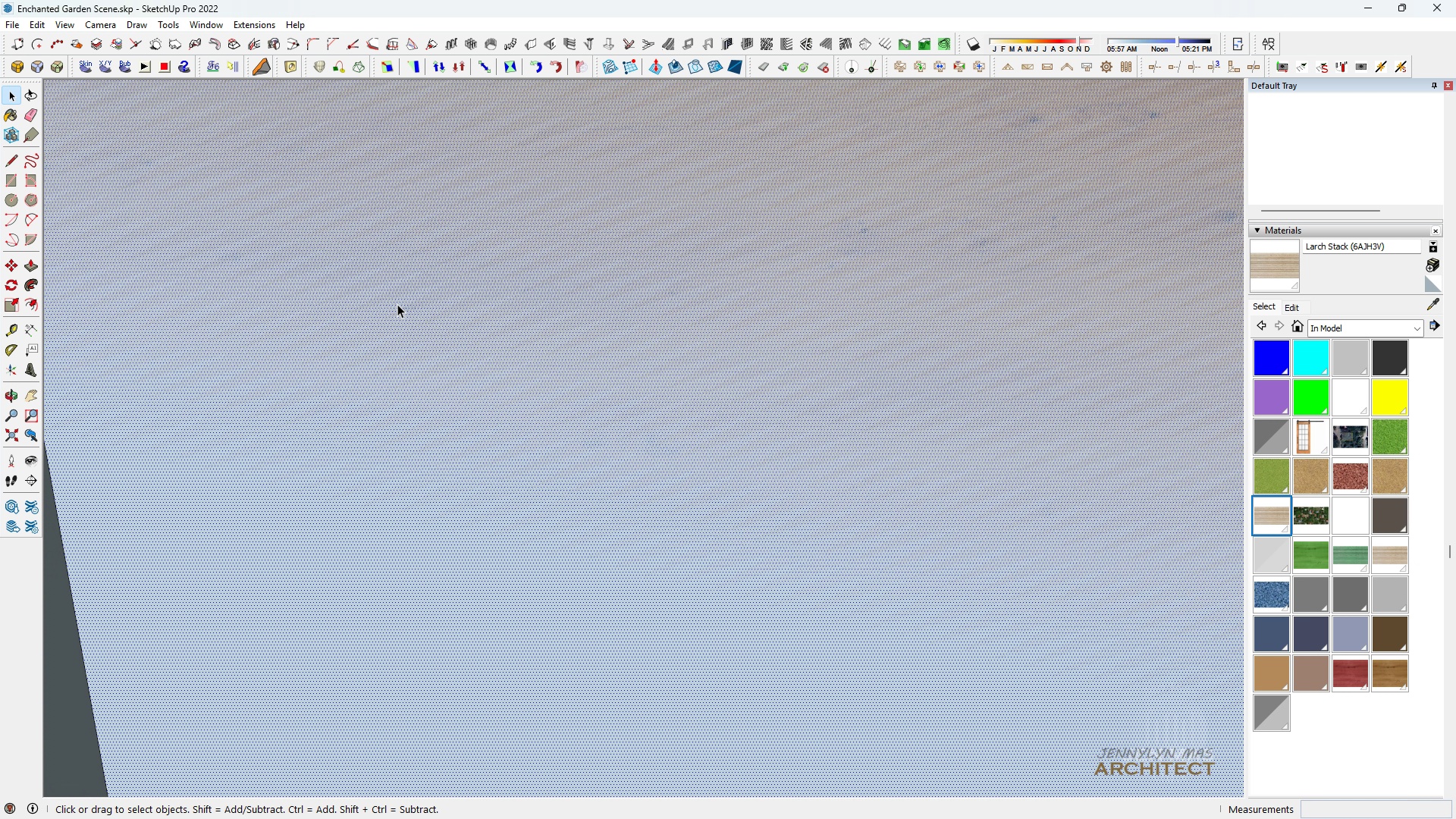 
key(Delete)
 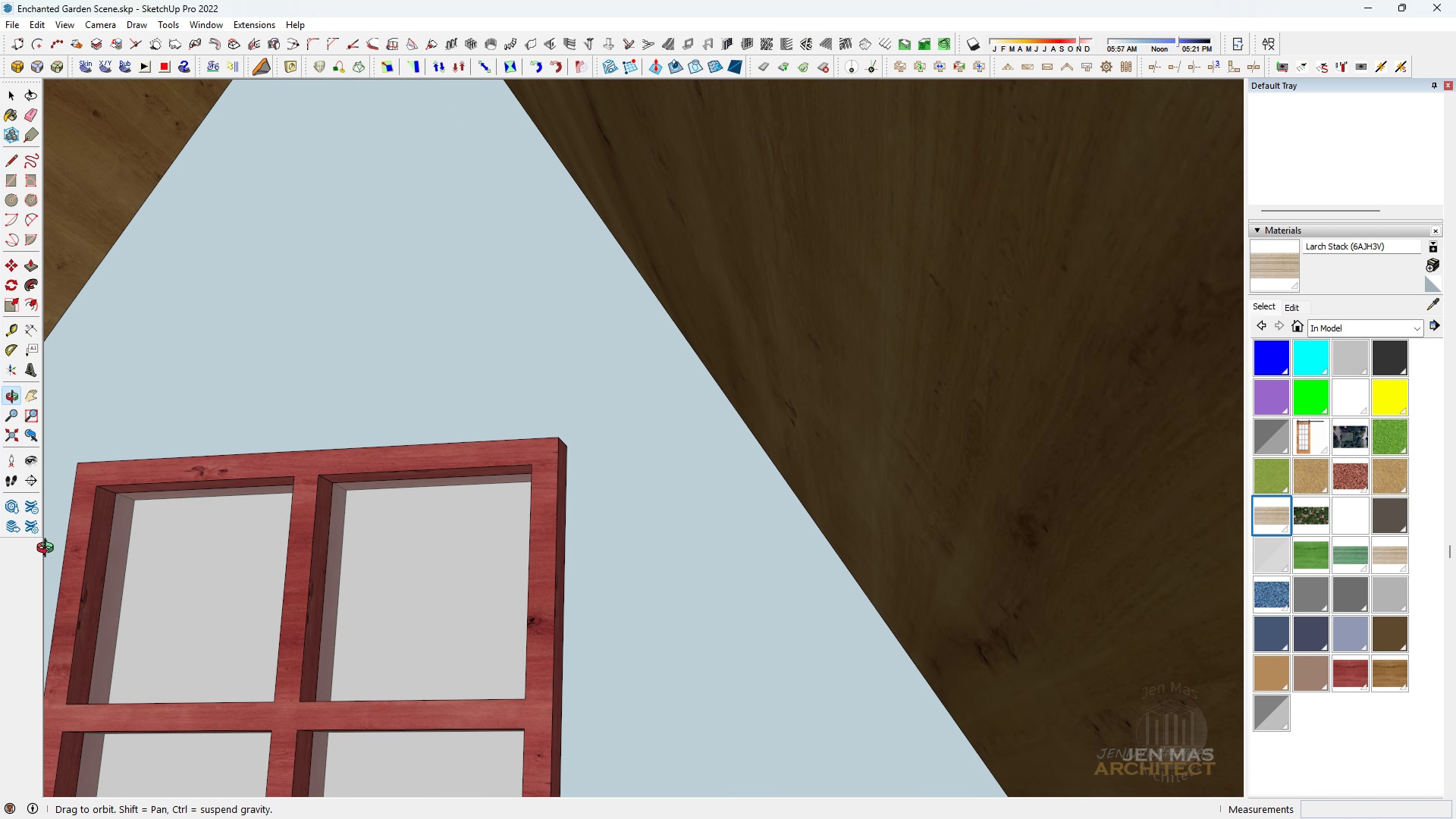 
key(Space)
 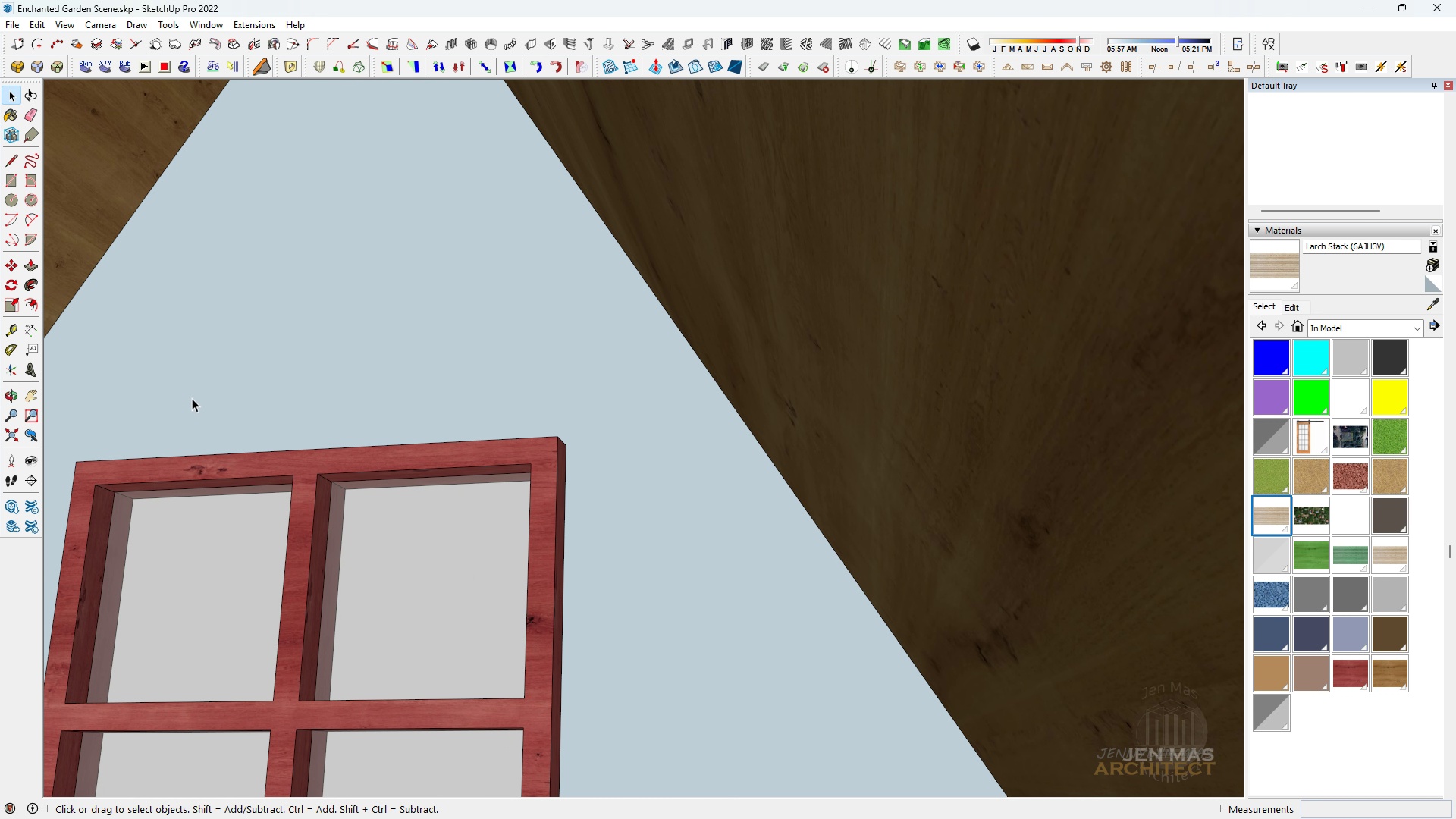 
key(H)
 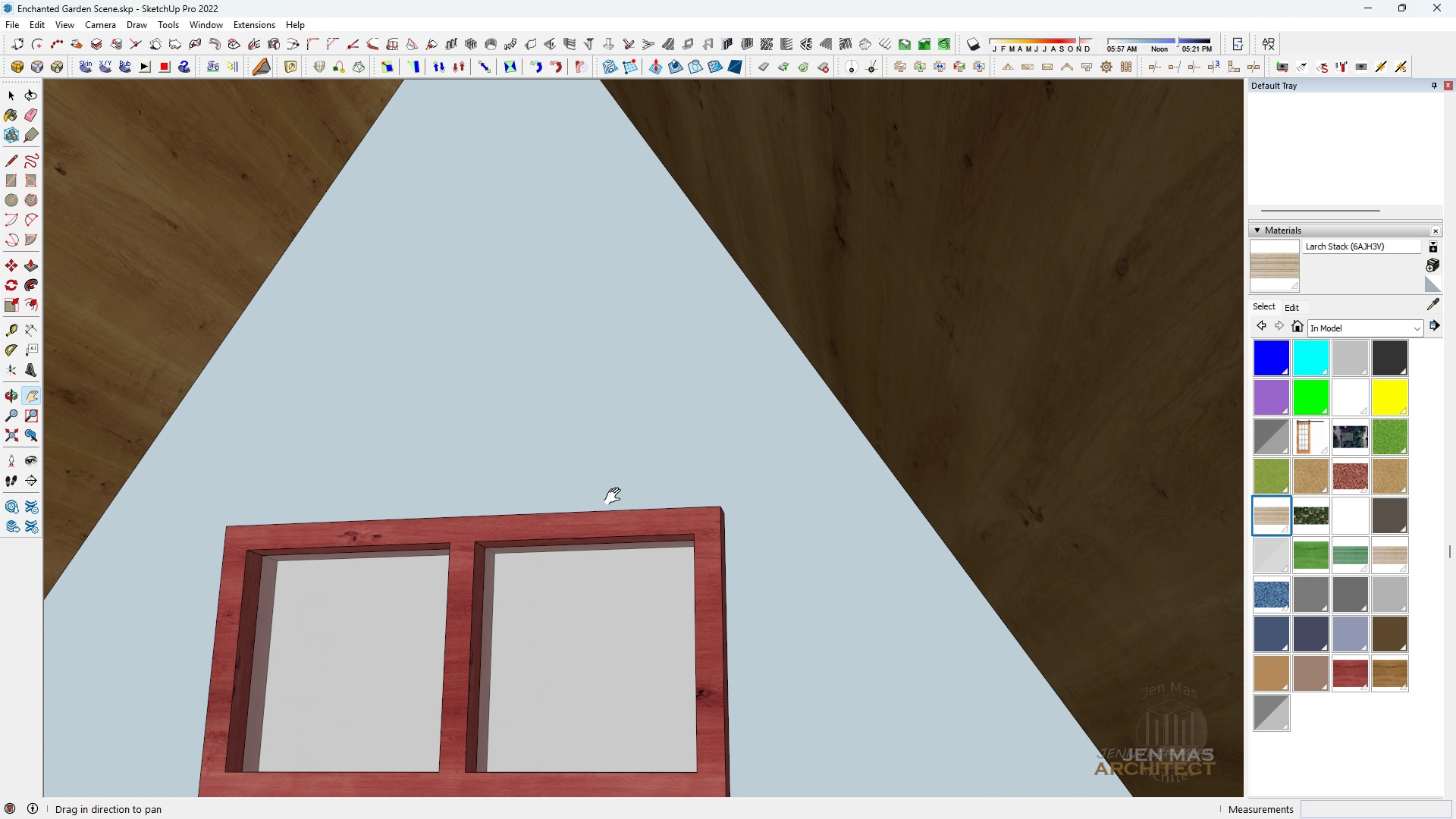 
left_click_drag(start_coordinate=[352, 391], to_coordinate=[799, 552])
 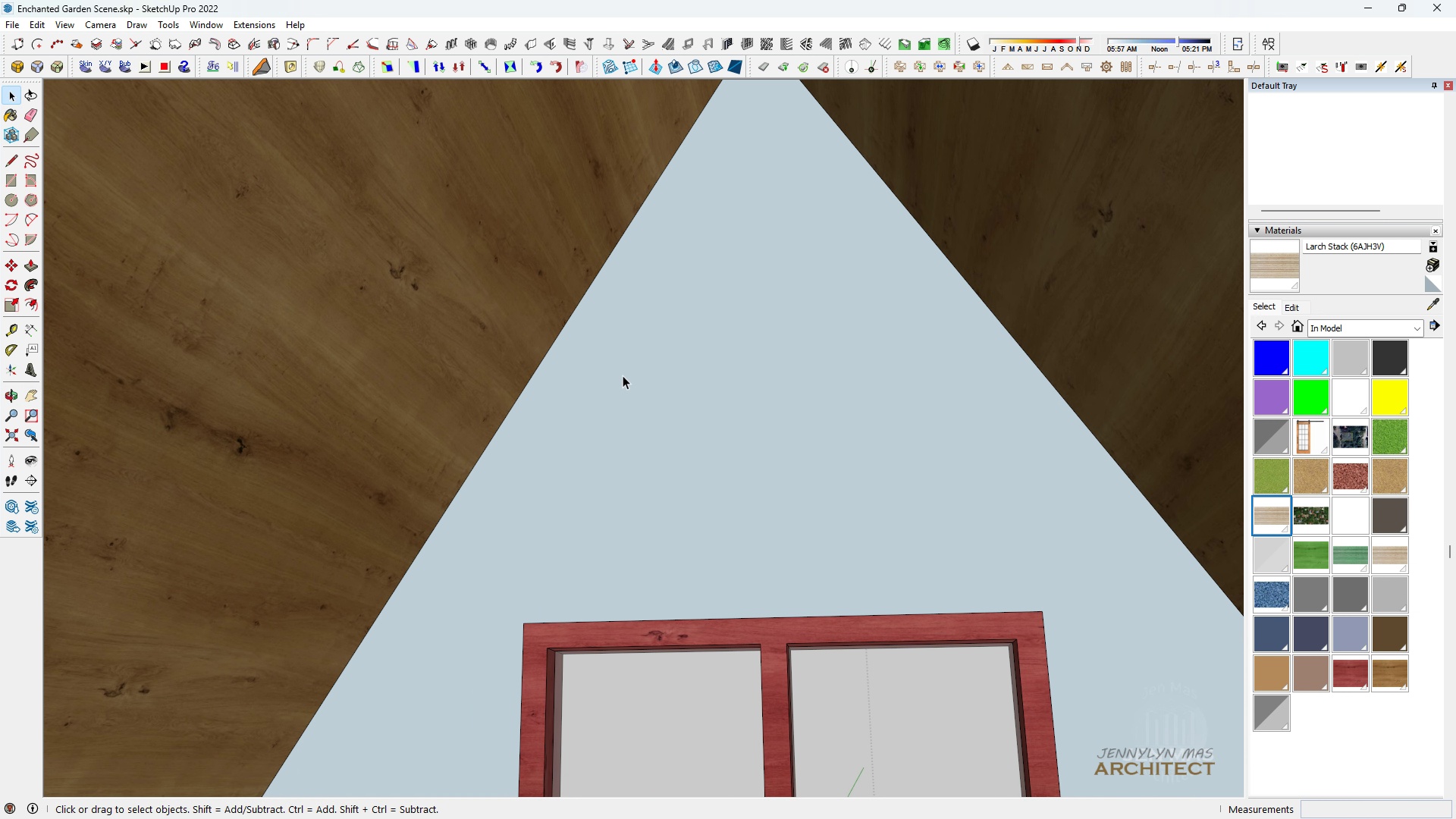 
key(Space)
 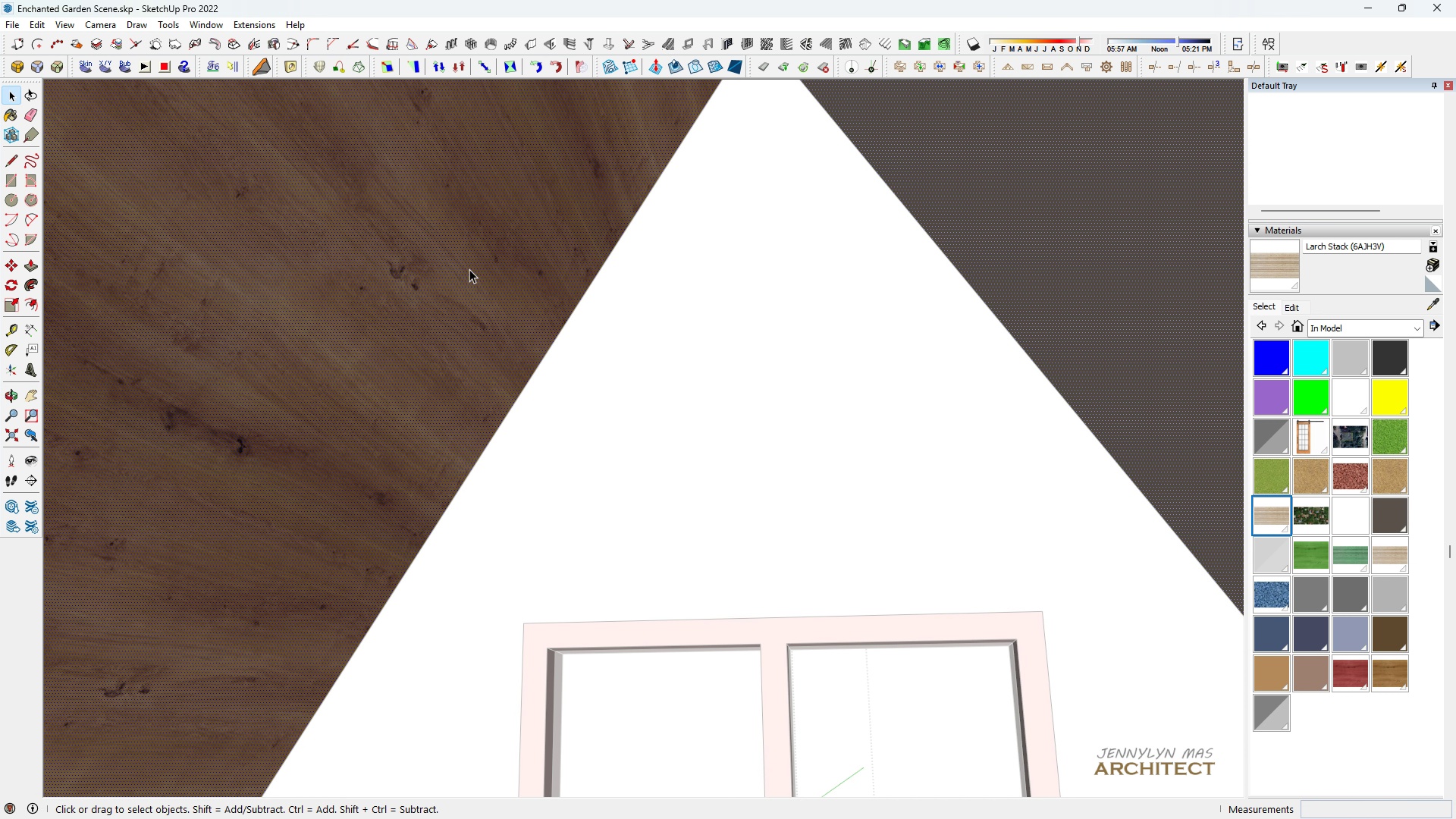 
left_click([471, 265])
 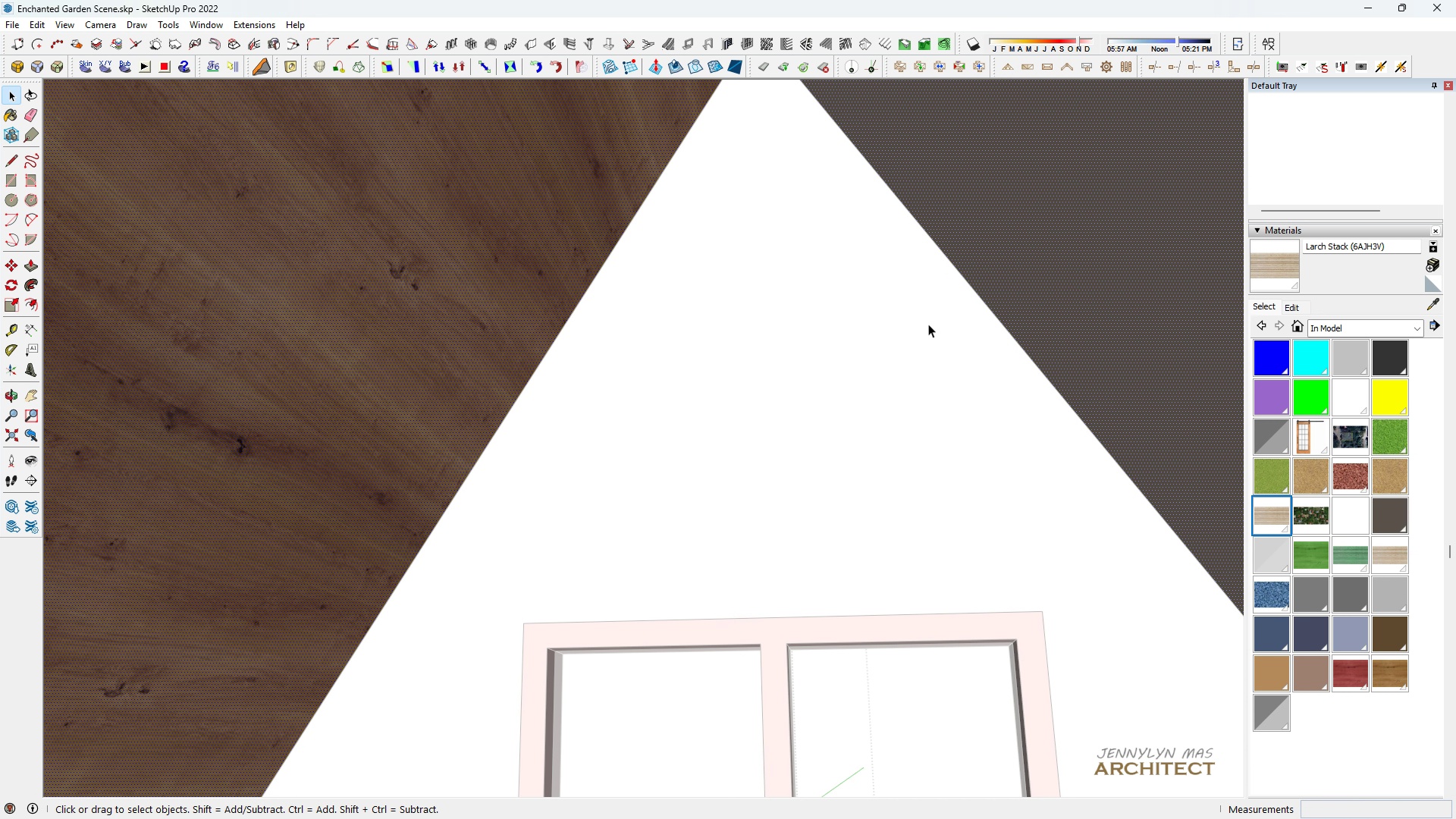 
key(Escape)
 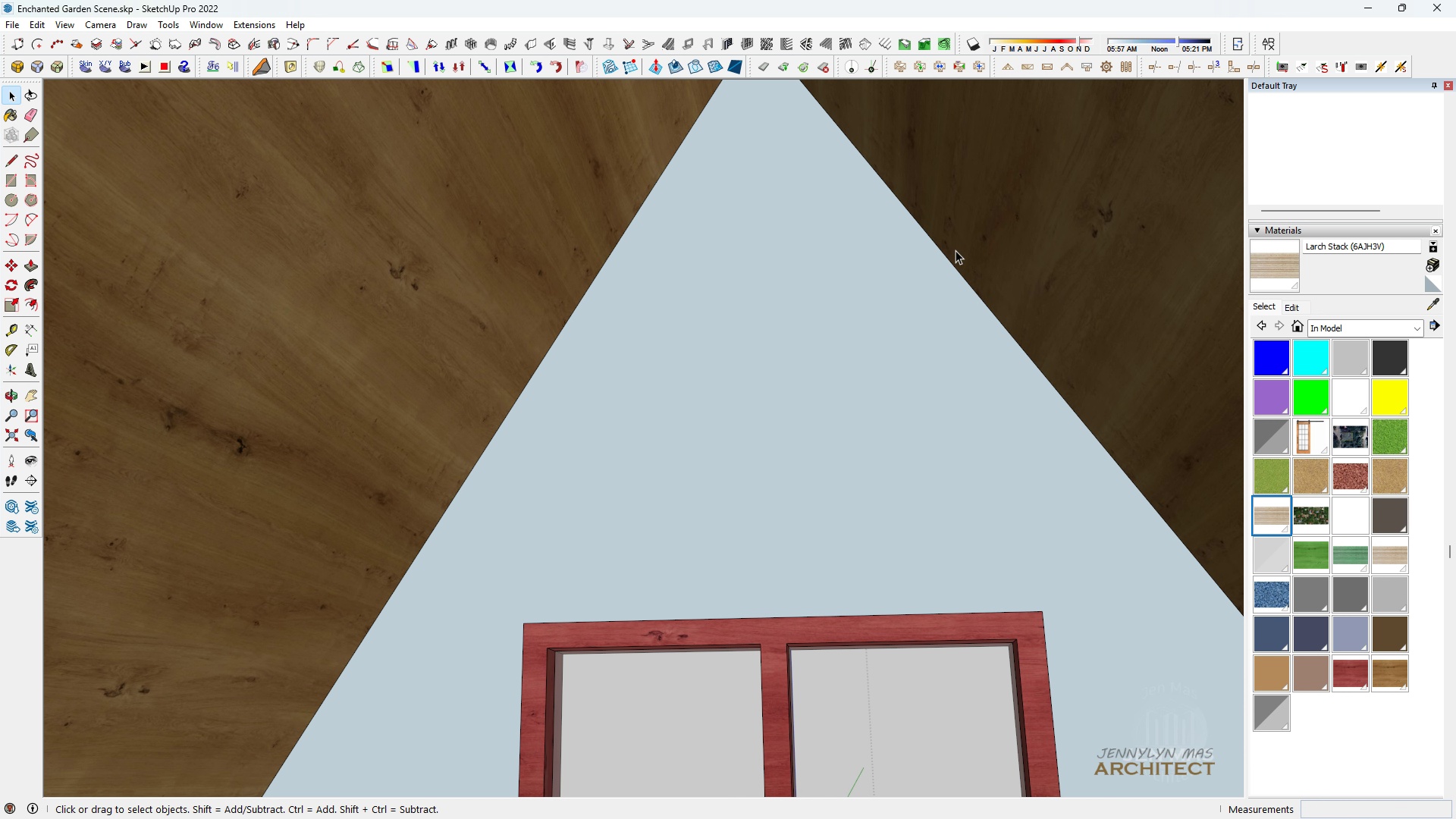 
left_click([956, 250])
 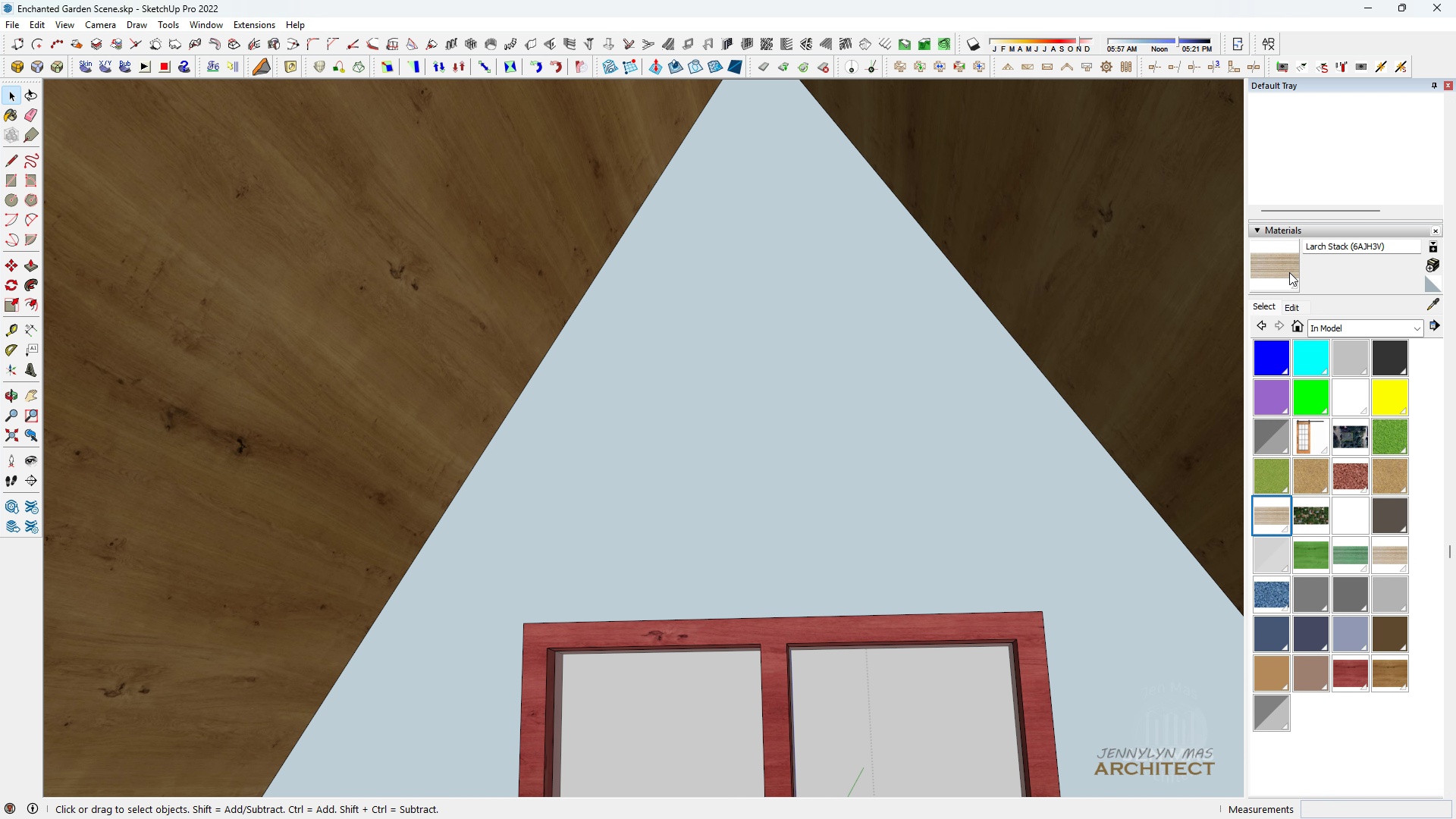 
left_click([1182, 271])
 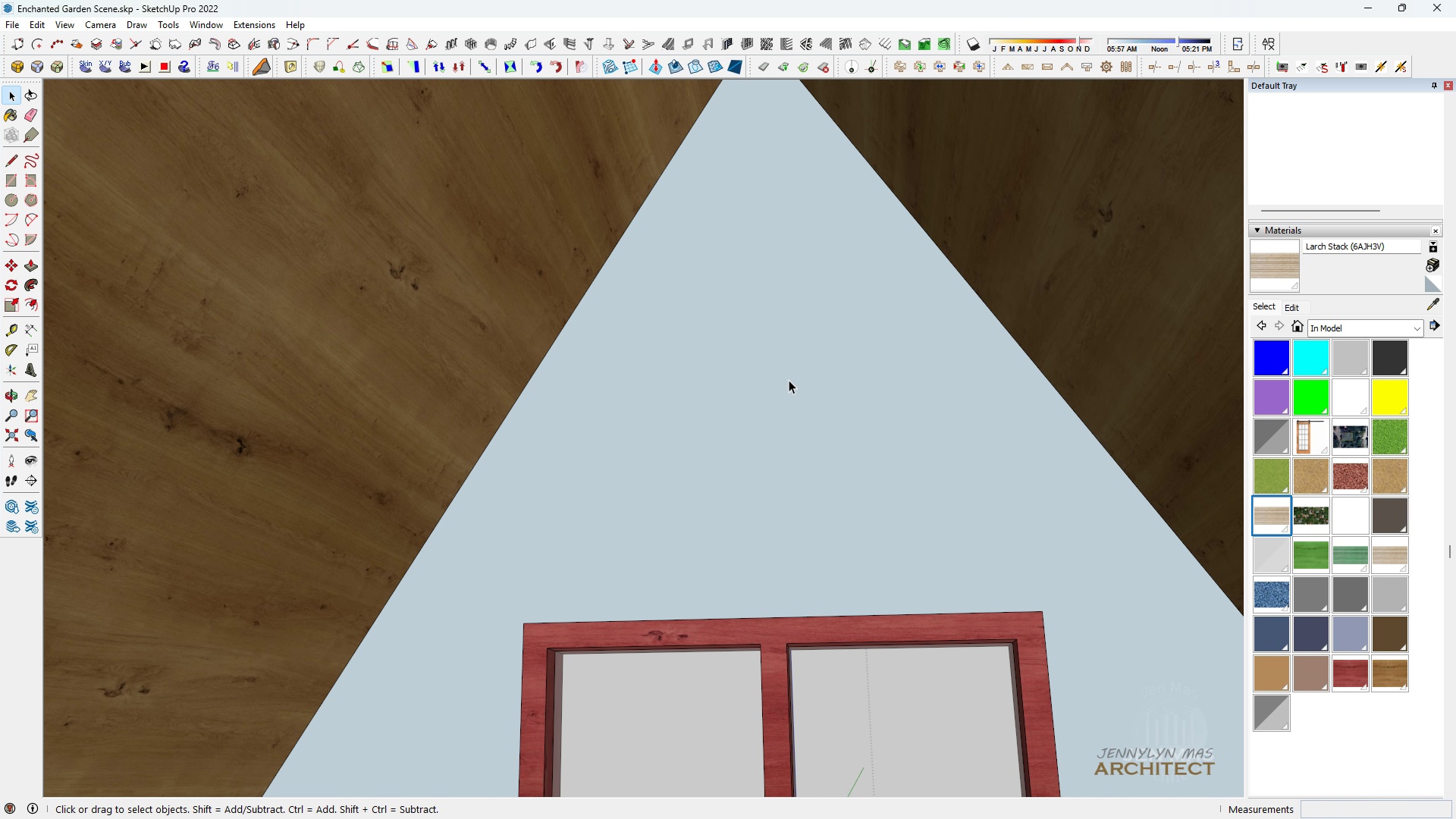 
key(Space)
 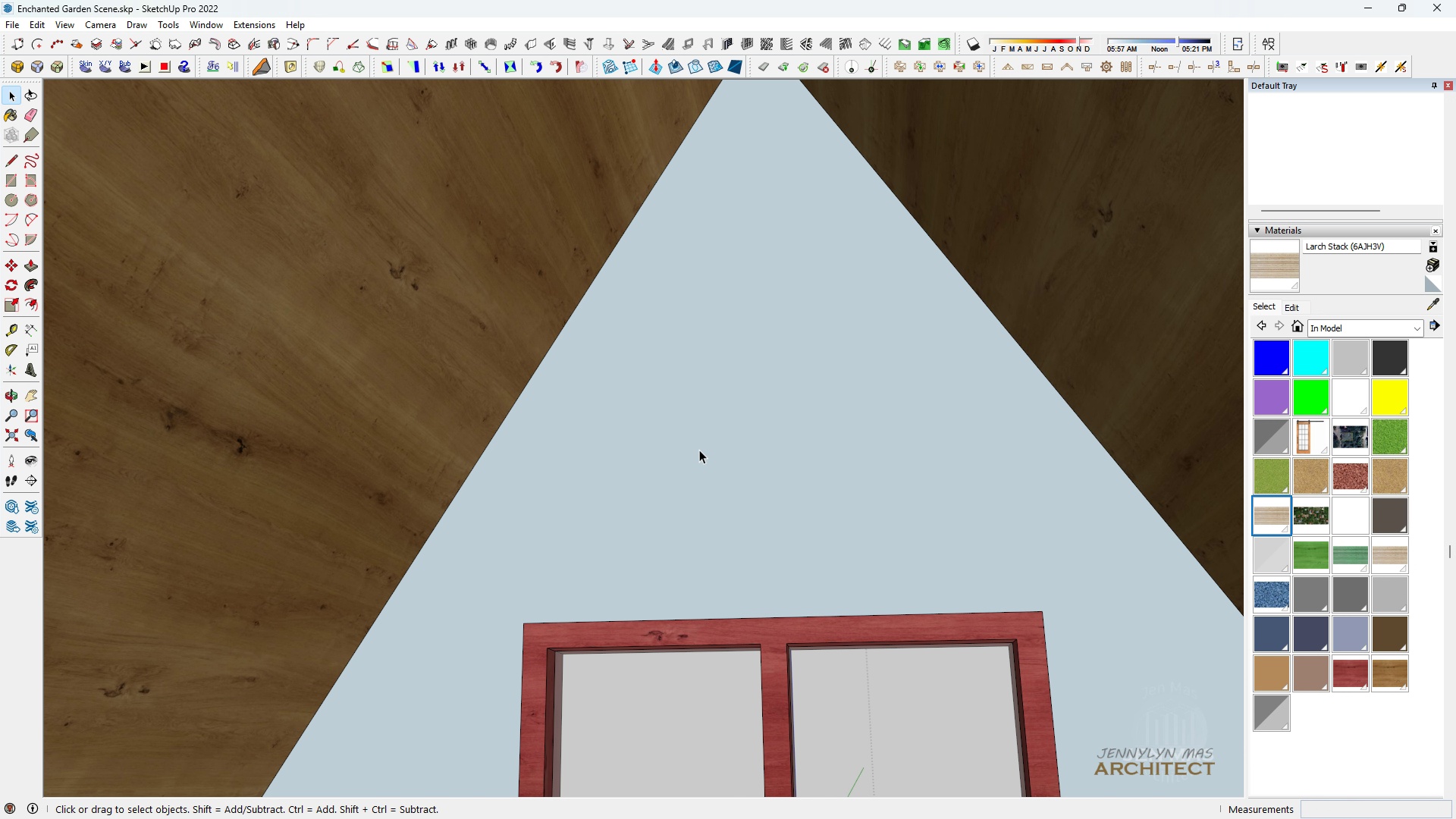 
key(H)
 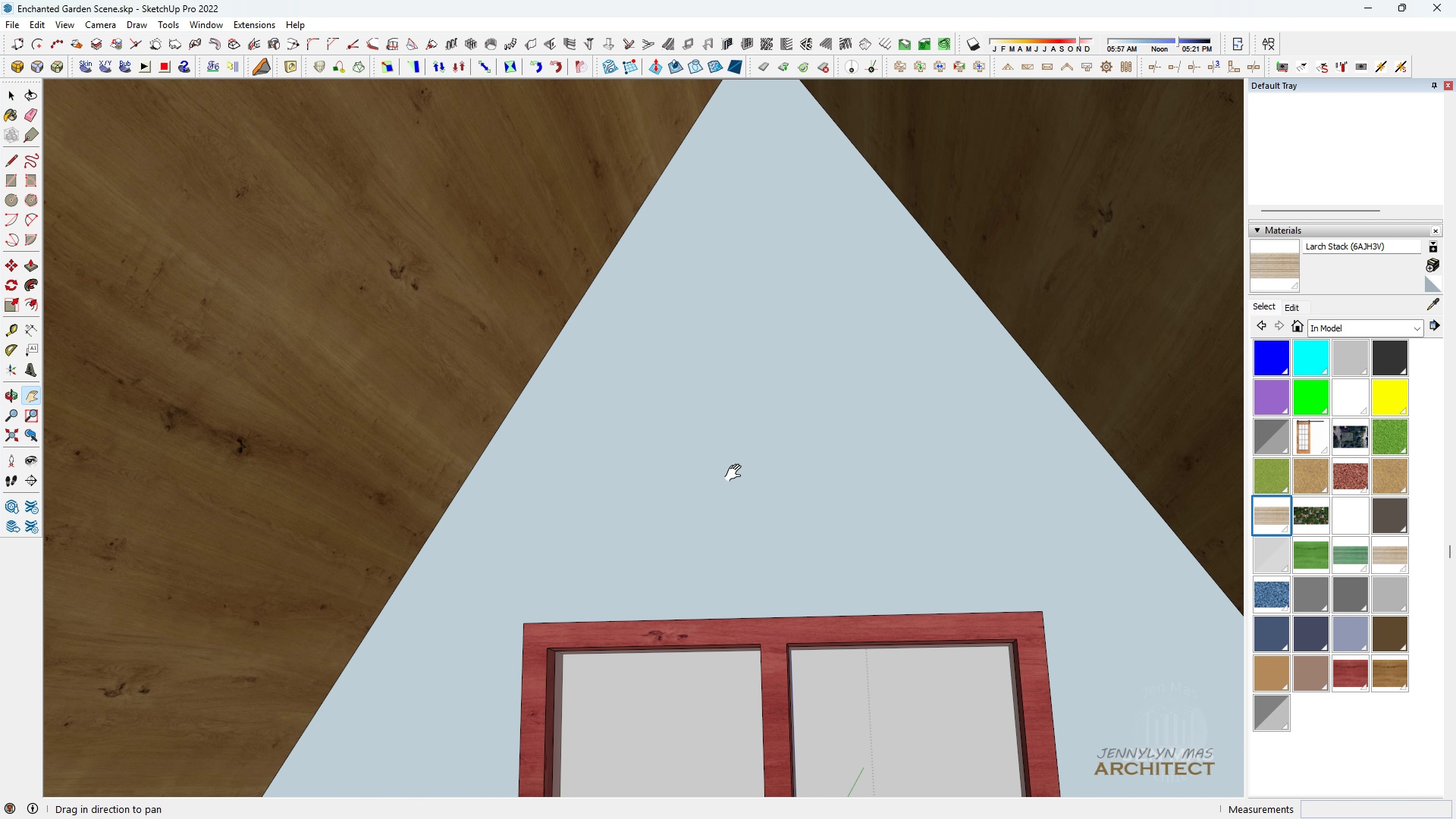 
key(Space)
 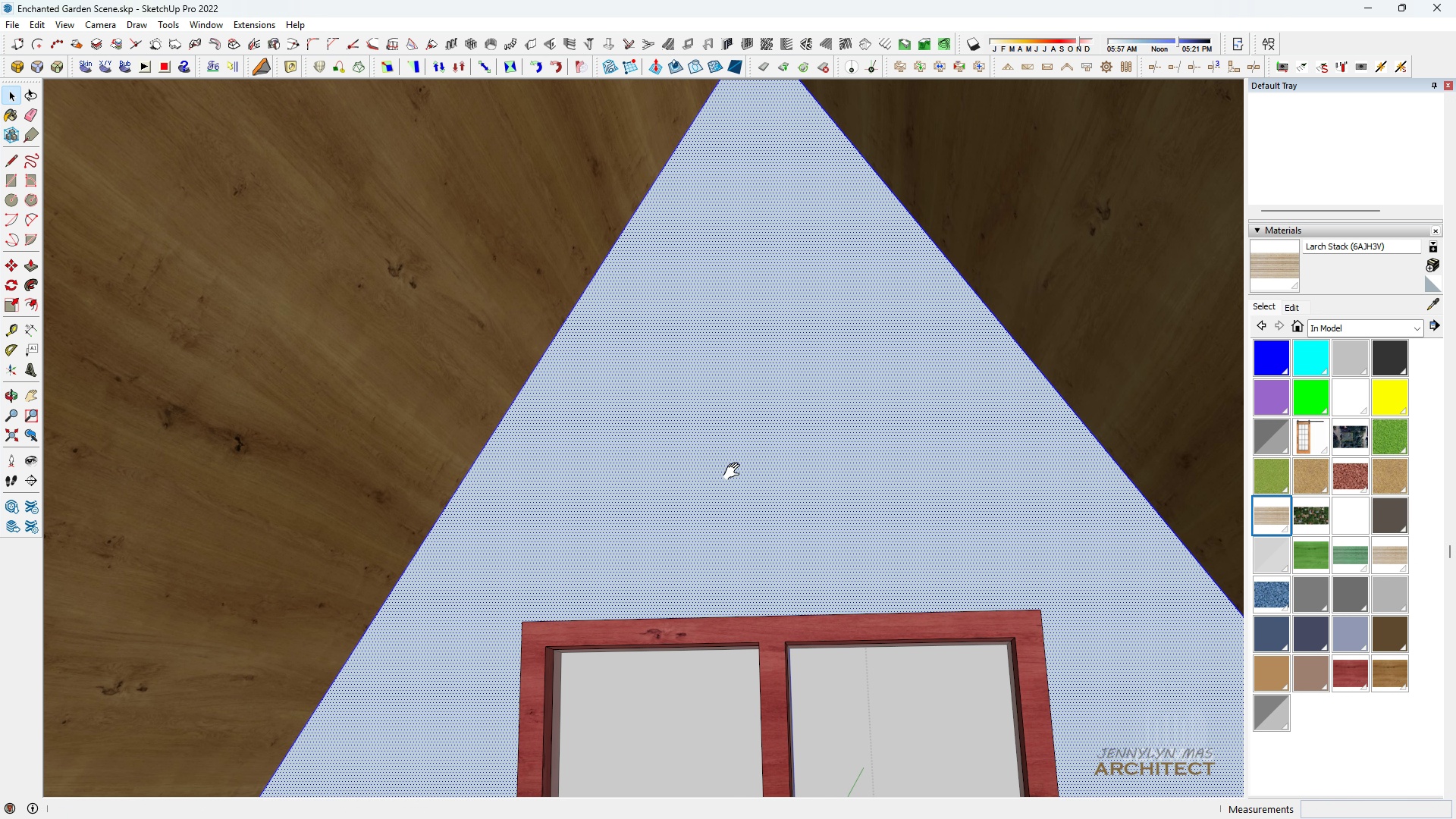 
double_click([735, 472])
 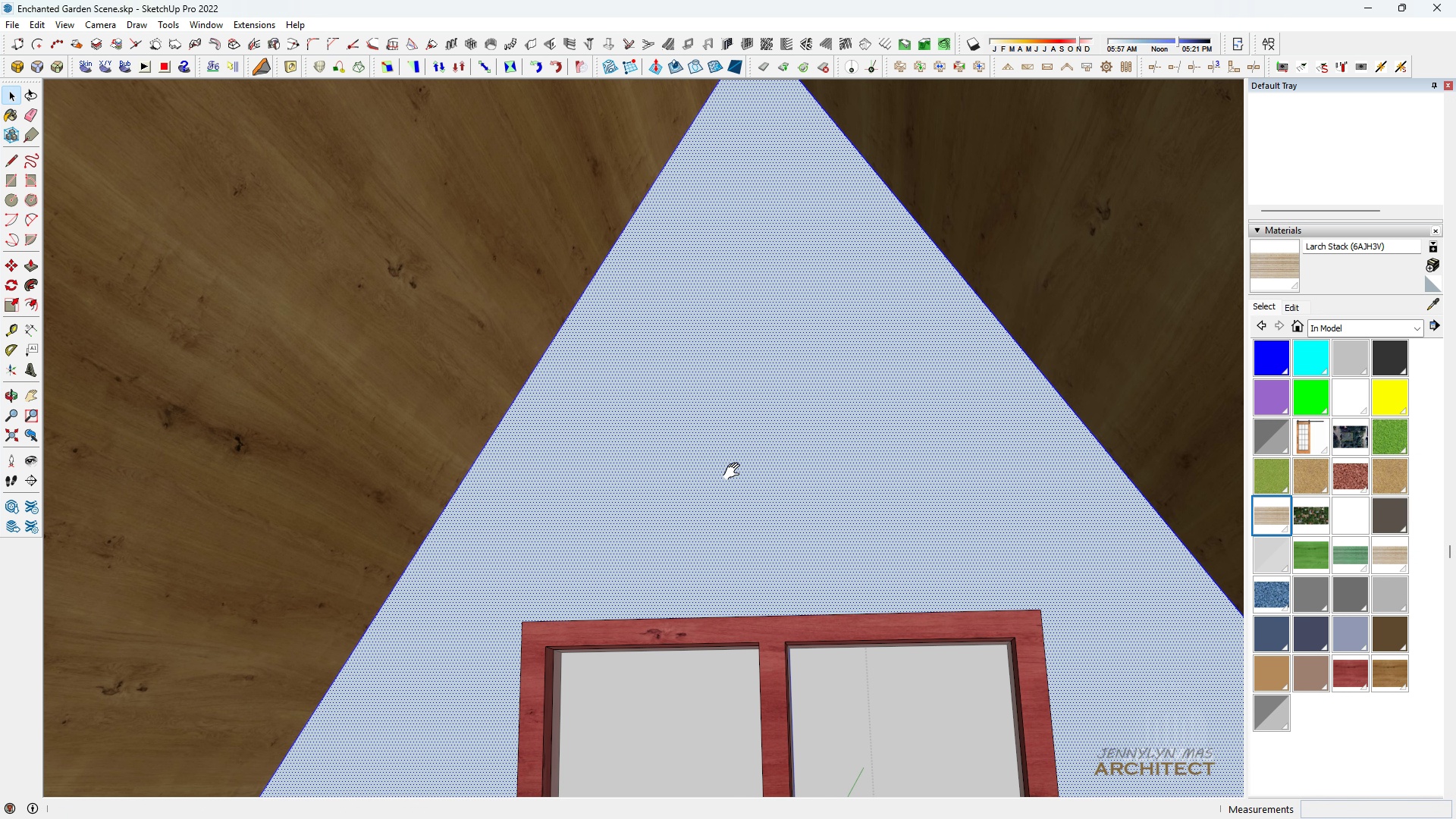 
triple_click([735, 472])
 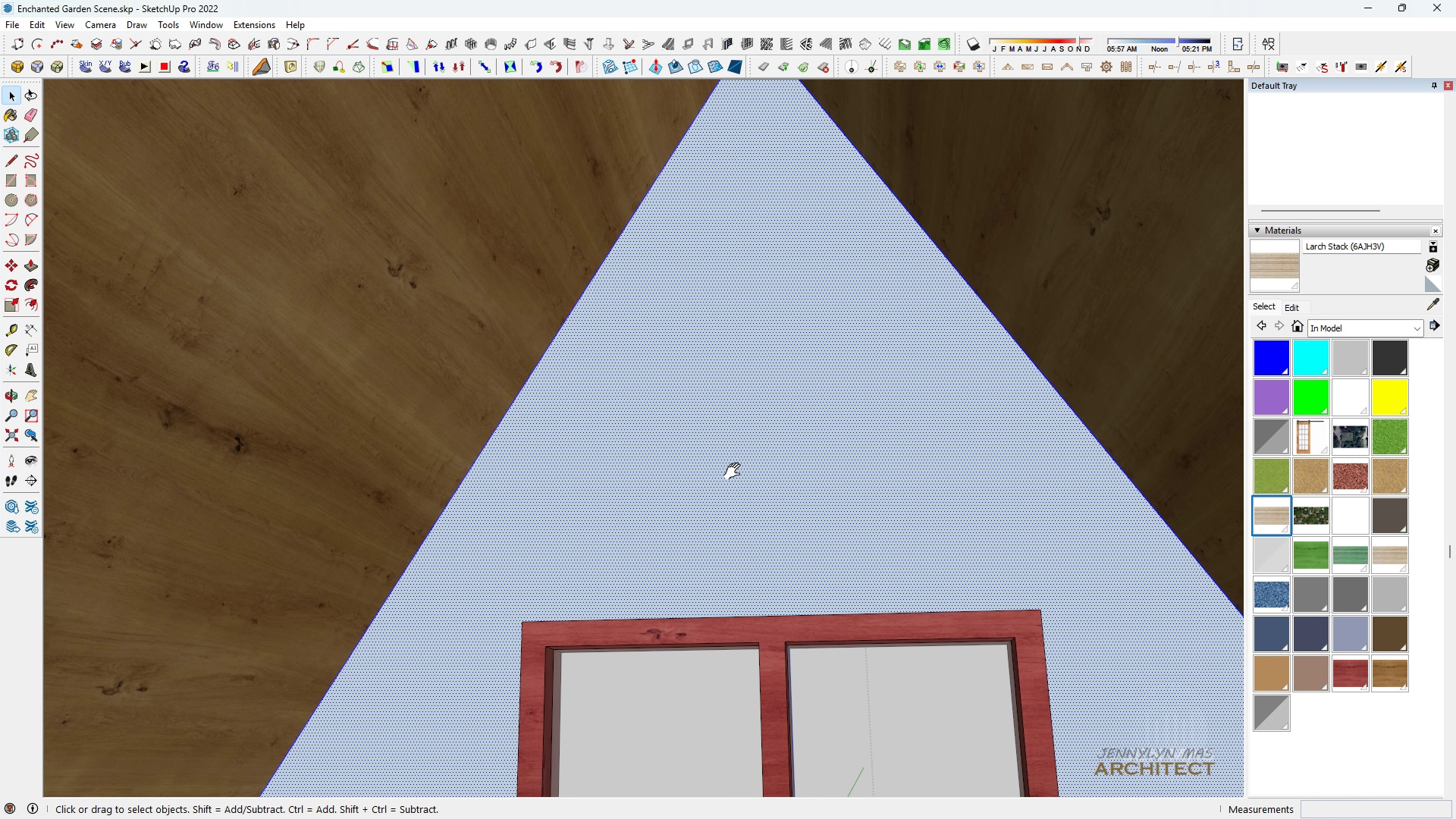 
triple_click([736, 472])
 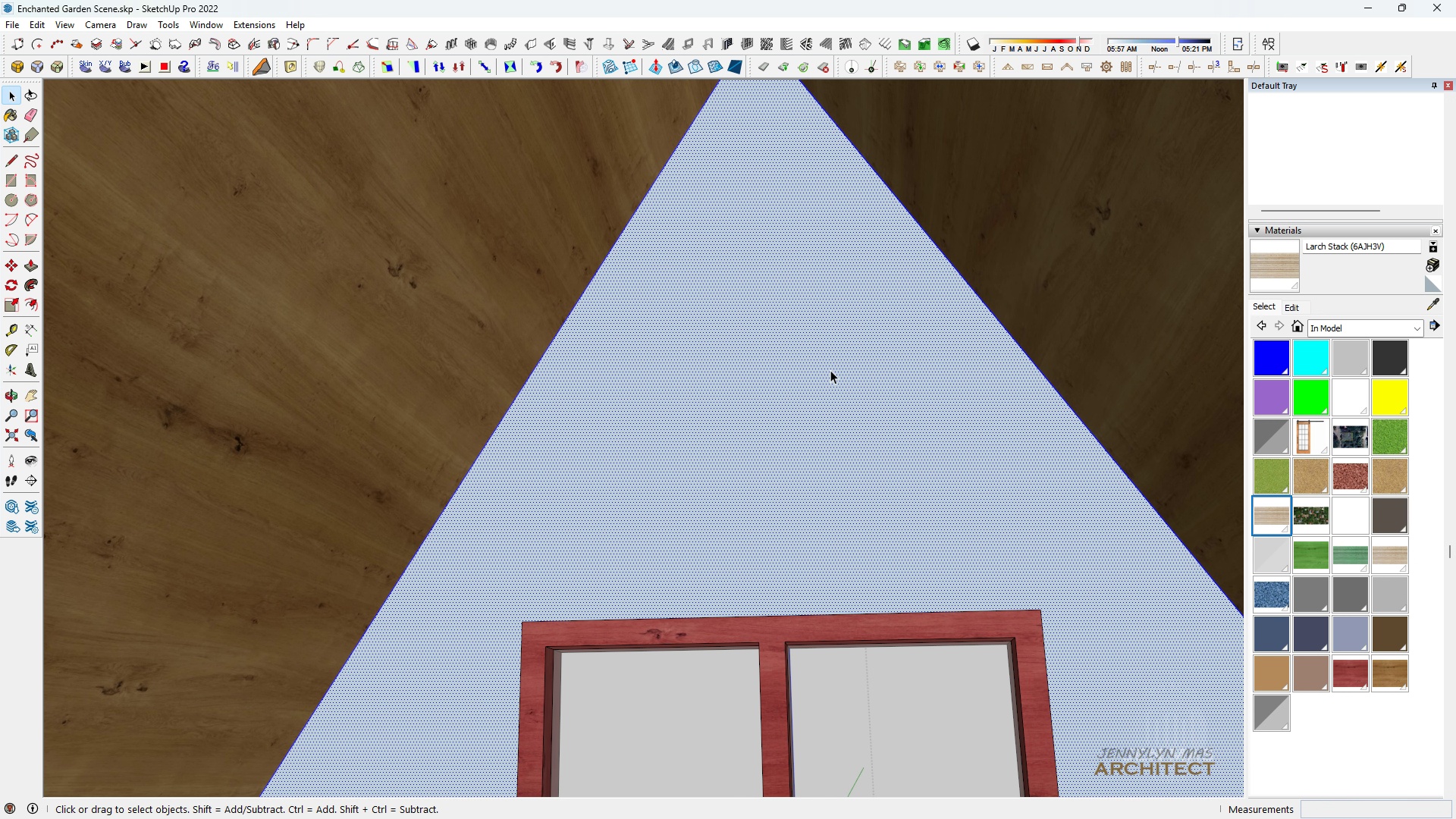 
triple_click([739, 397])
 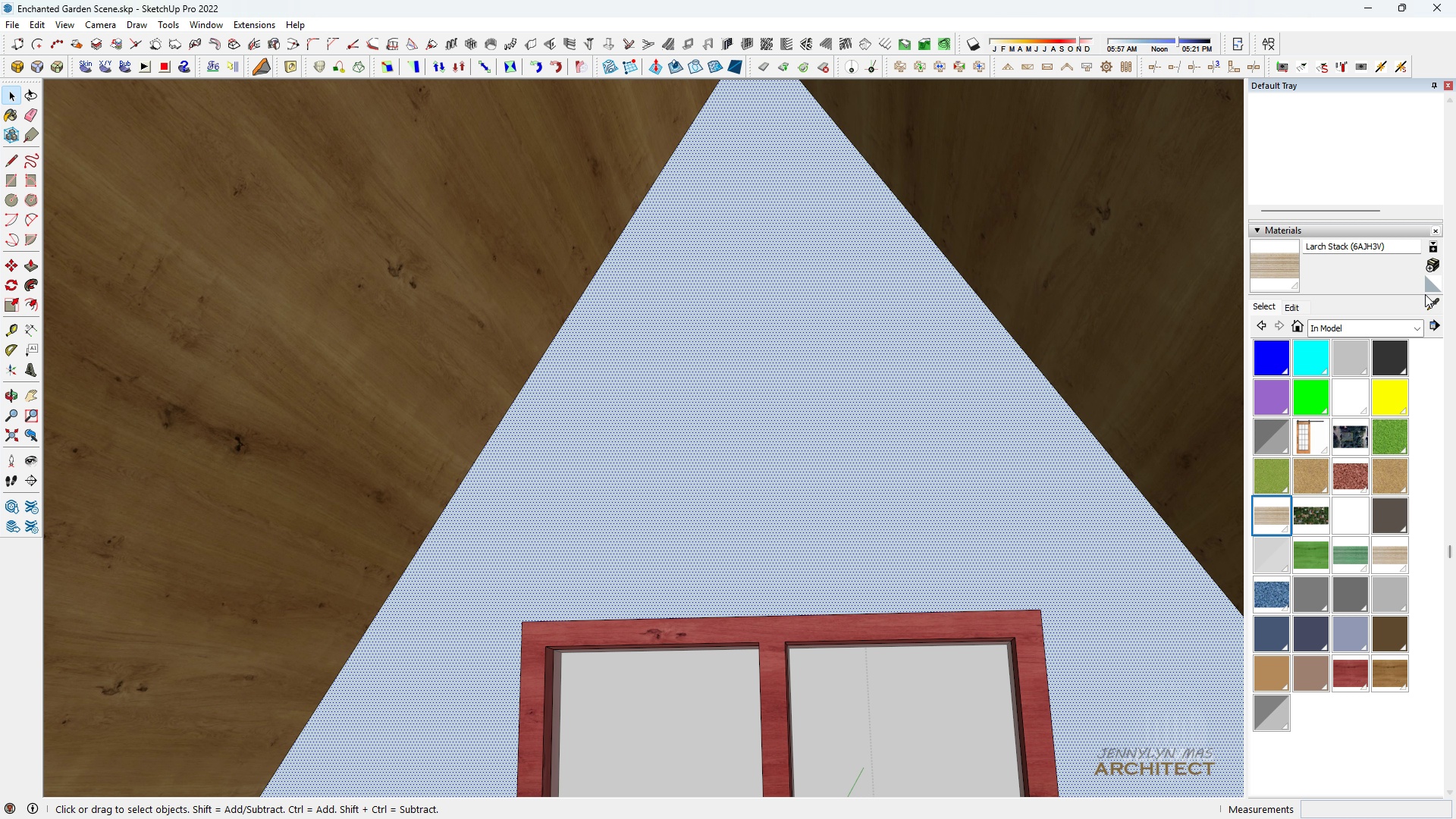 
left_click([1427, 300])
 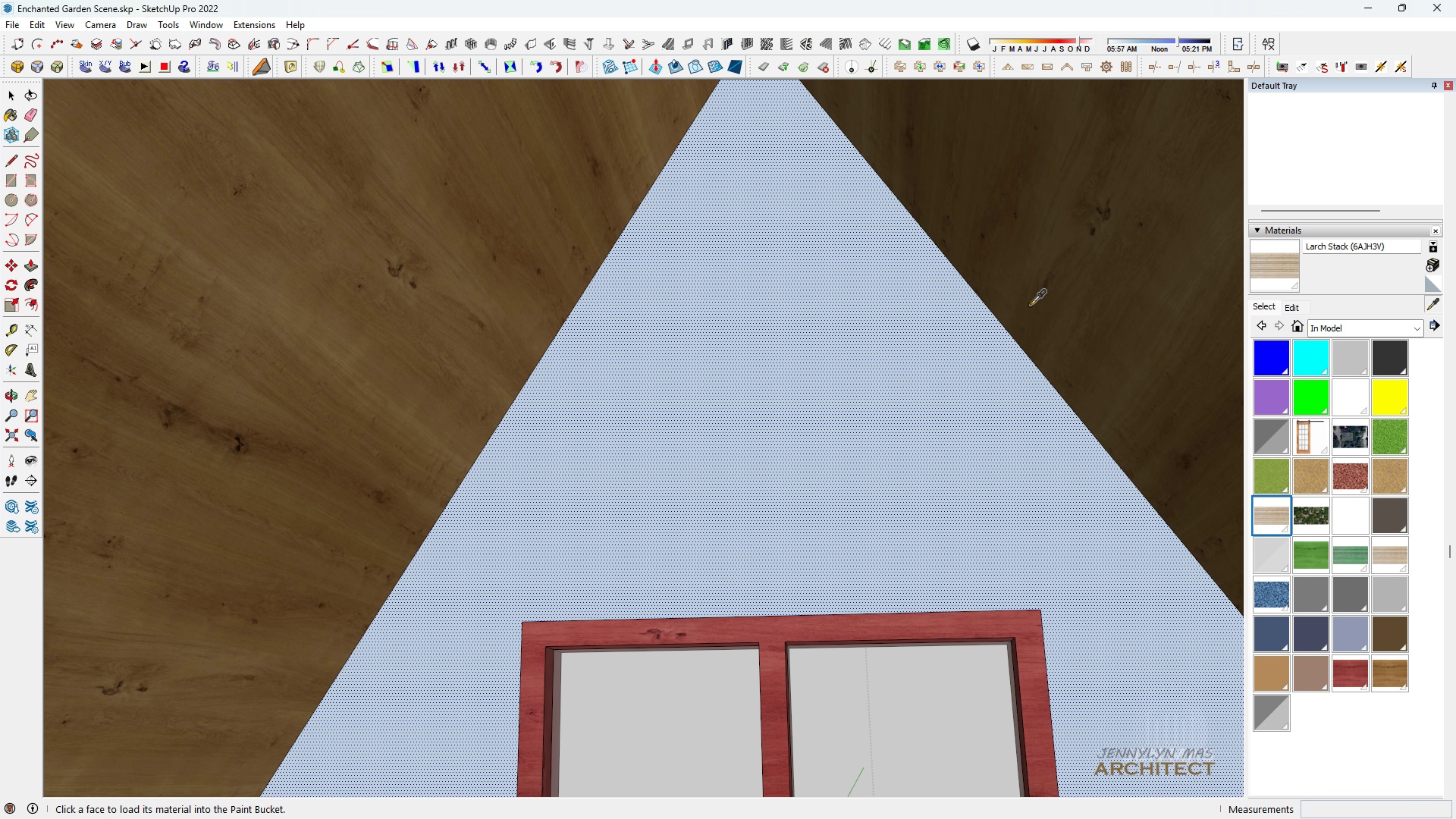 
left_click([1030, 305])
 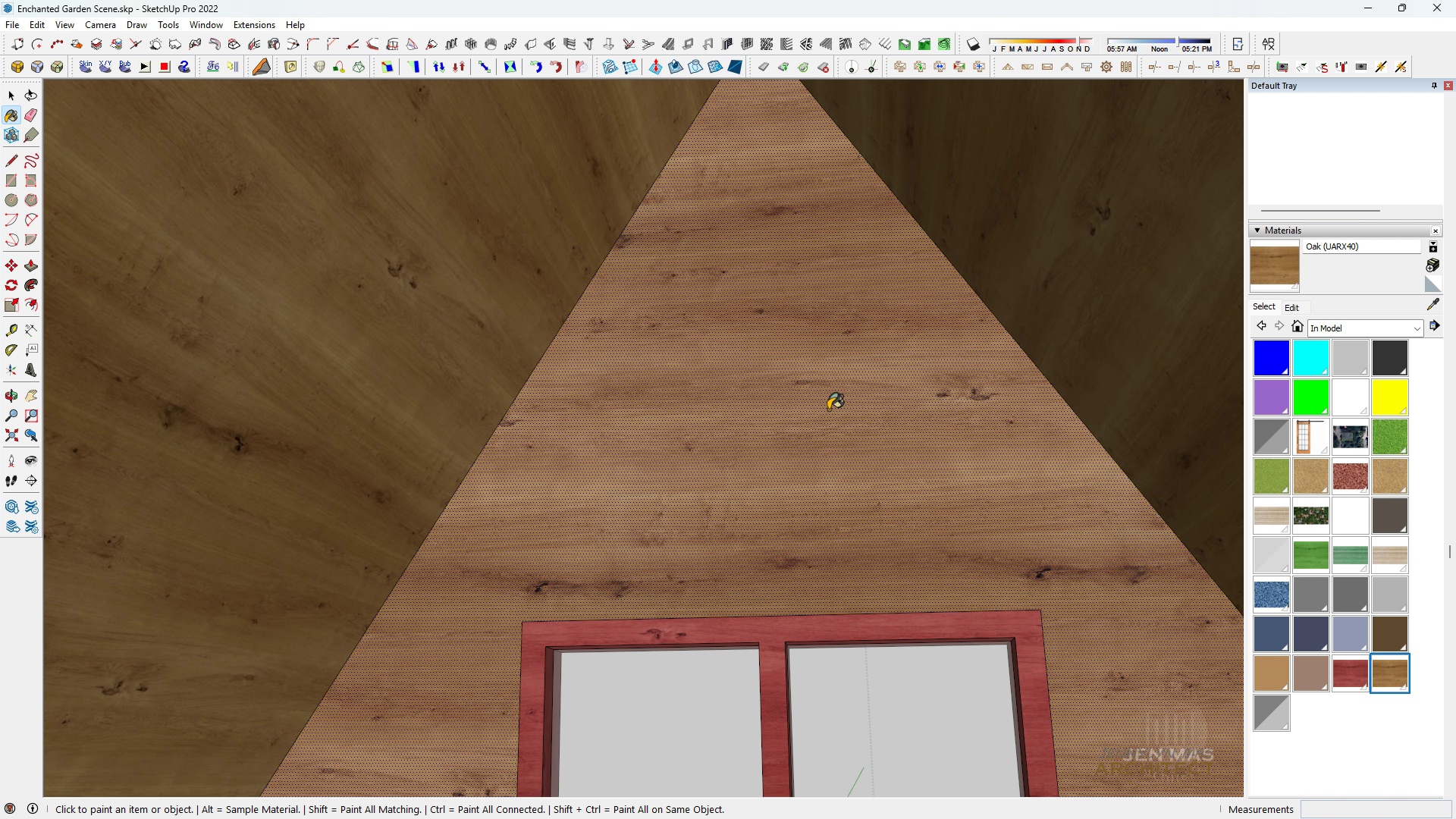 
type(hh)
 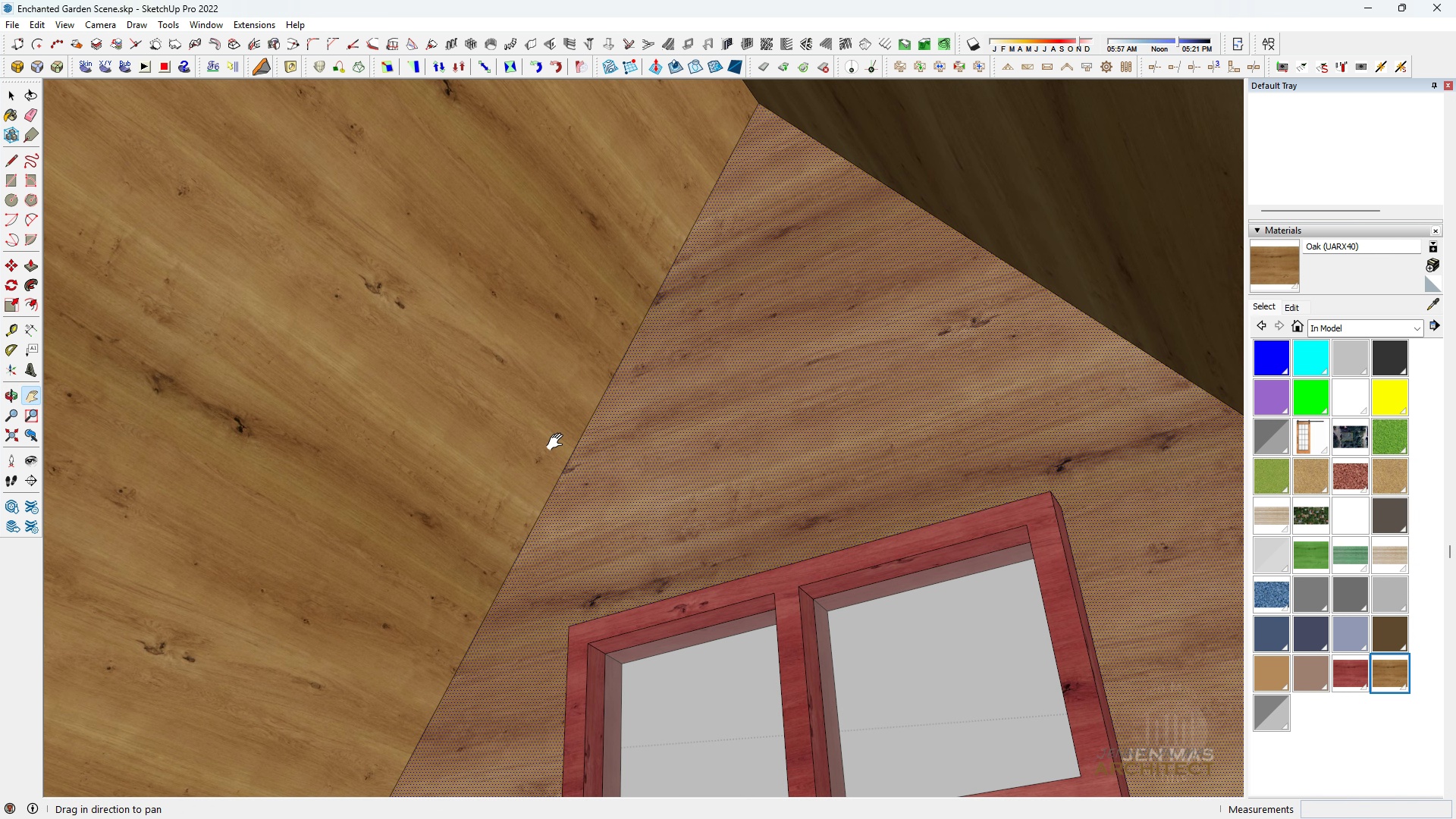 
left_click_drag(start_coordinate=[525, 442], to_coordinate=[1078, 460])
 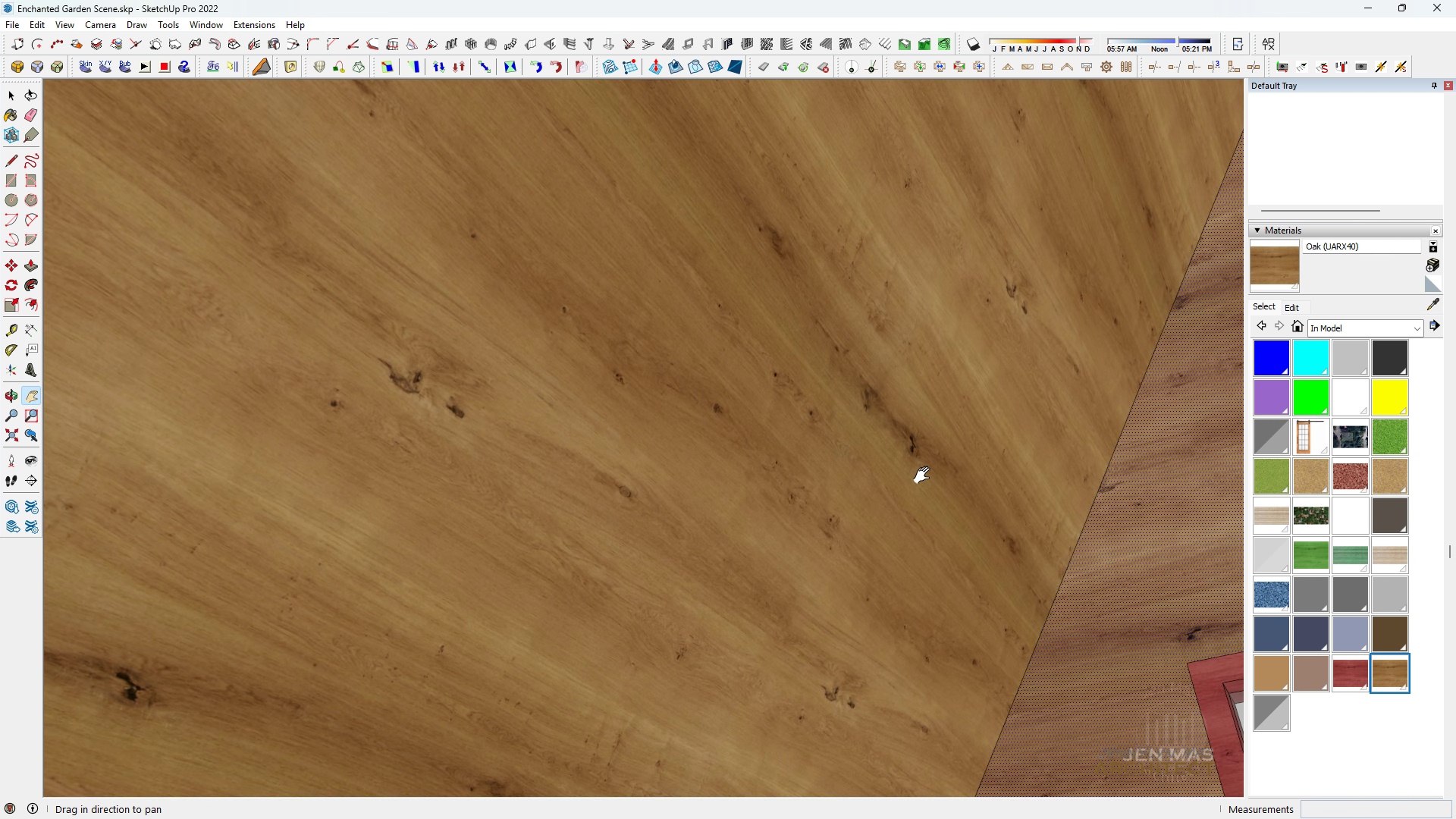 
scroll: coordinate [255, 593], scroll_direction: none, amount: 0.0
 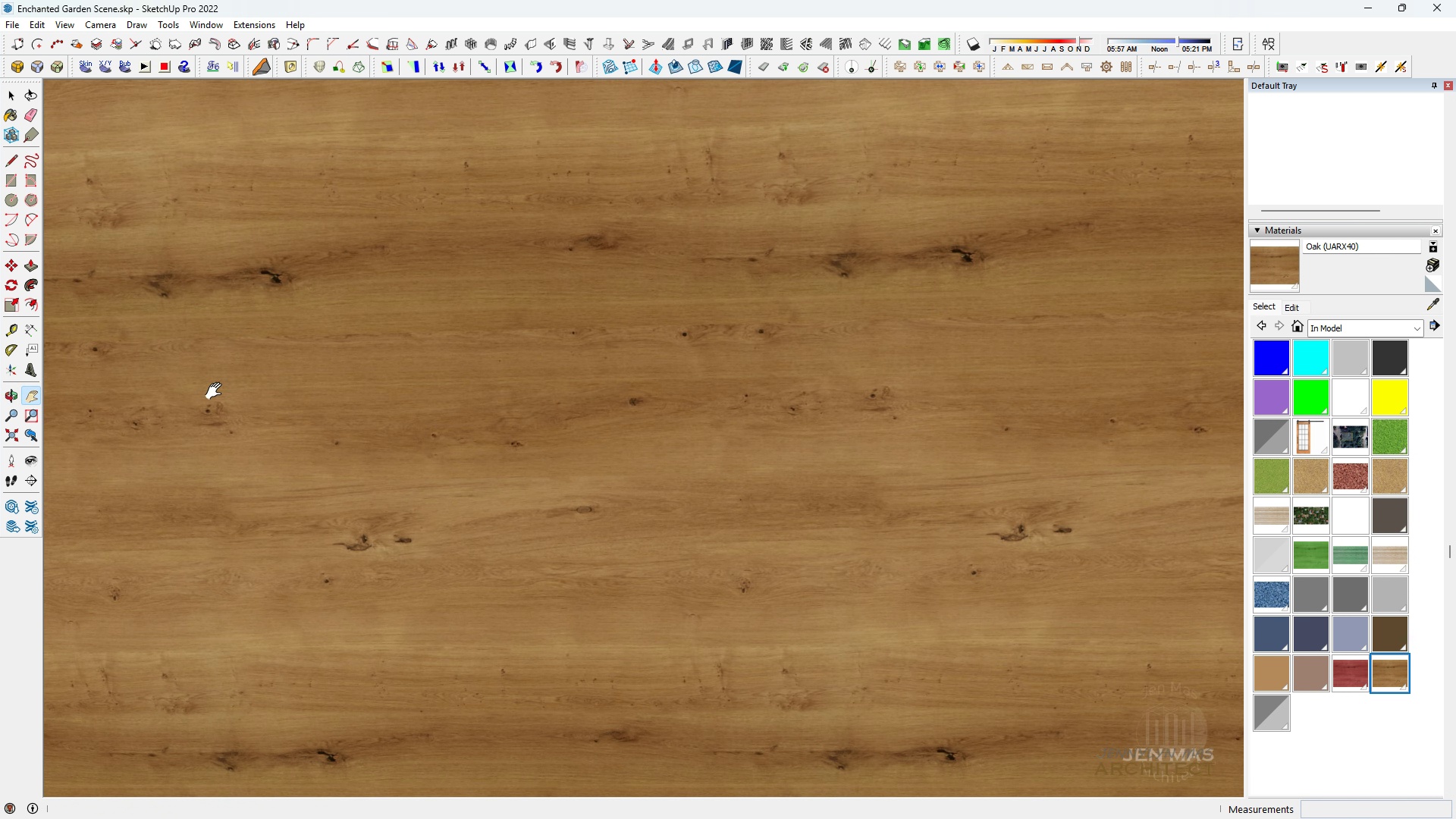 
left_click_drag(start_coordinate=[217, 388], to_coordinate=[1099, 229])
 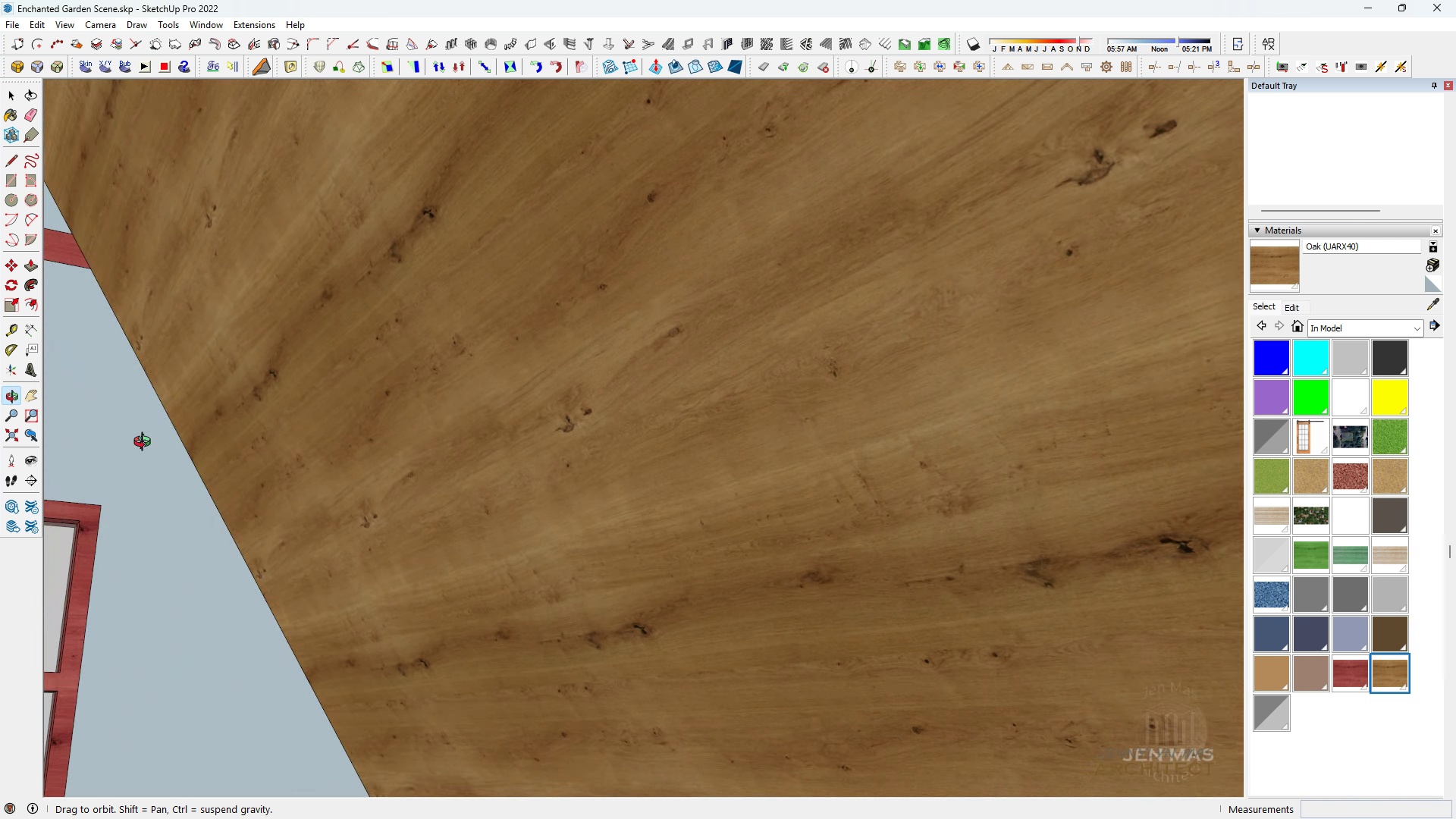 
scroll: coordinate [180, 455], scroll_direction: up, amount: 1.0
 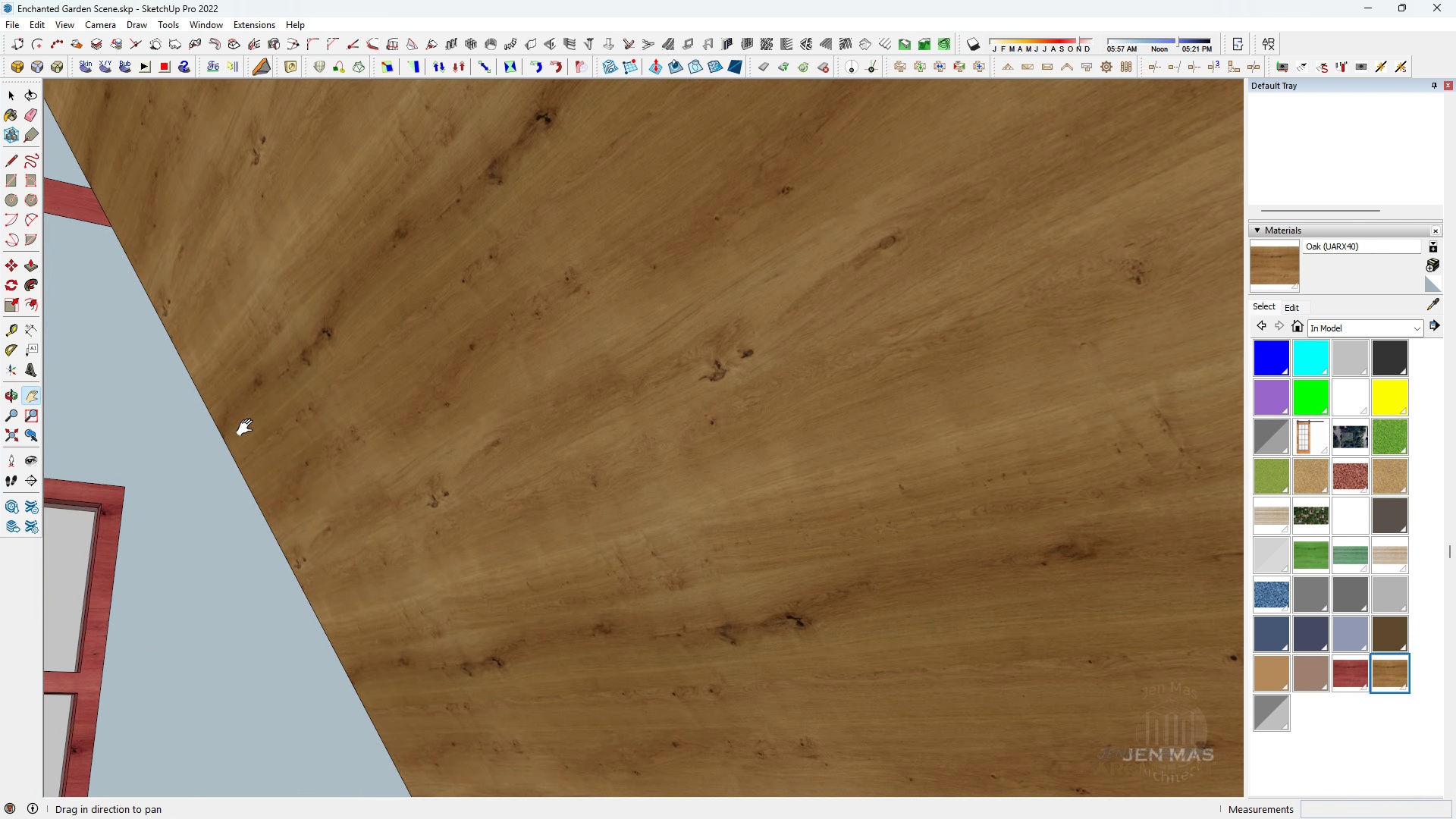 
left_click_drag(start_coordinate=[214, 451], to_coordinate=[246, 430])
 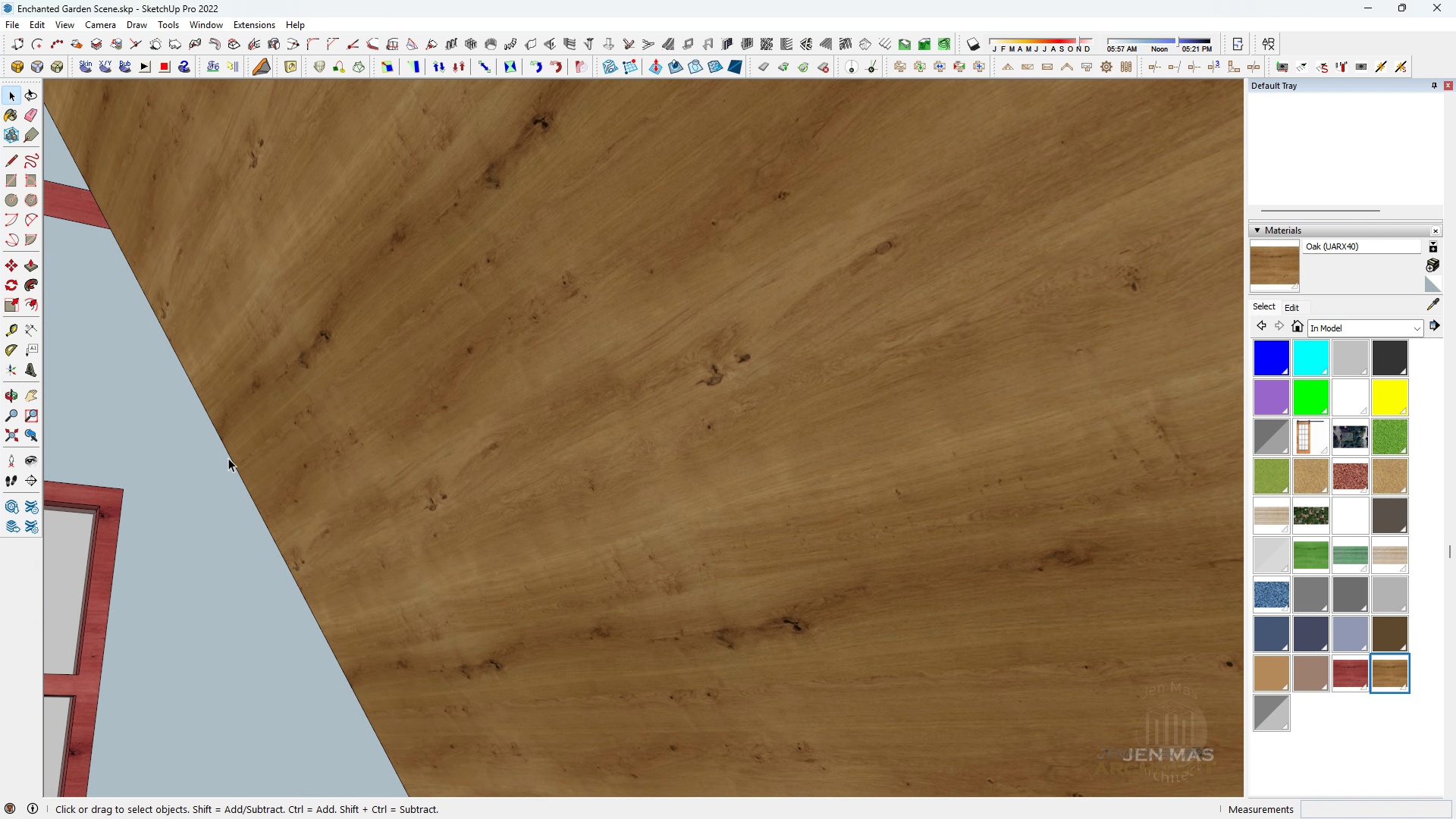 
key(Space)
 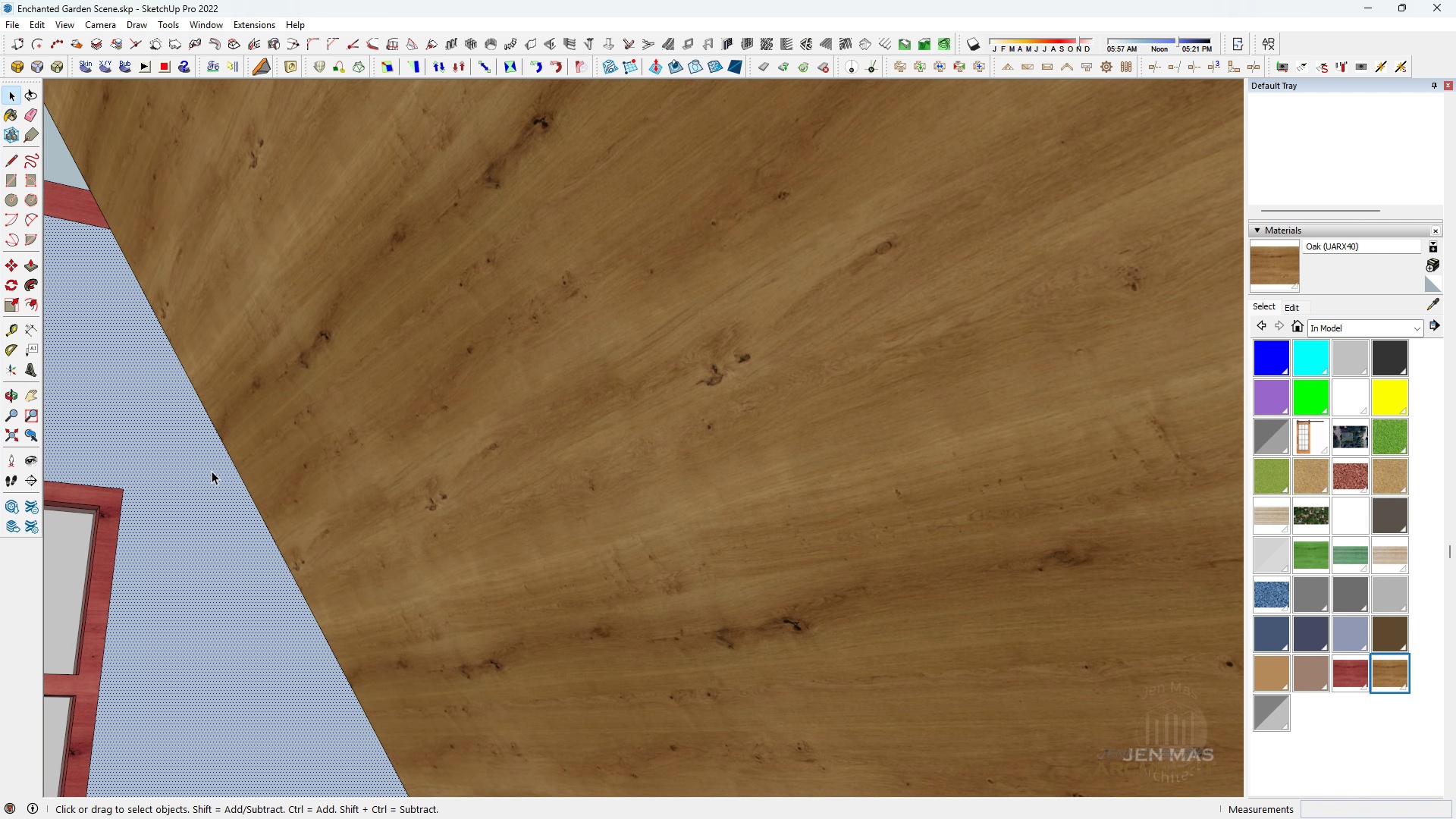 
key(B)
 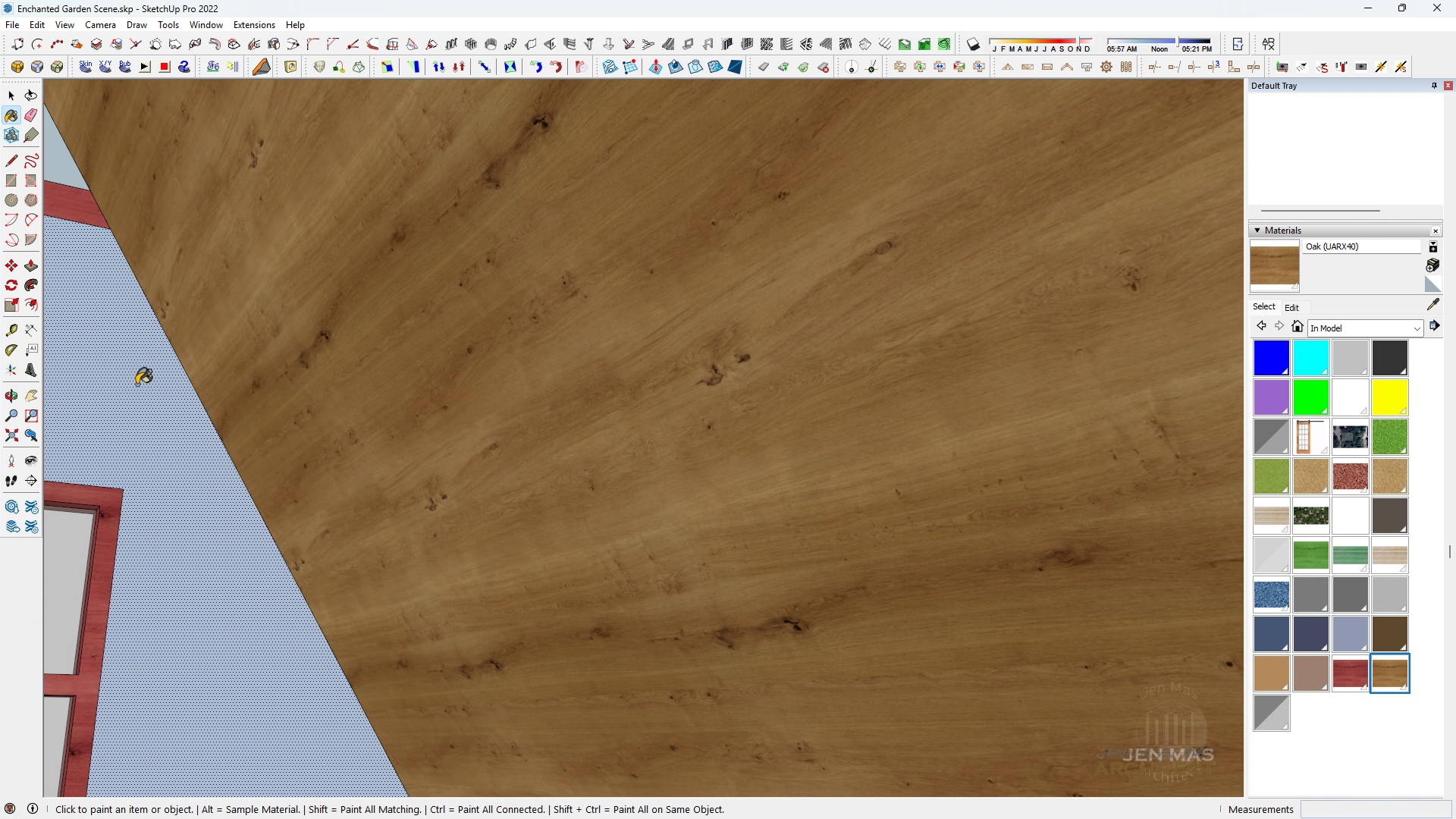 
triple_click([136, 384])
 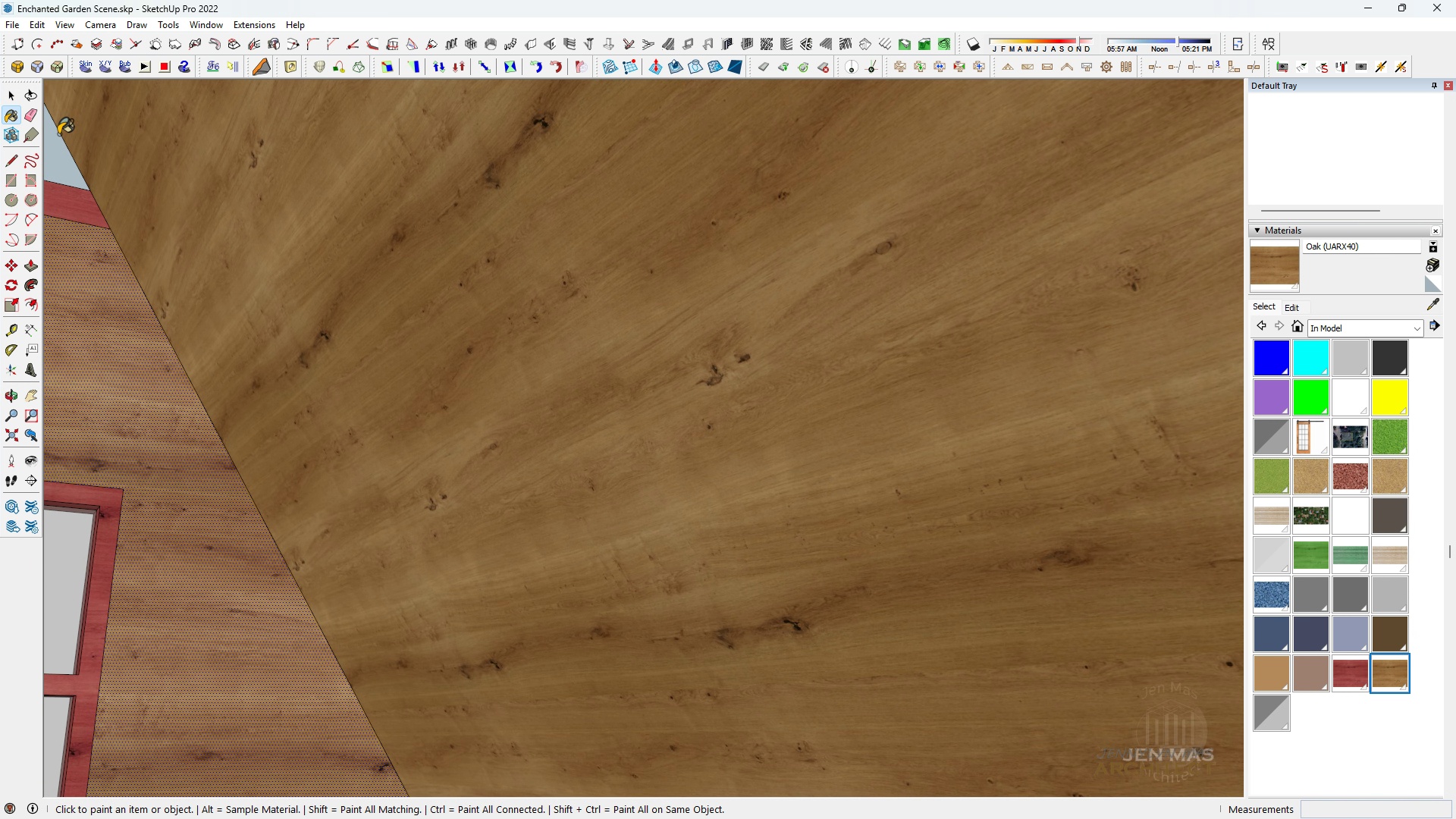 
left_click([58, 135])
 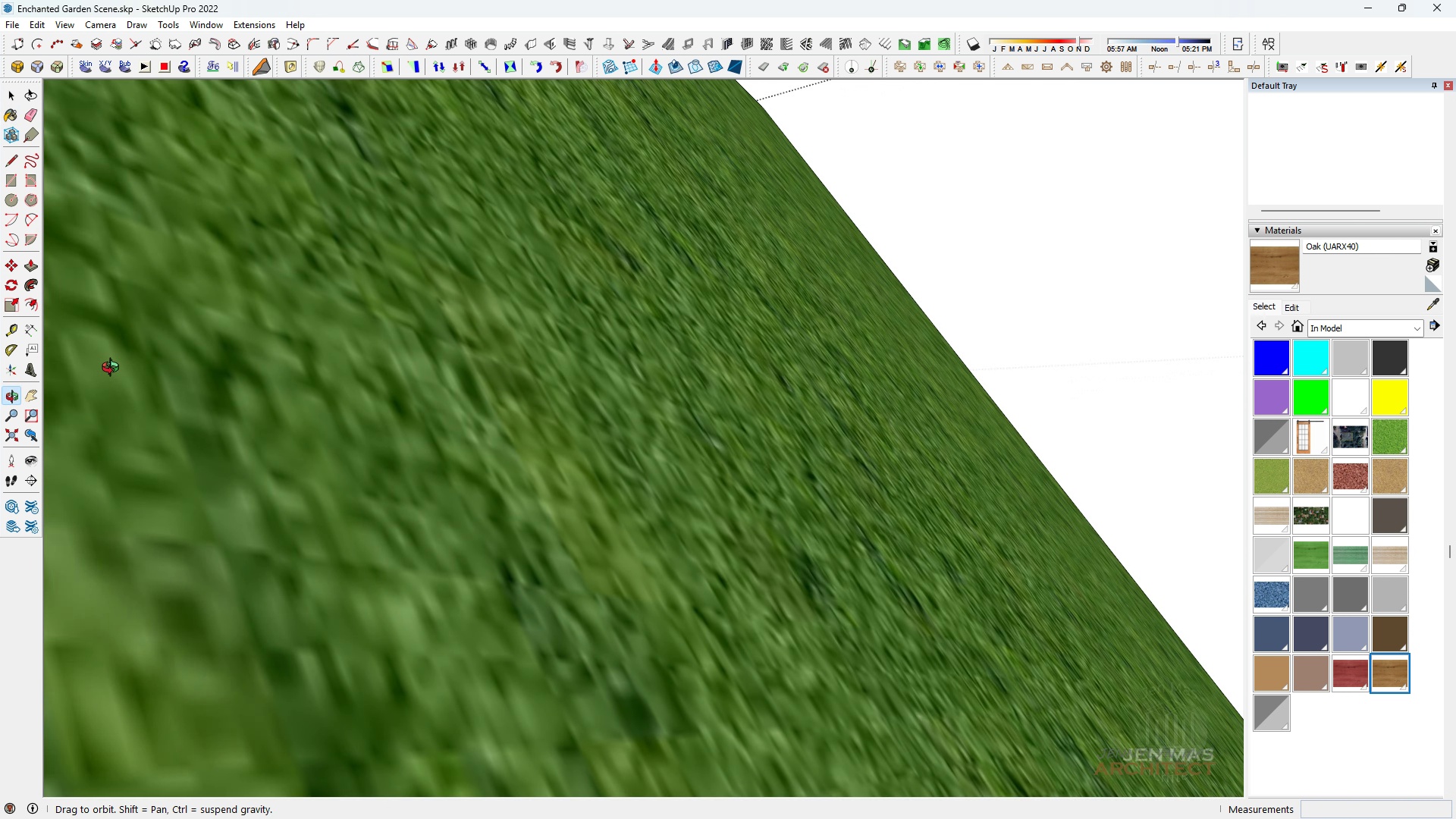 
type( hhhhhhh )
 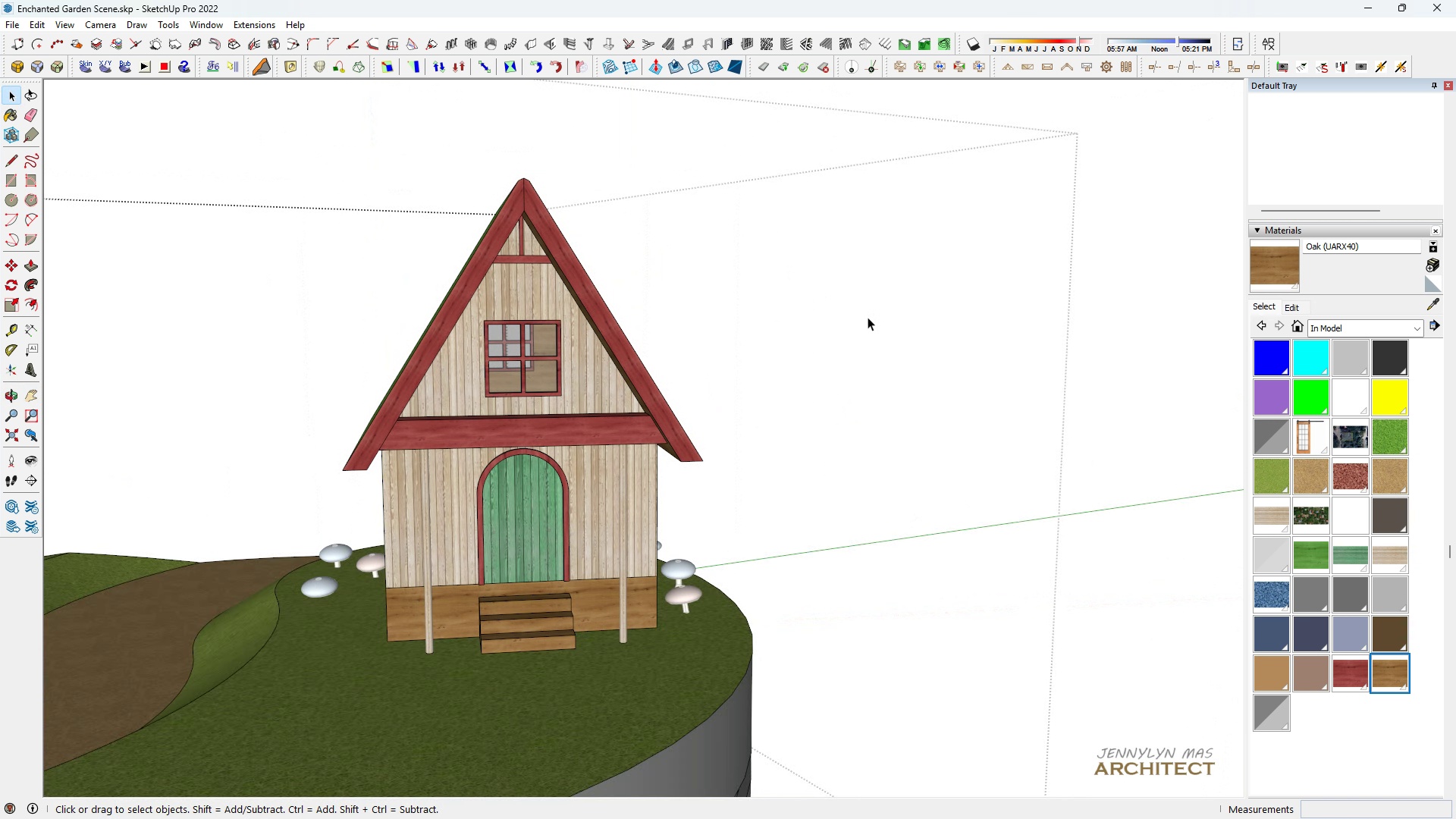 
scroll: coordinate [339, 381], scroll_direction: down, amount: 34.0
 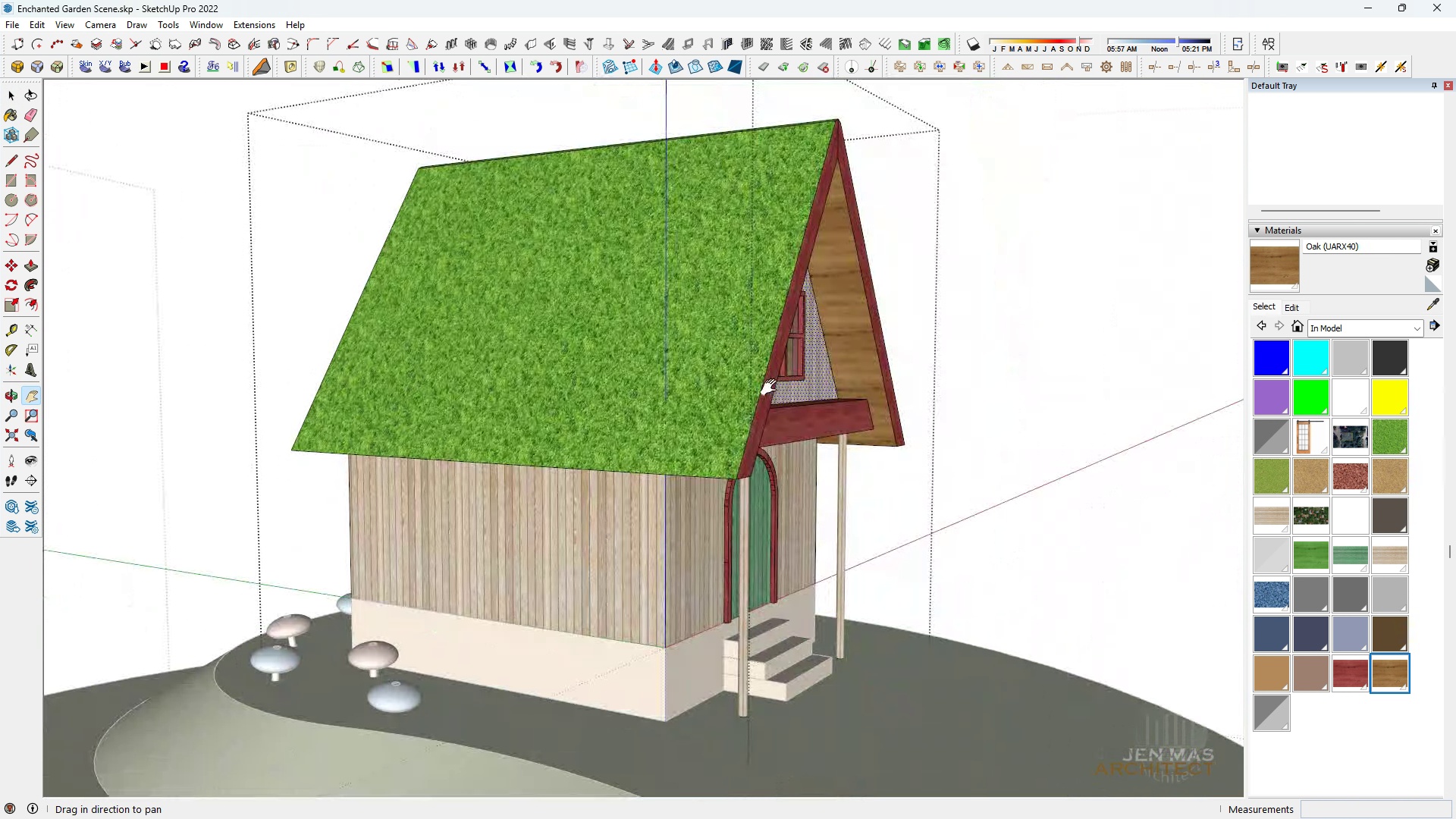 
left_click_drag(start_coordinate=[772, 388], to_coordinate=[736, 387])
 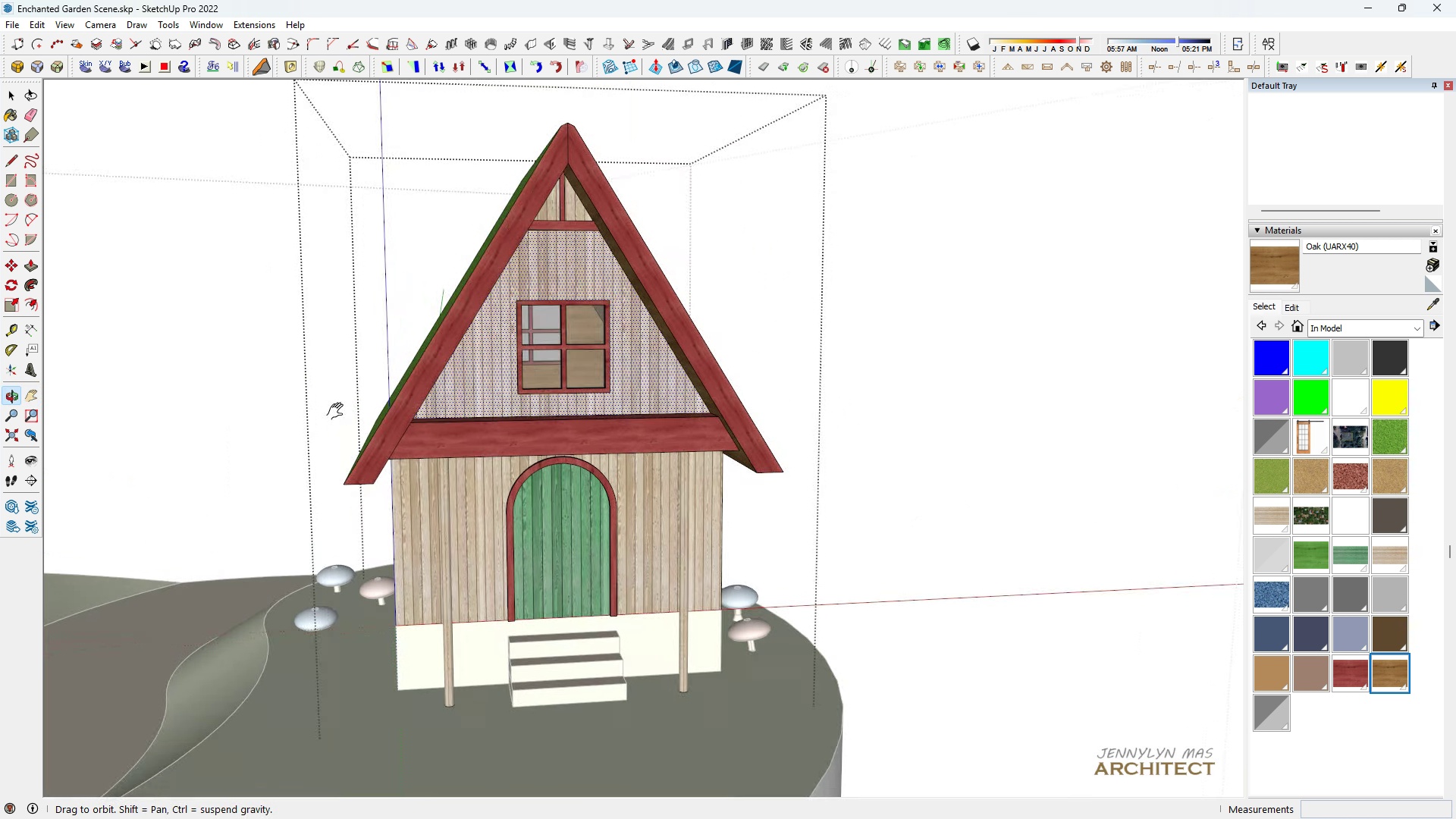 
scroll: coordinate [338, 410], scroll_direction: down, amount: 3.0
 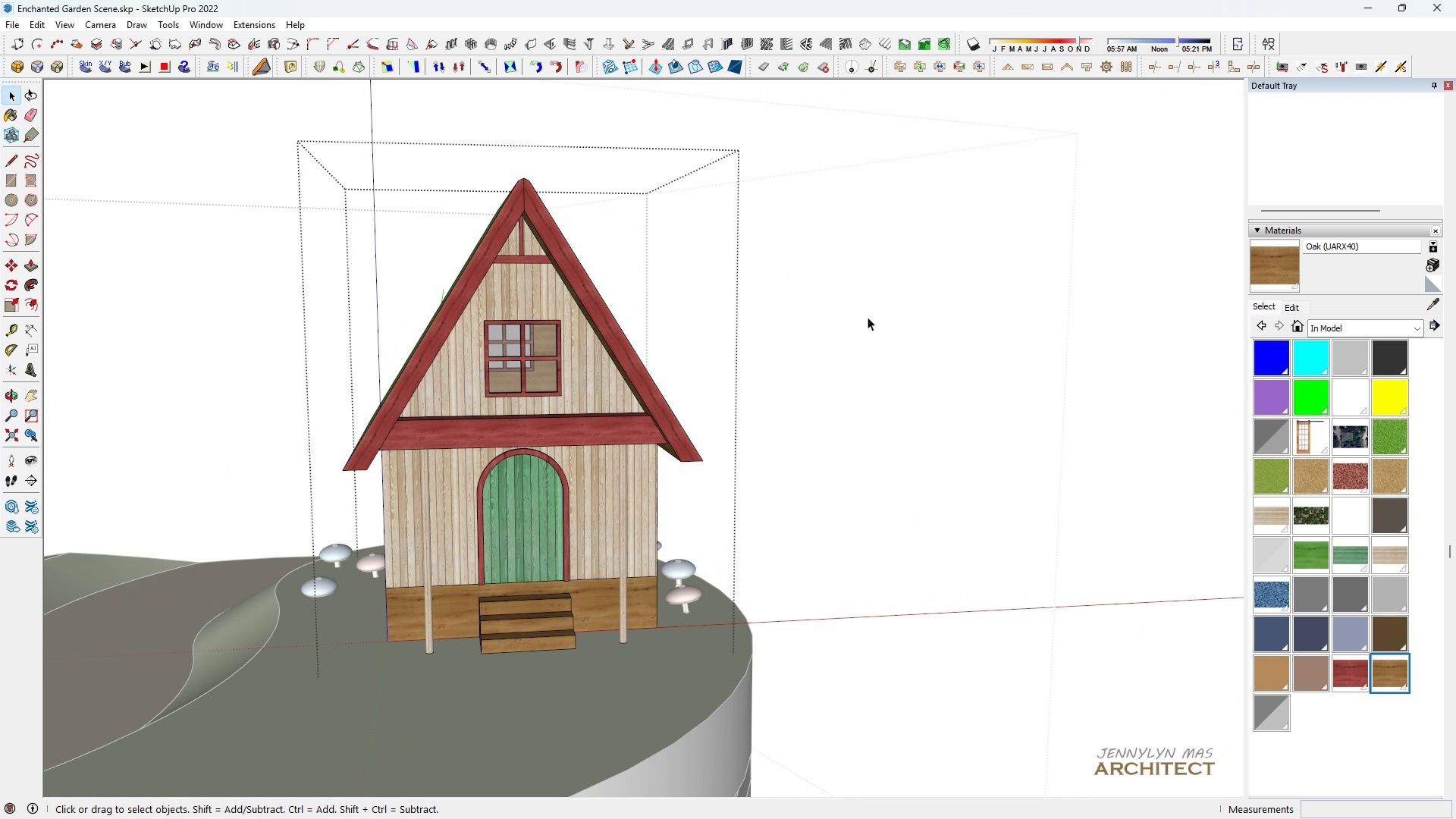 
double_click([868, 317])
 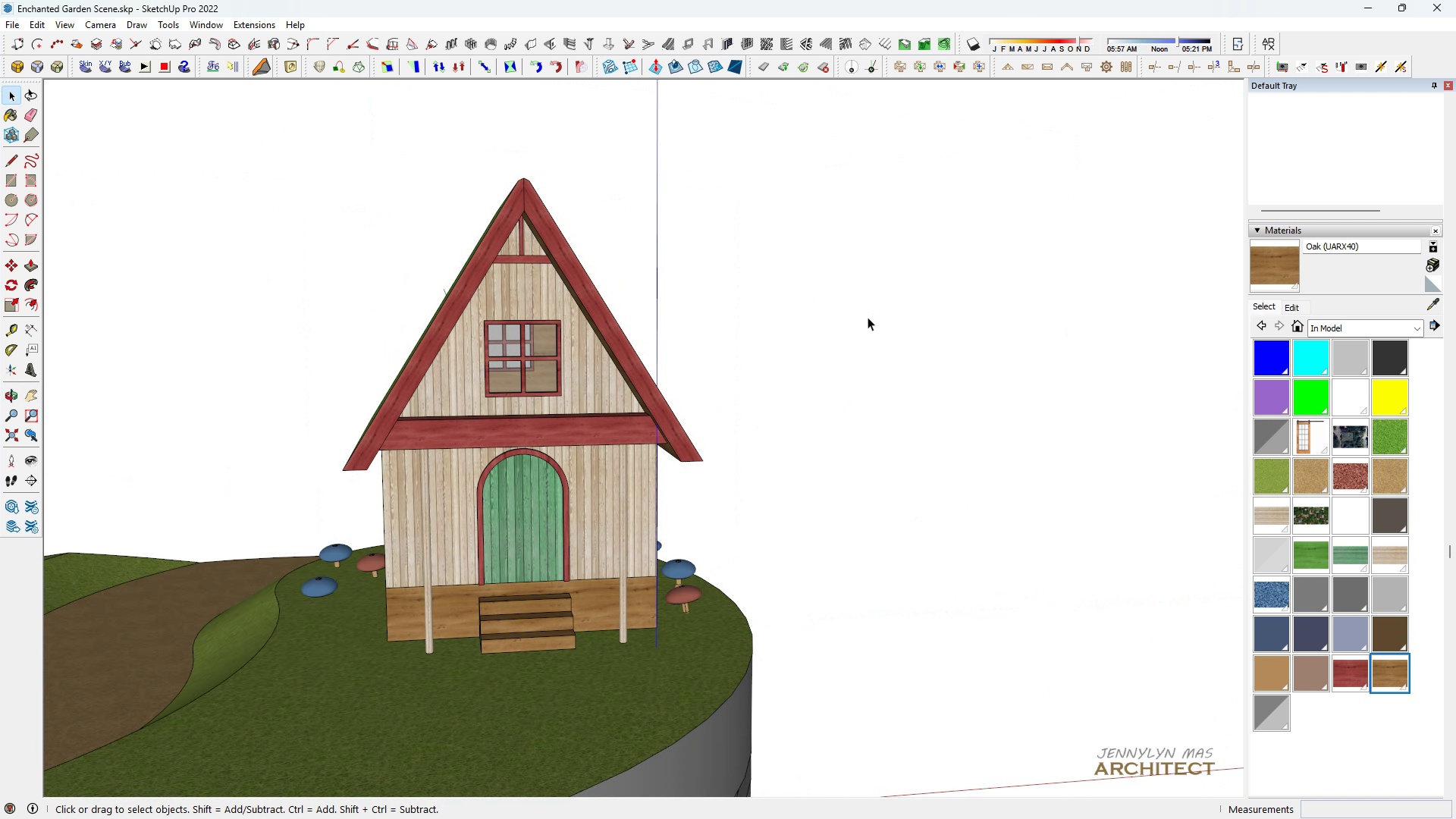 
triple_click([868, 317])
 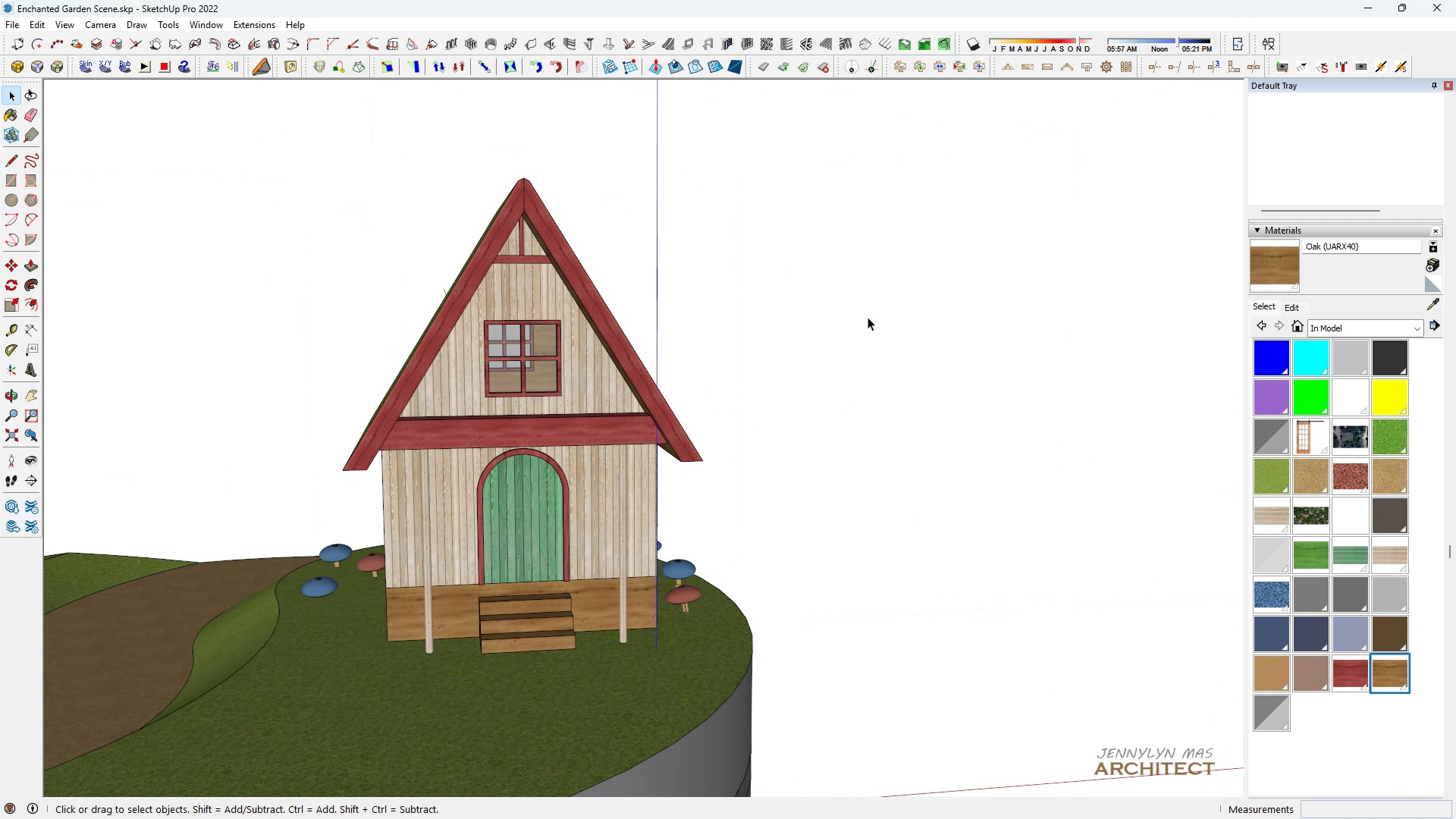 
triple_click([868, 317])
 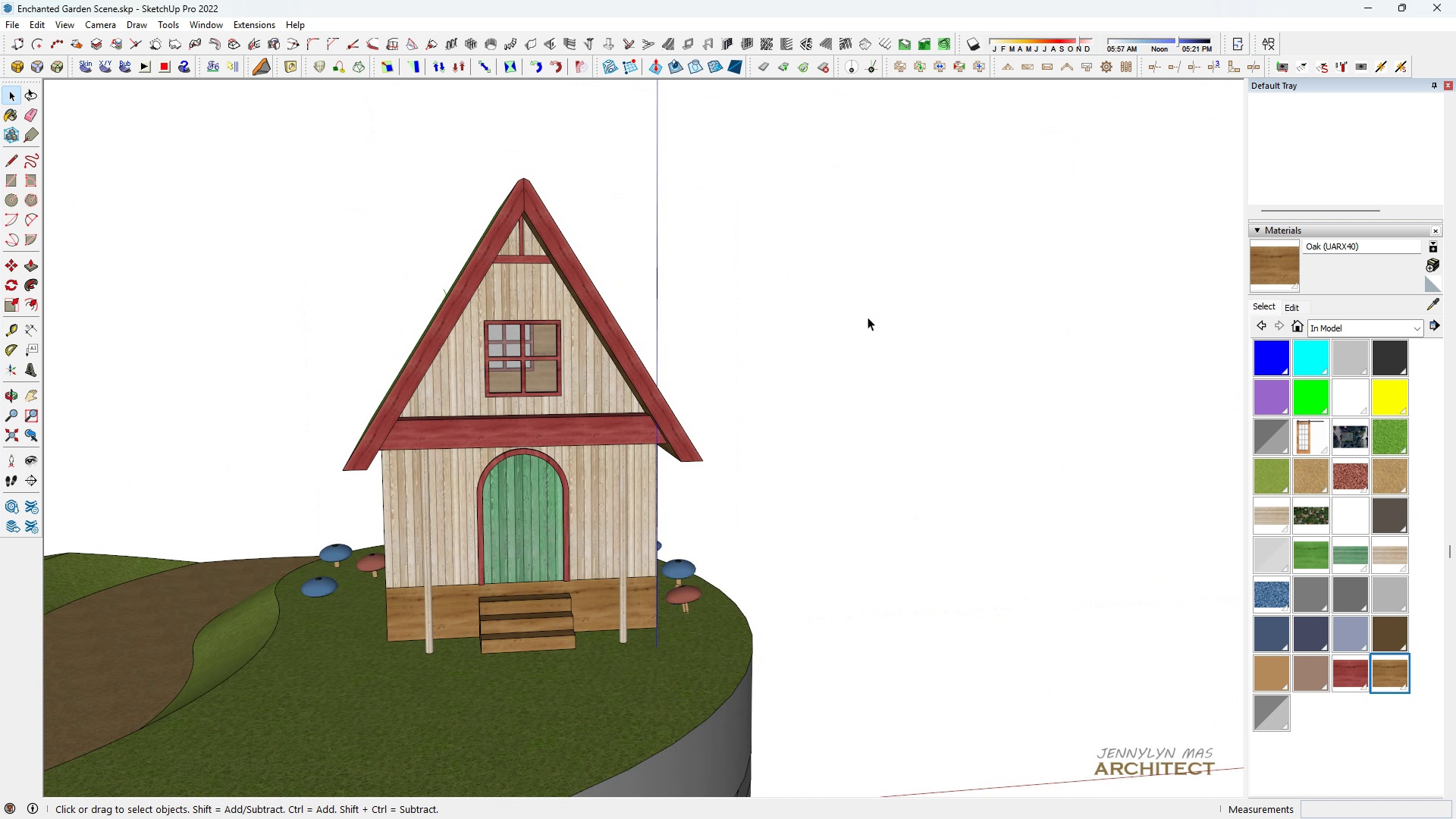 
triple_click([868, 317])
 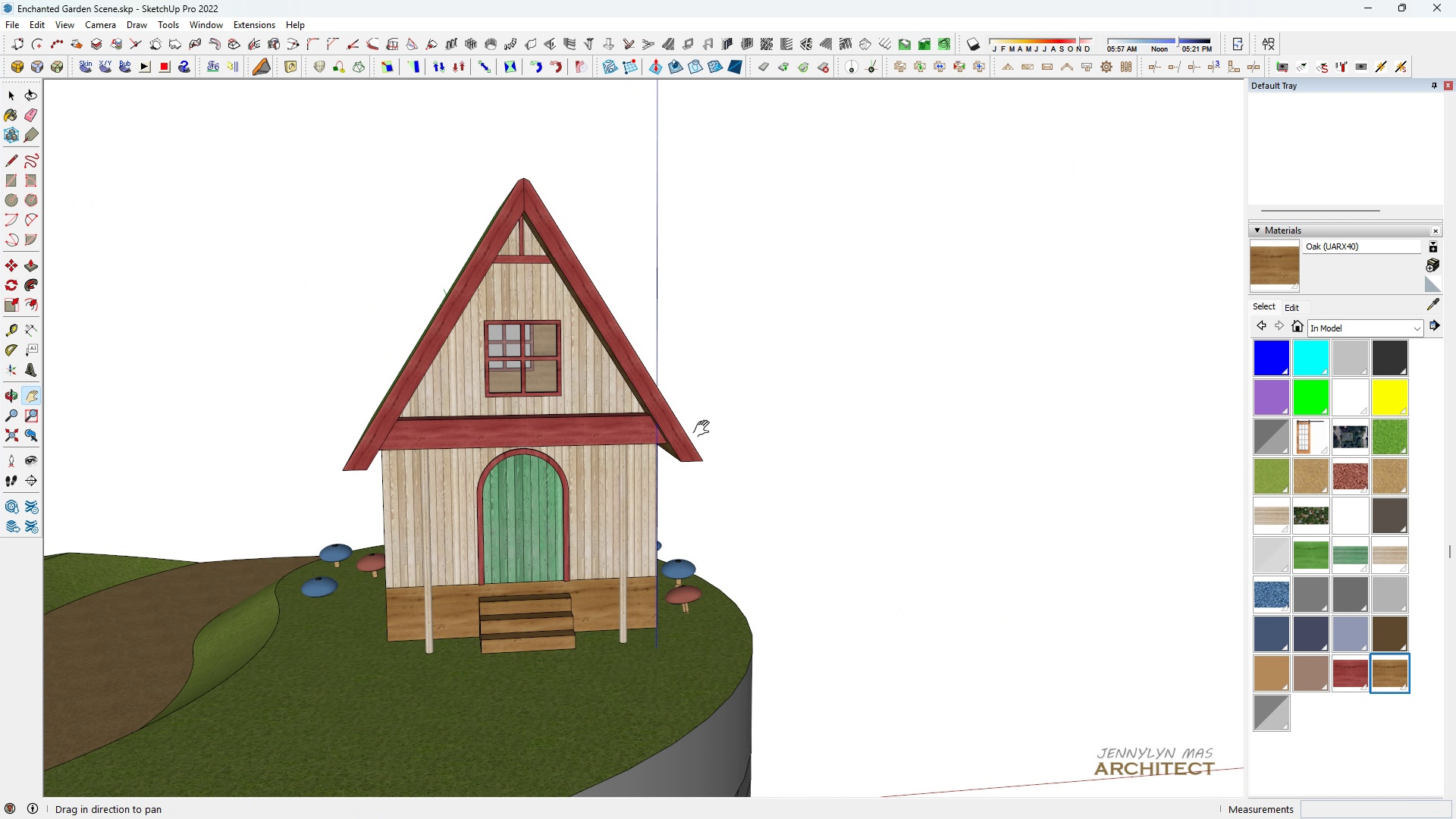 
type(hhhhhh )
 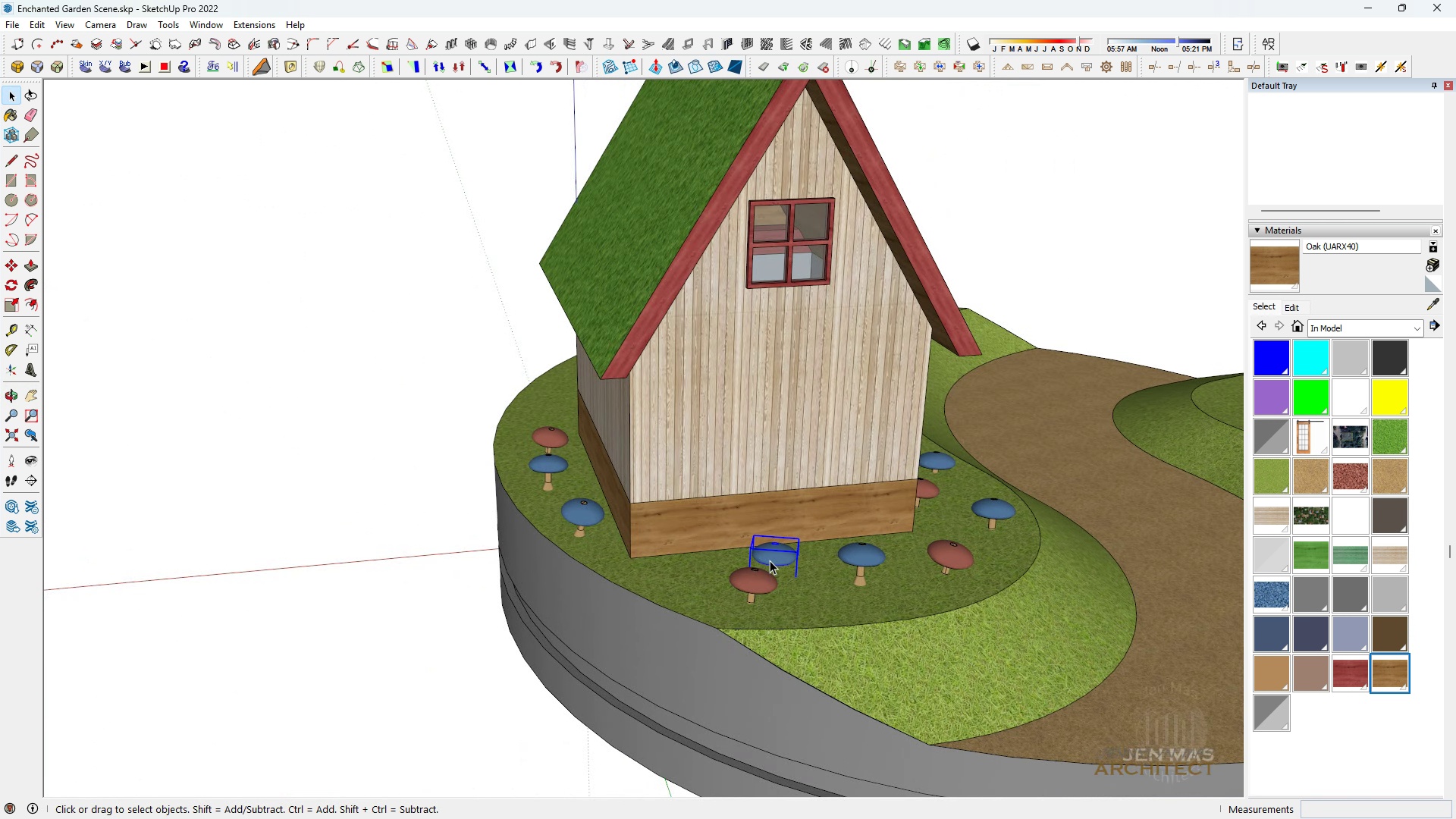 
left_click_drag(start_coordinate=[613, 429], to_coordinate=[636, 416])
 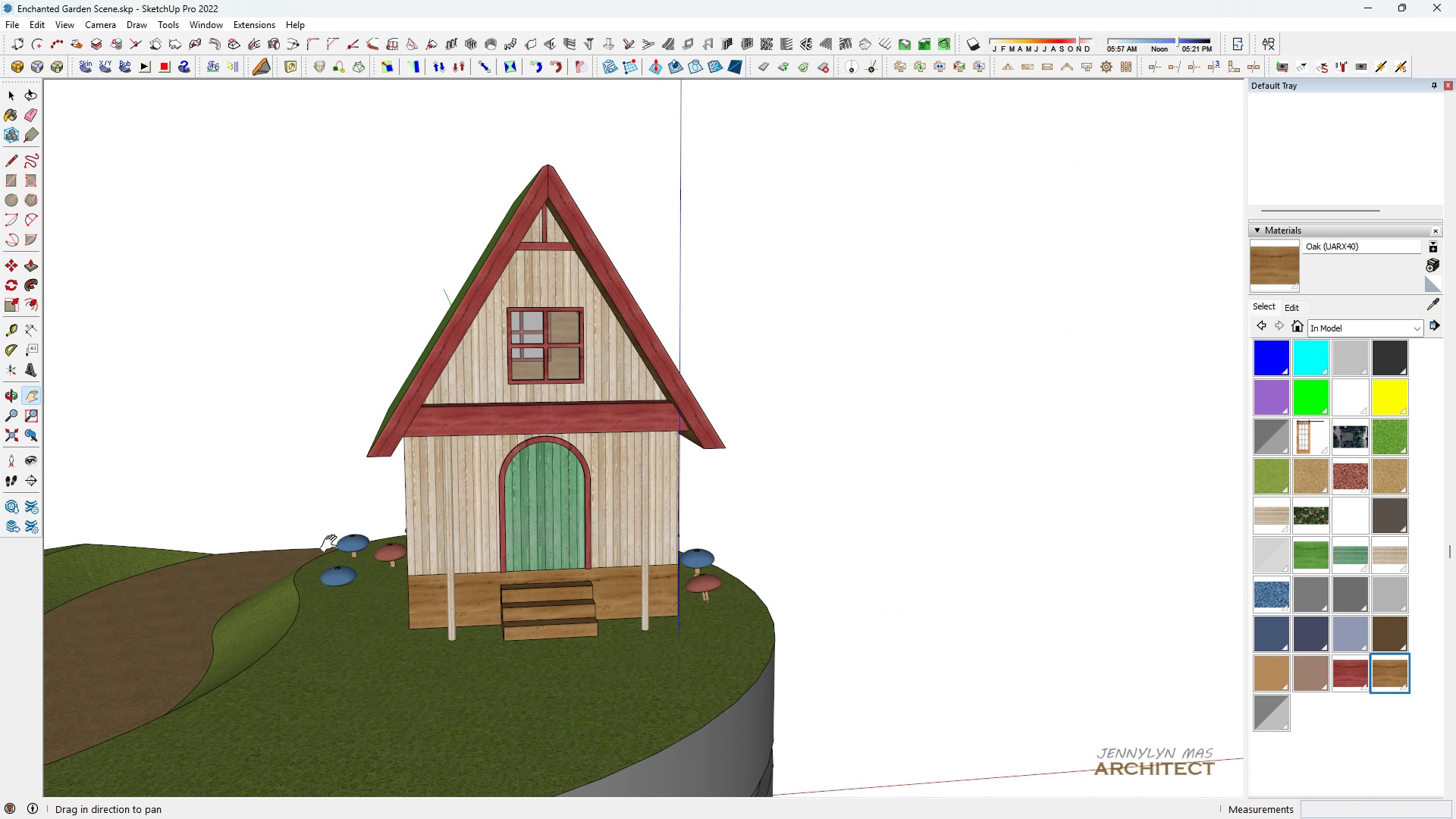 
scroll: coordinate [549, 478], scroll_direction: up, amount: 4.0
 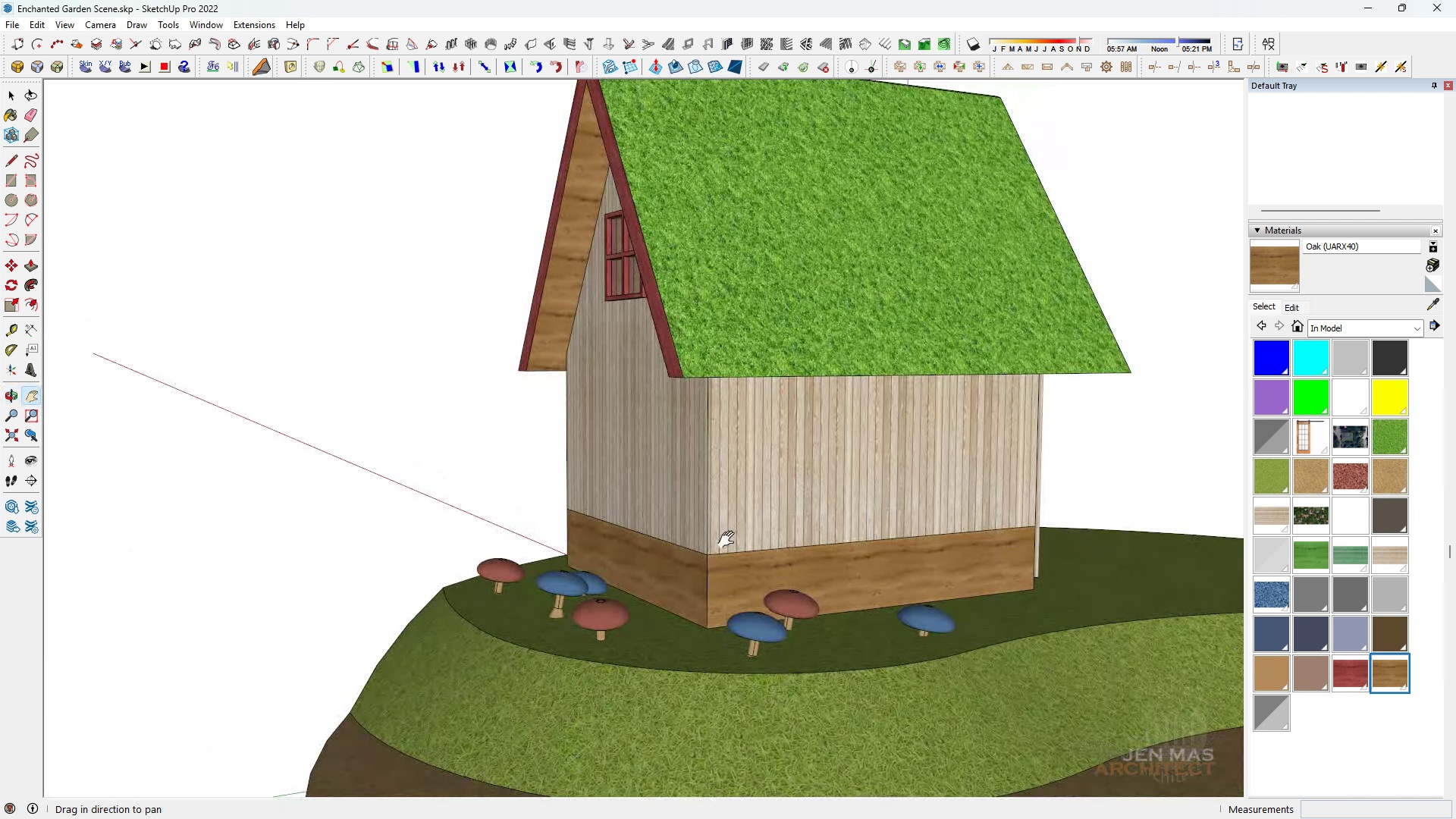 
scroll: coordinate [728, 557], scroll_direction: down, amount: 4.0
 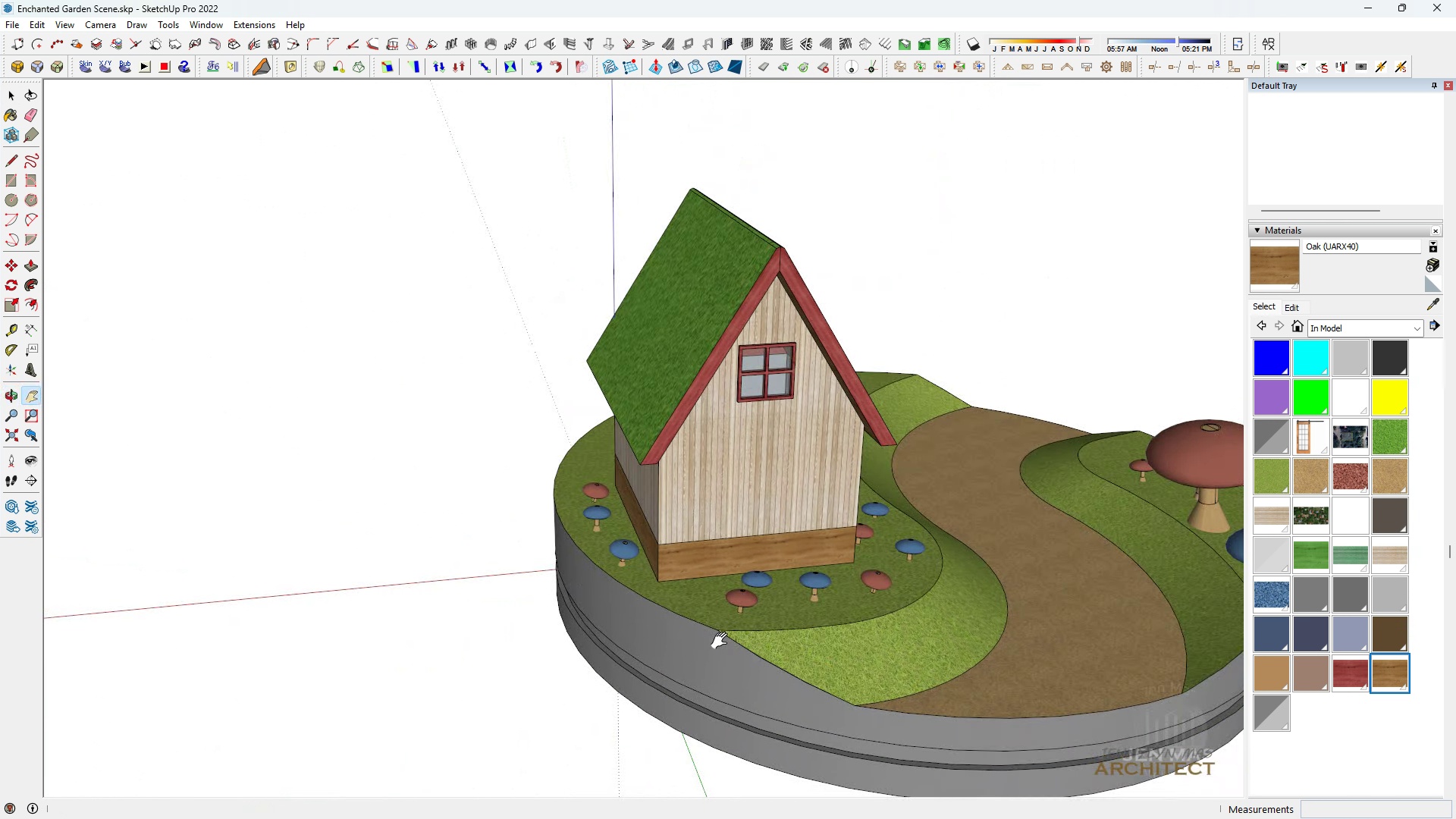 
scroll: coordinate [718, 631], scroll_direction: up, amount: 4.0
 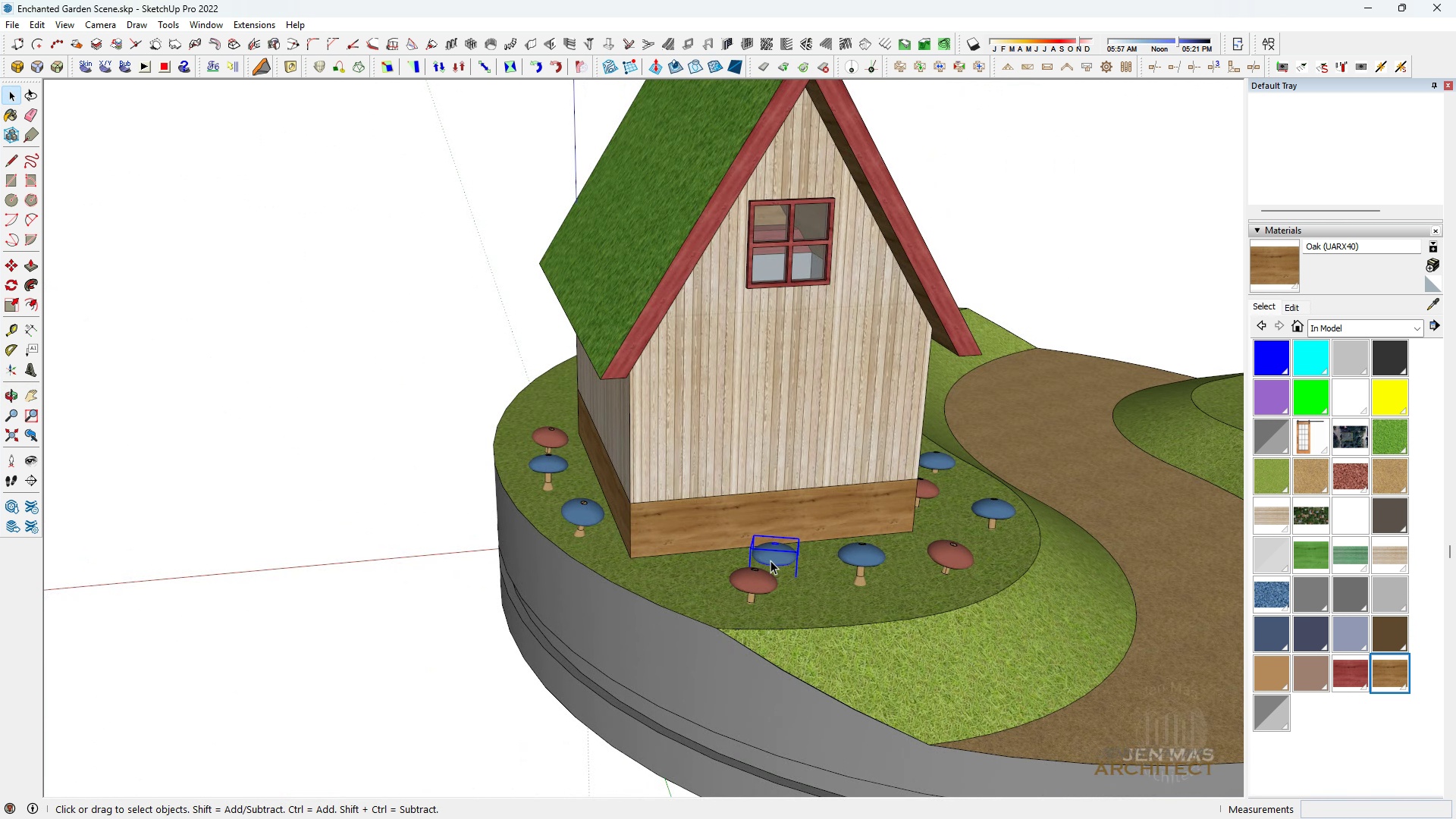 
double_click([770, 560])
 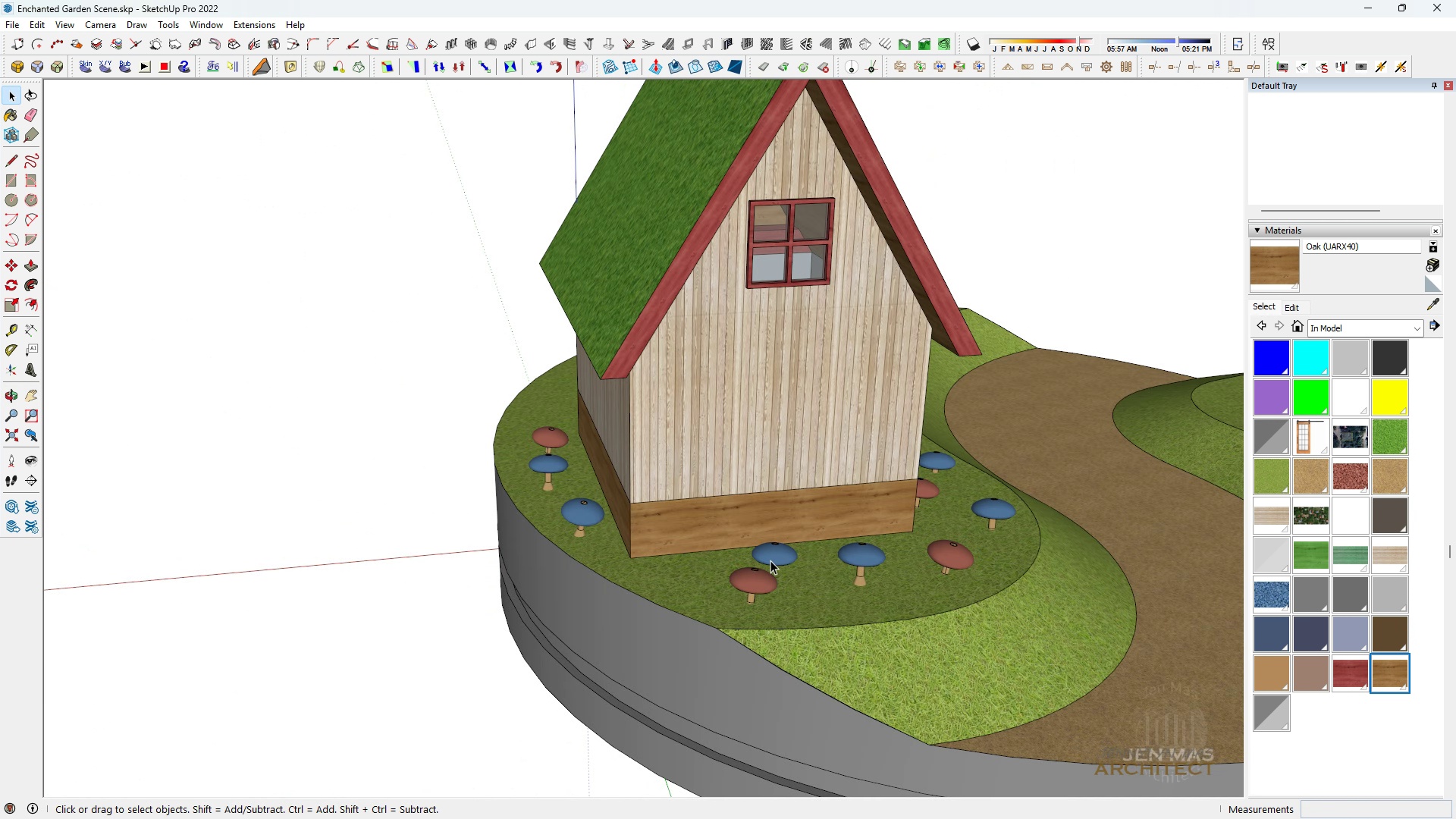 
key(Escape)
 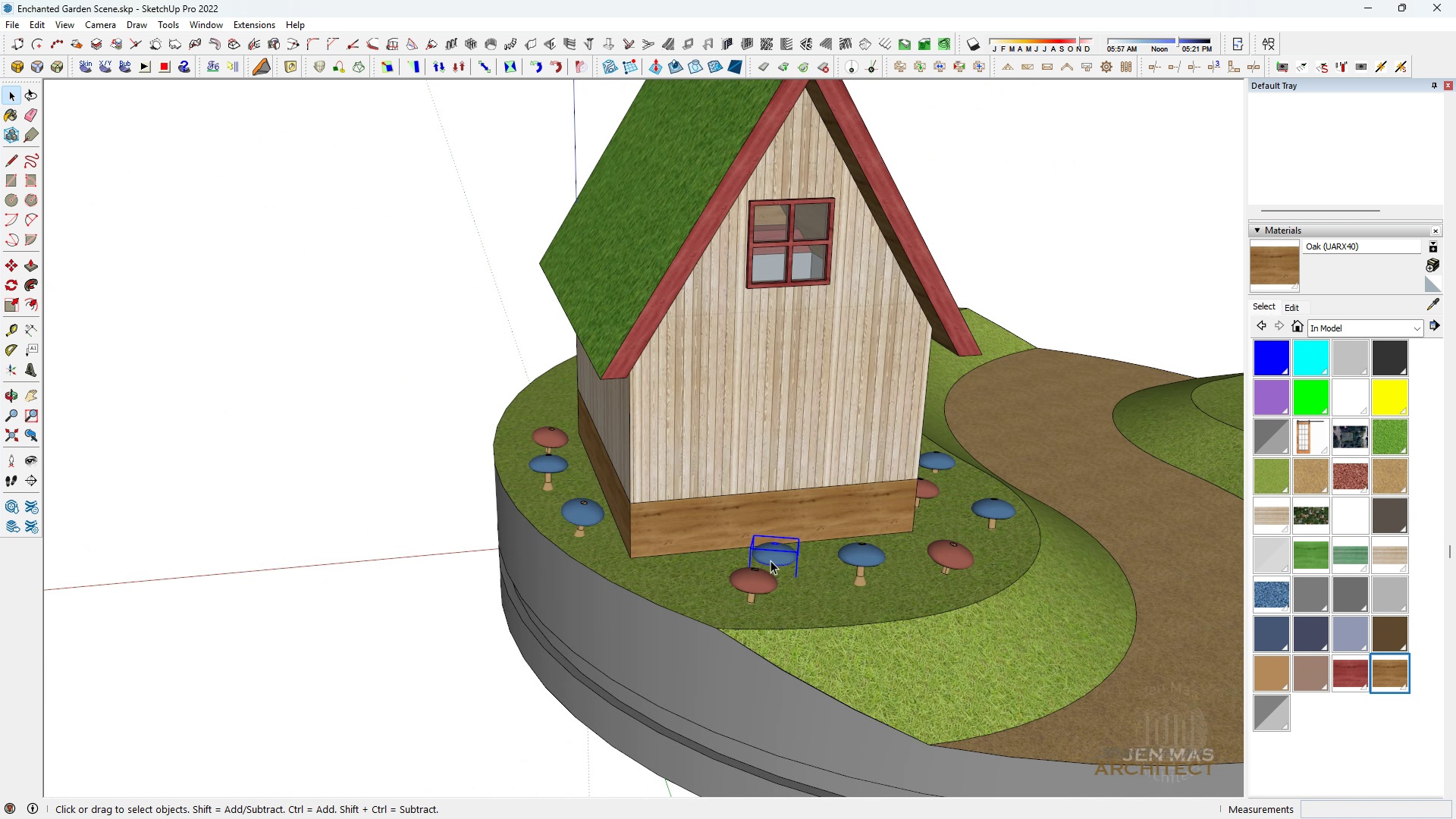 
left_click([770, 560])
 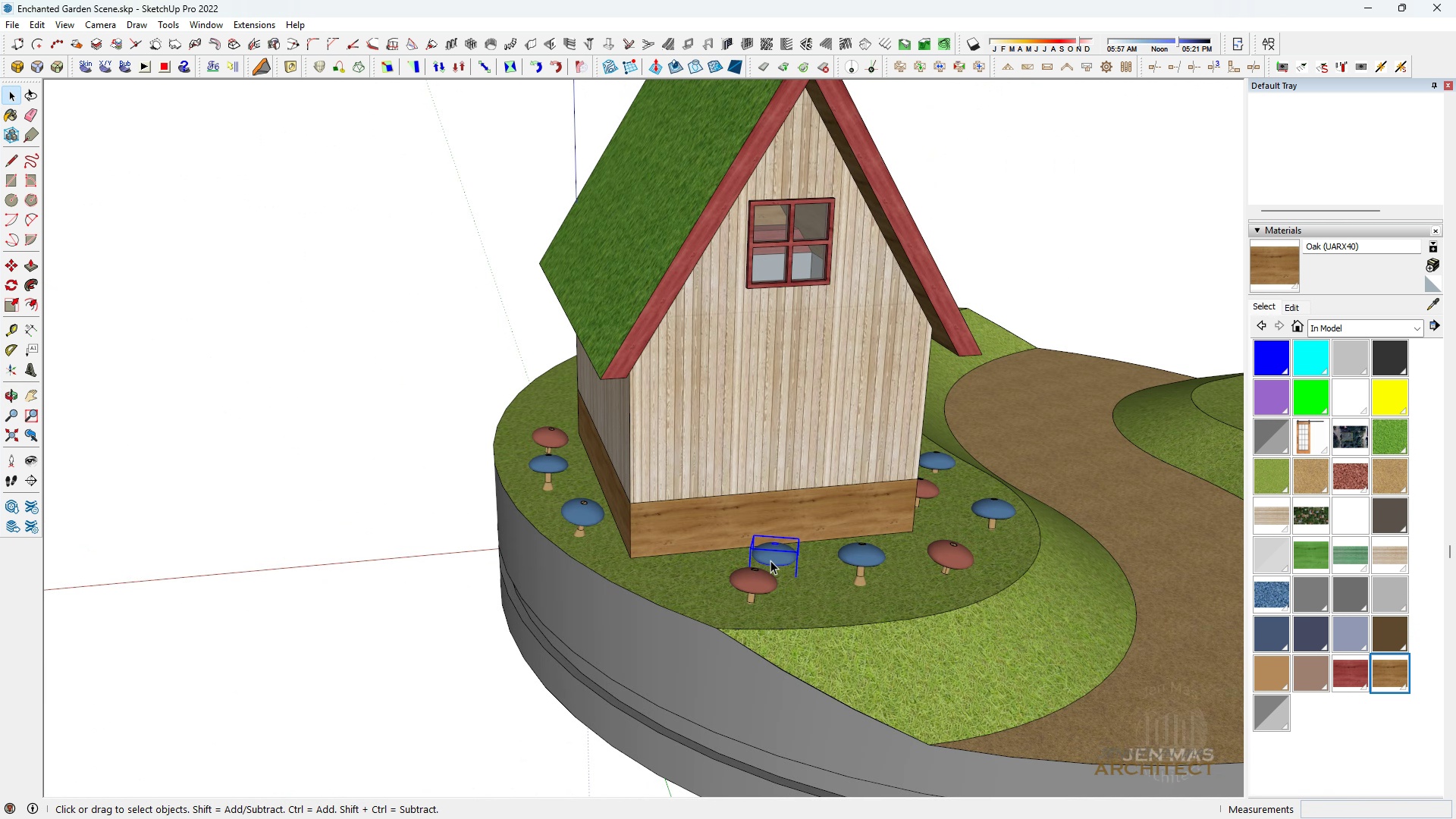 
scroll: coordinate [770, 560], scroll_direction: up, amount: 6.0
 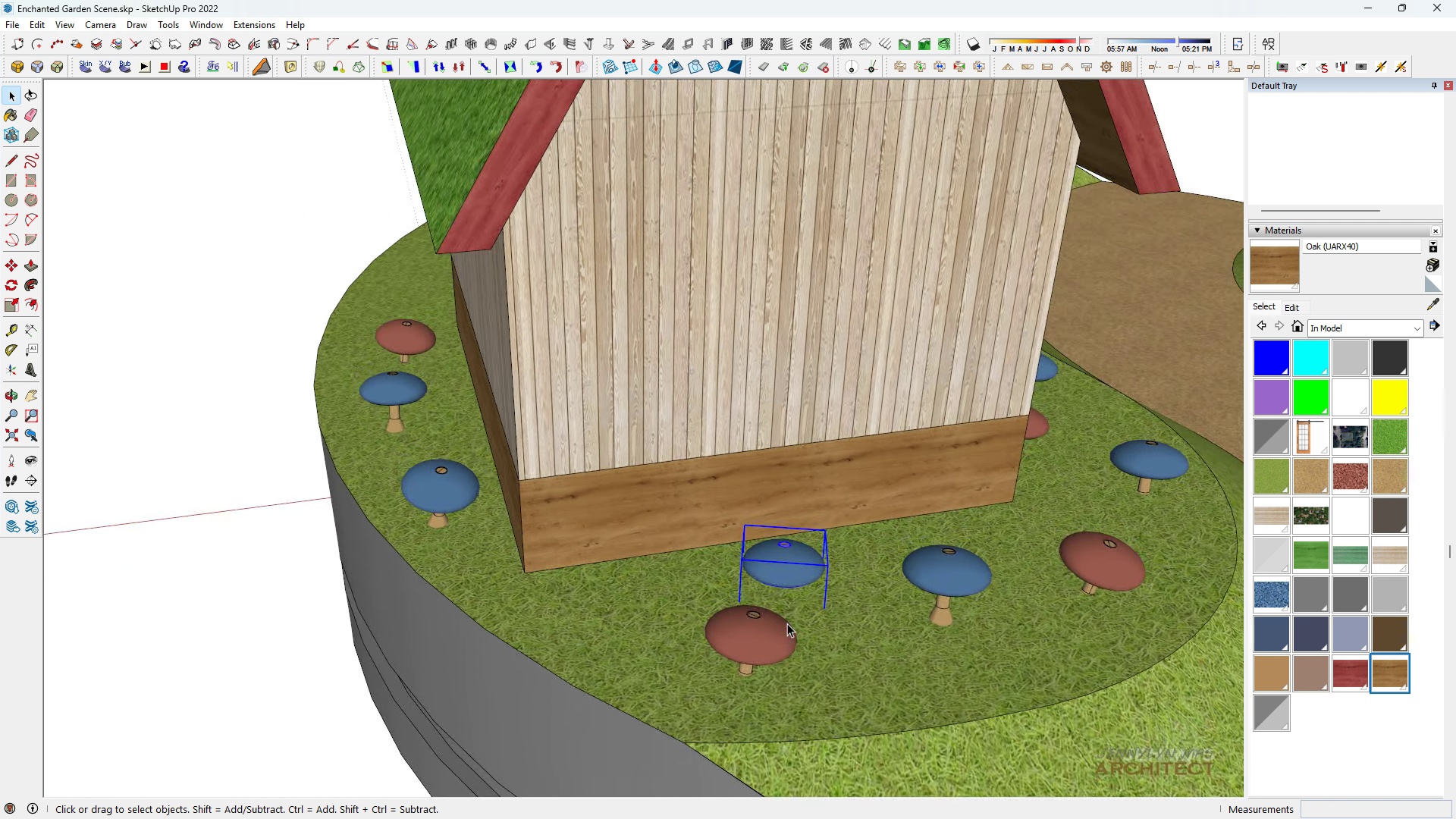 
key(Space)
 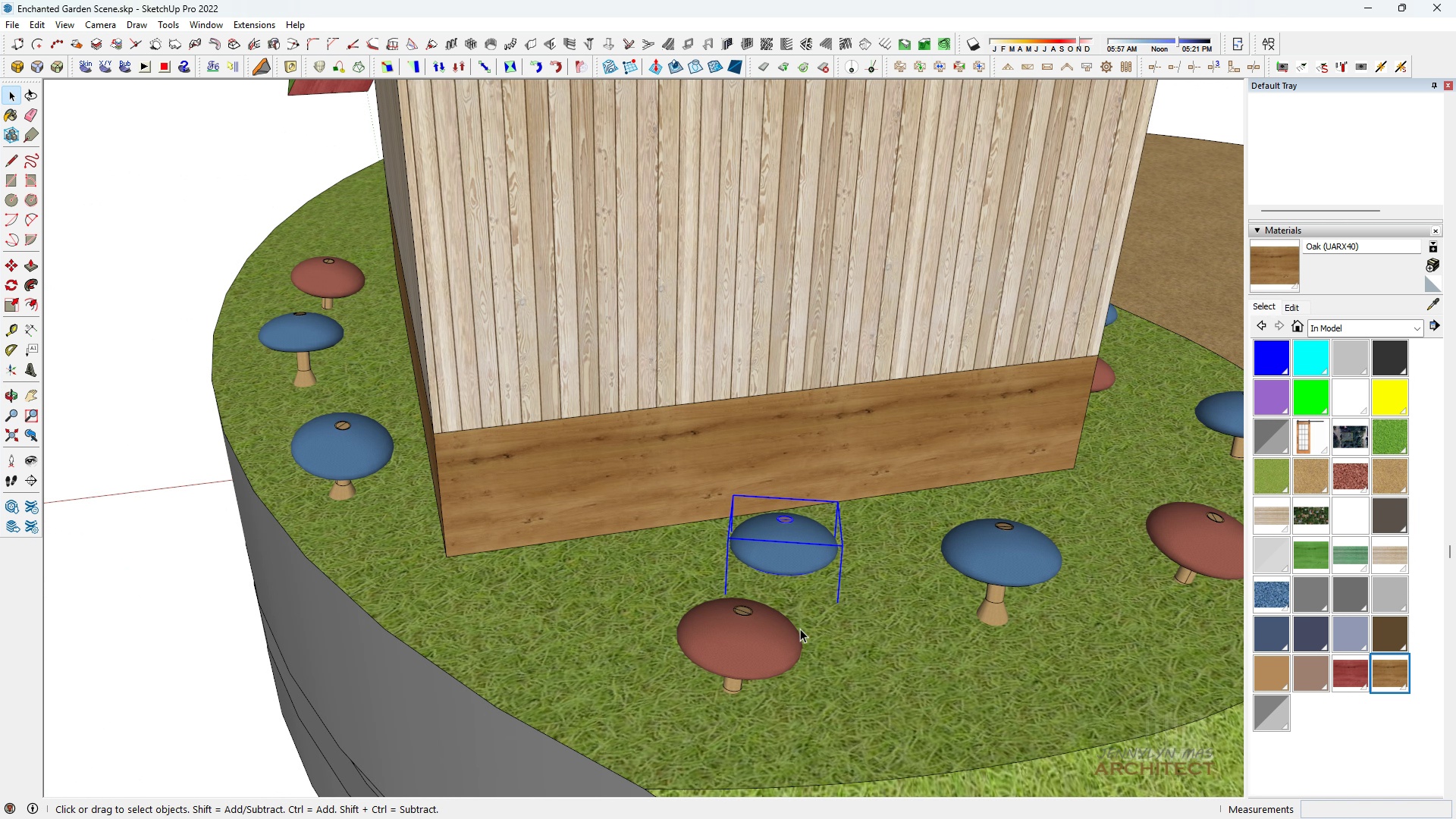 
scroll: coordinate [800, 629], scroll_direction: up, amount: 5.0
 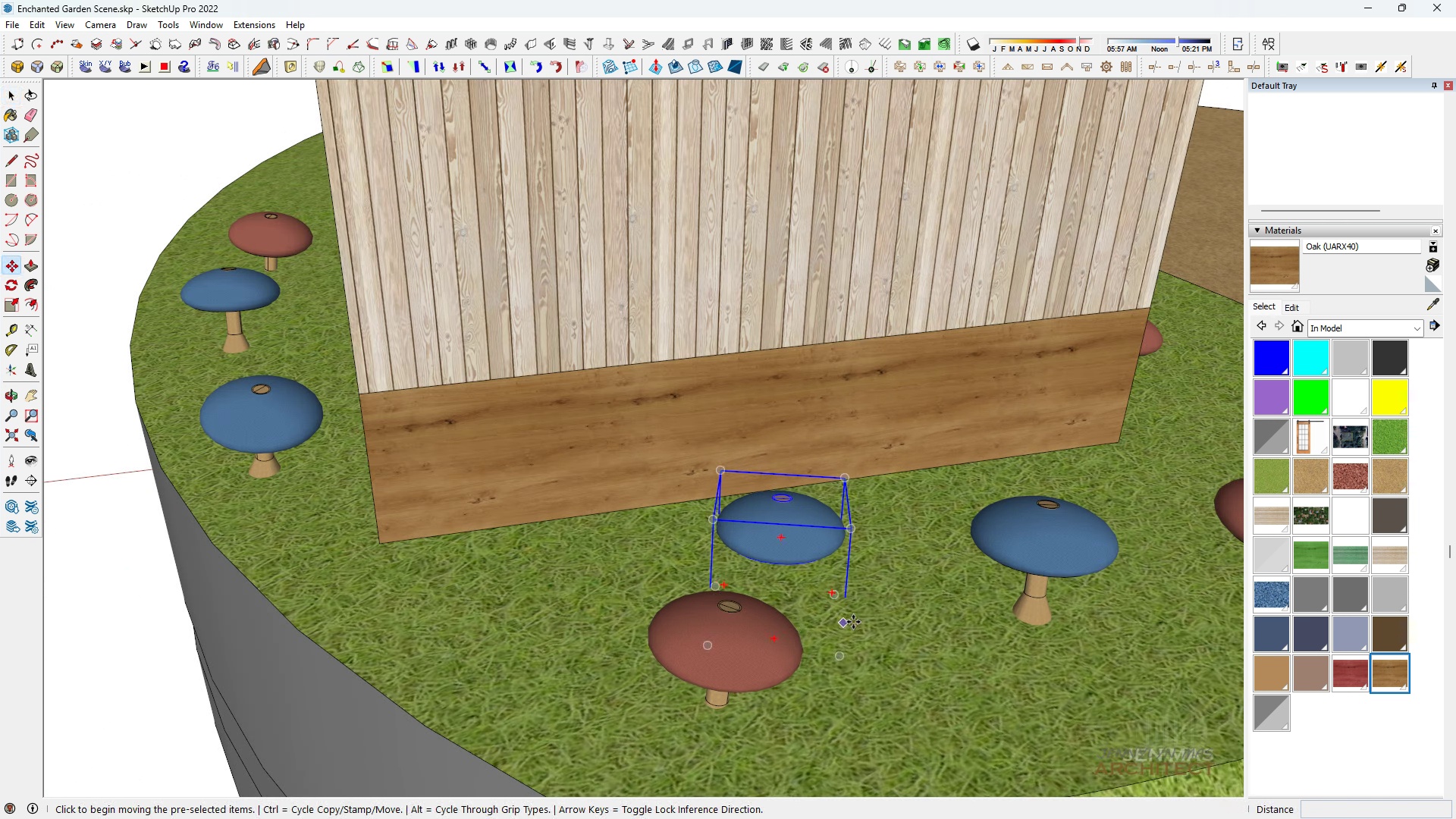 
key(M)
 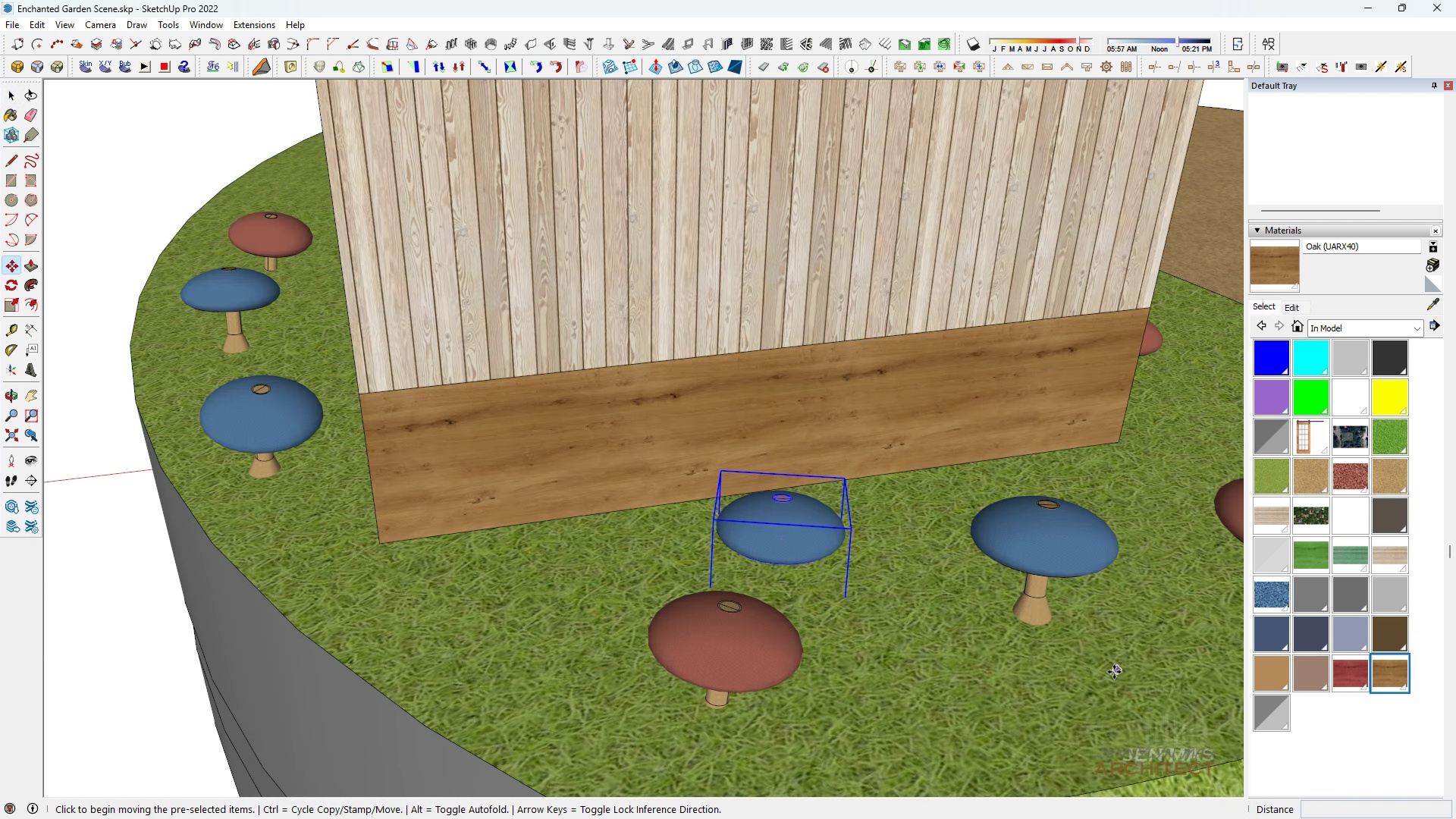 
key(Control+ControlLeft)
 